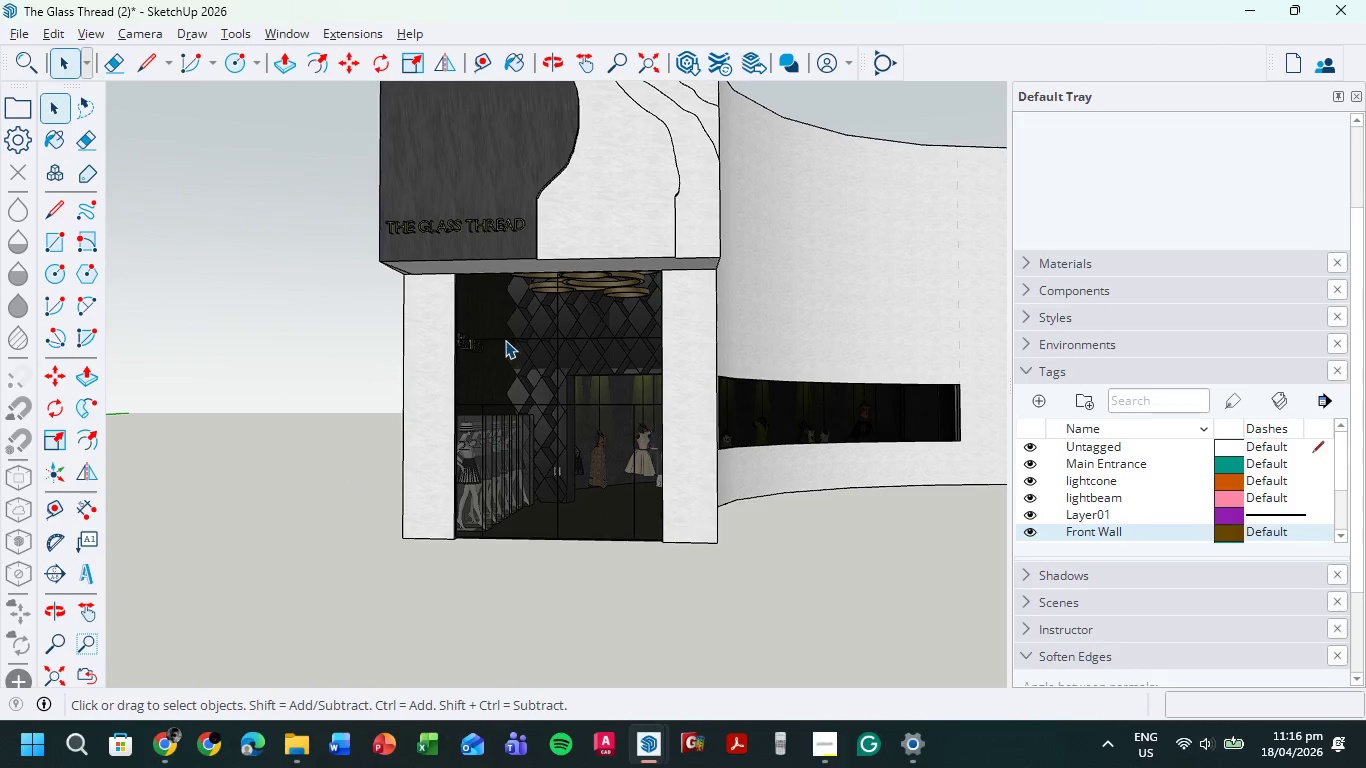 
hold_key(key=ShiftLeft, duration=0.67)
 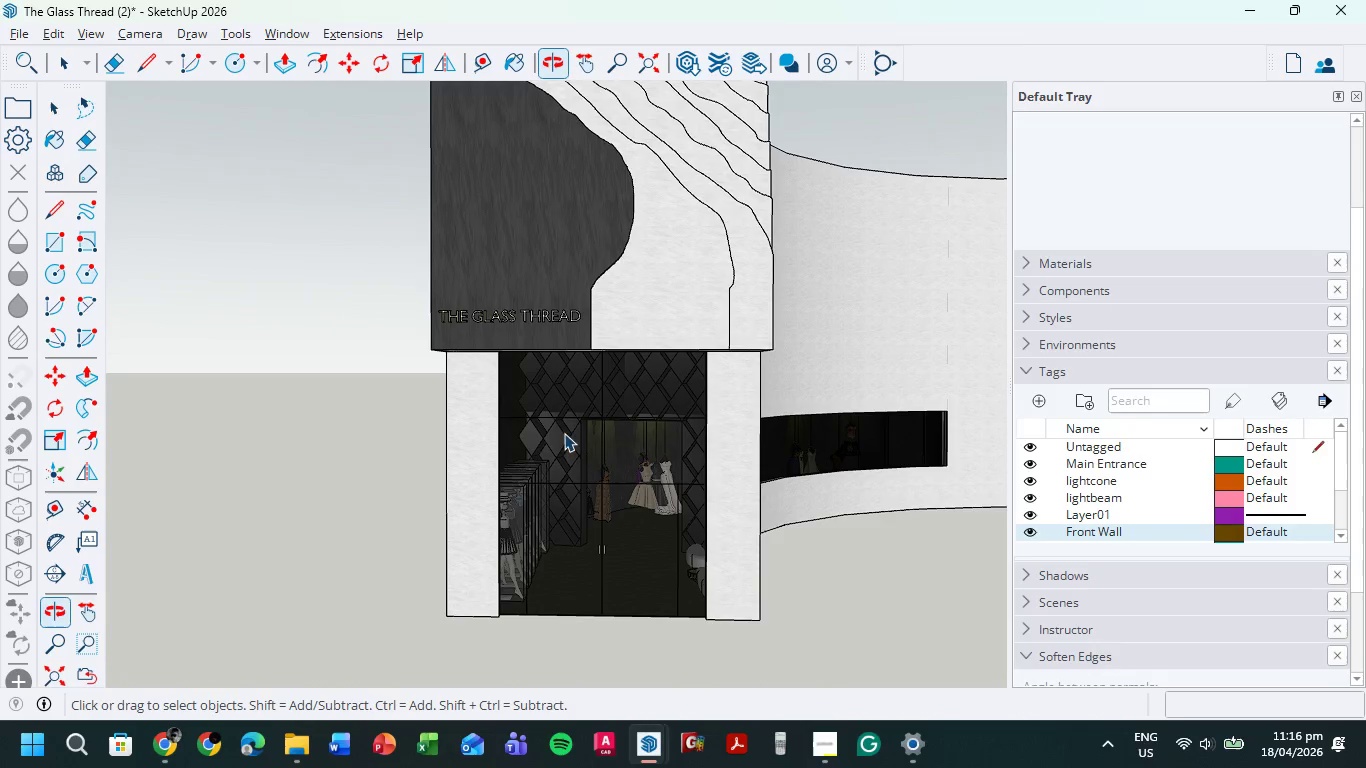 
scroll: coordinate [559, 443], scroll_direction: up, amount: 3.0
 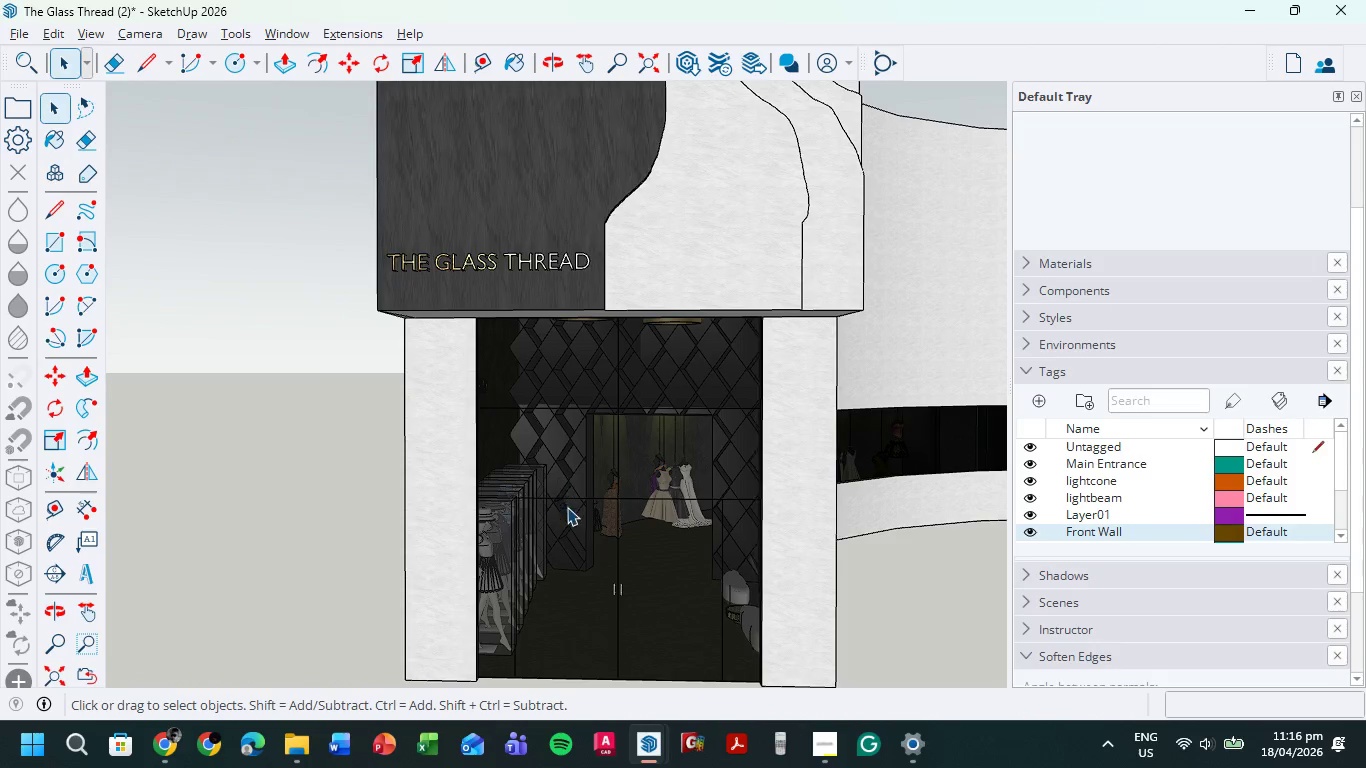 
hold_key(key=ShiftLeft, duration=0.48)
scroll: coordinate [567, 512], scroll_direction: up, amount: 1.0
 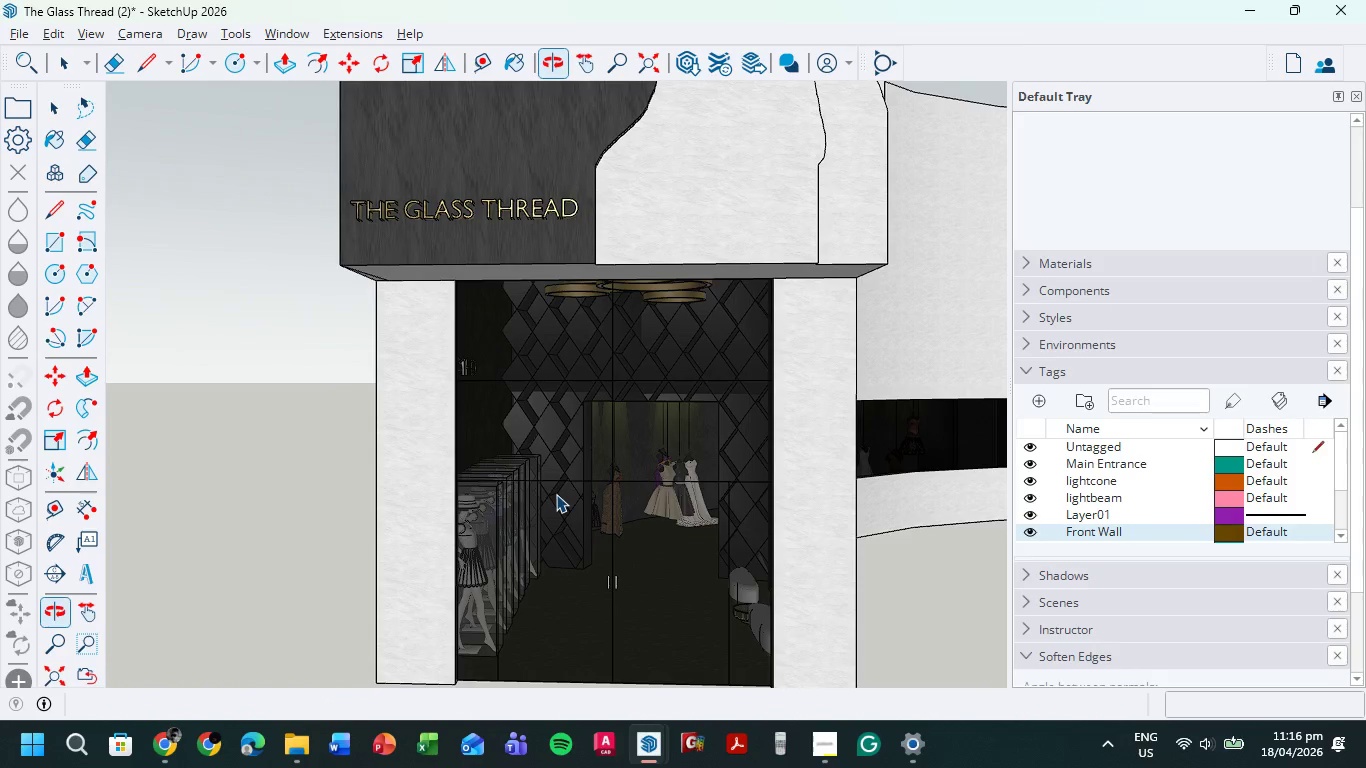 
scroll: coordinate [546, 481], scroll_direction: down, amount: 4.0
 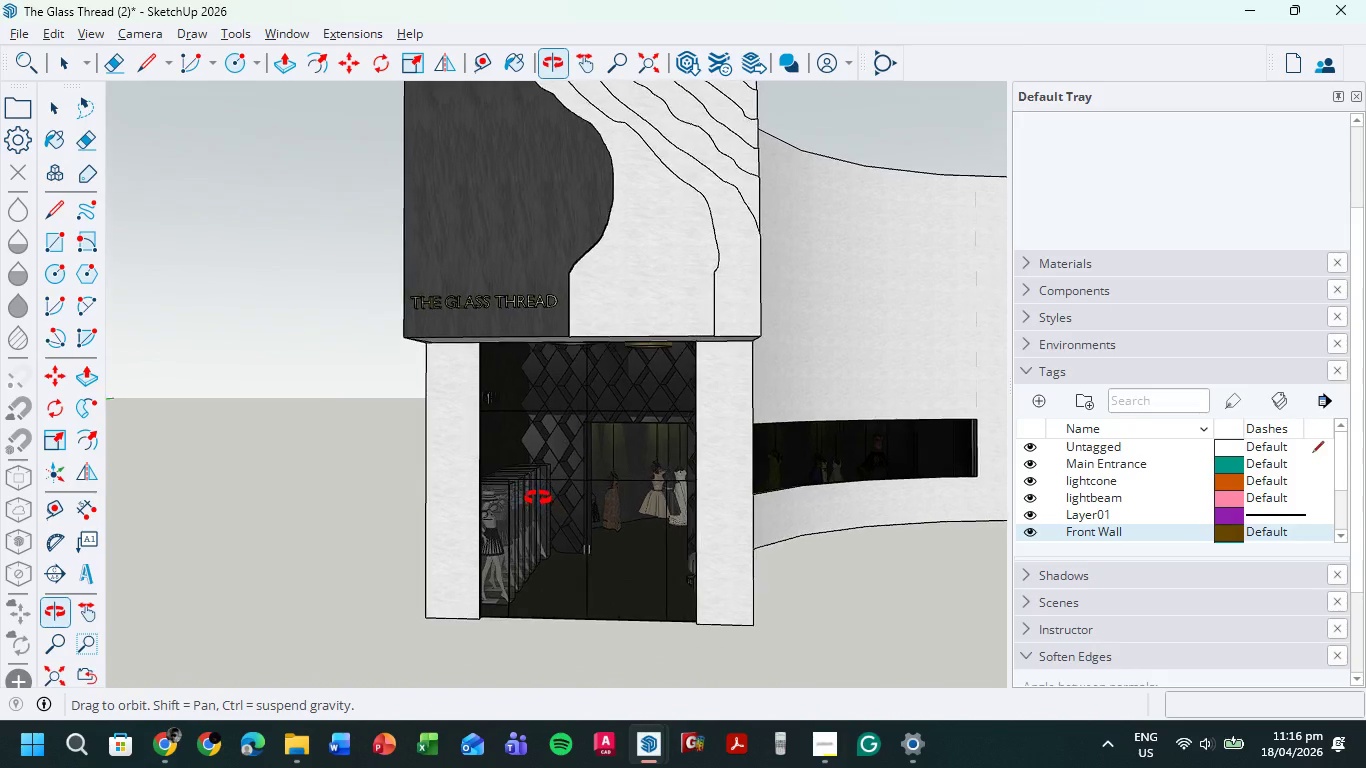 
hold_key(key=ShiftLeft, duration=0.56)
 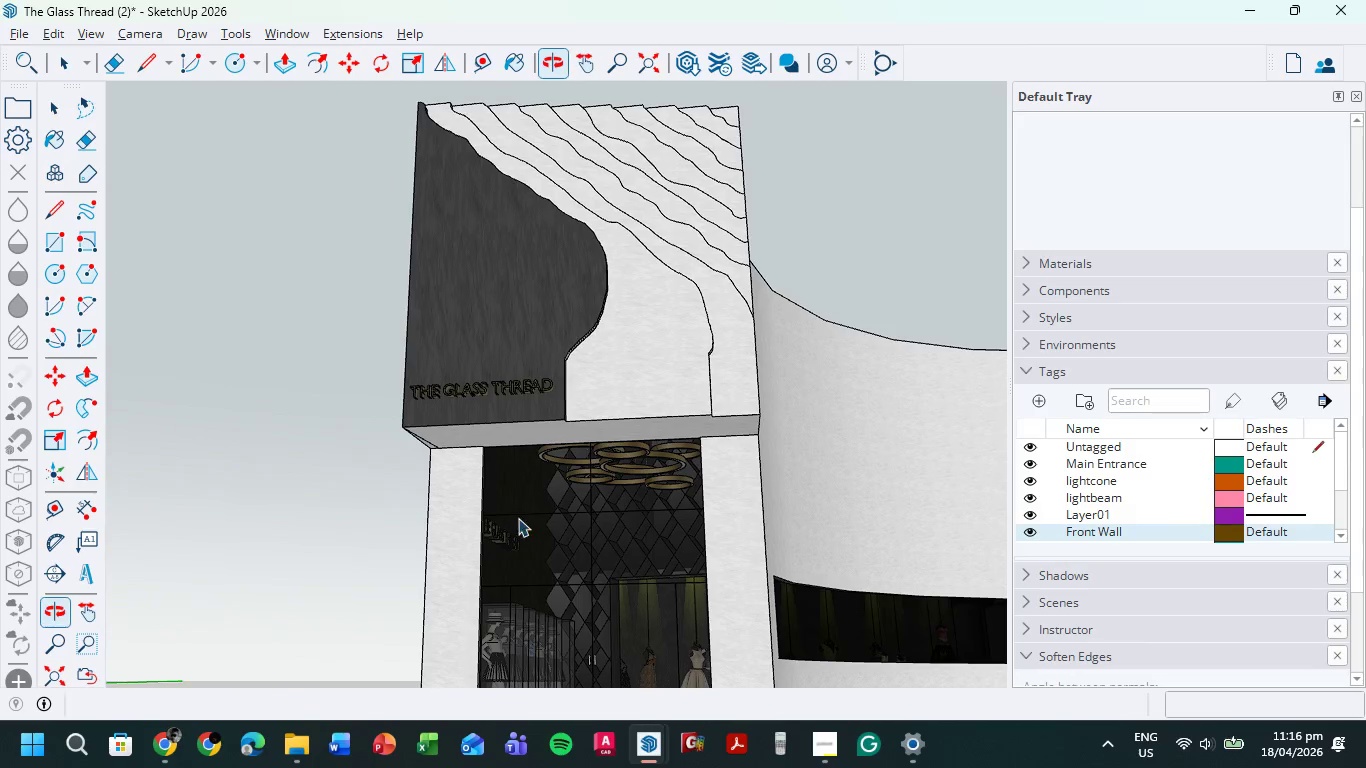 
hold_key(key=ShiftLeft, duration=0.77)
 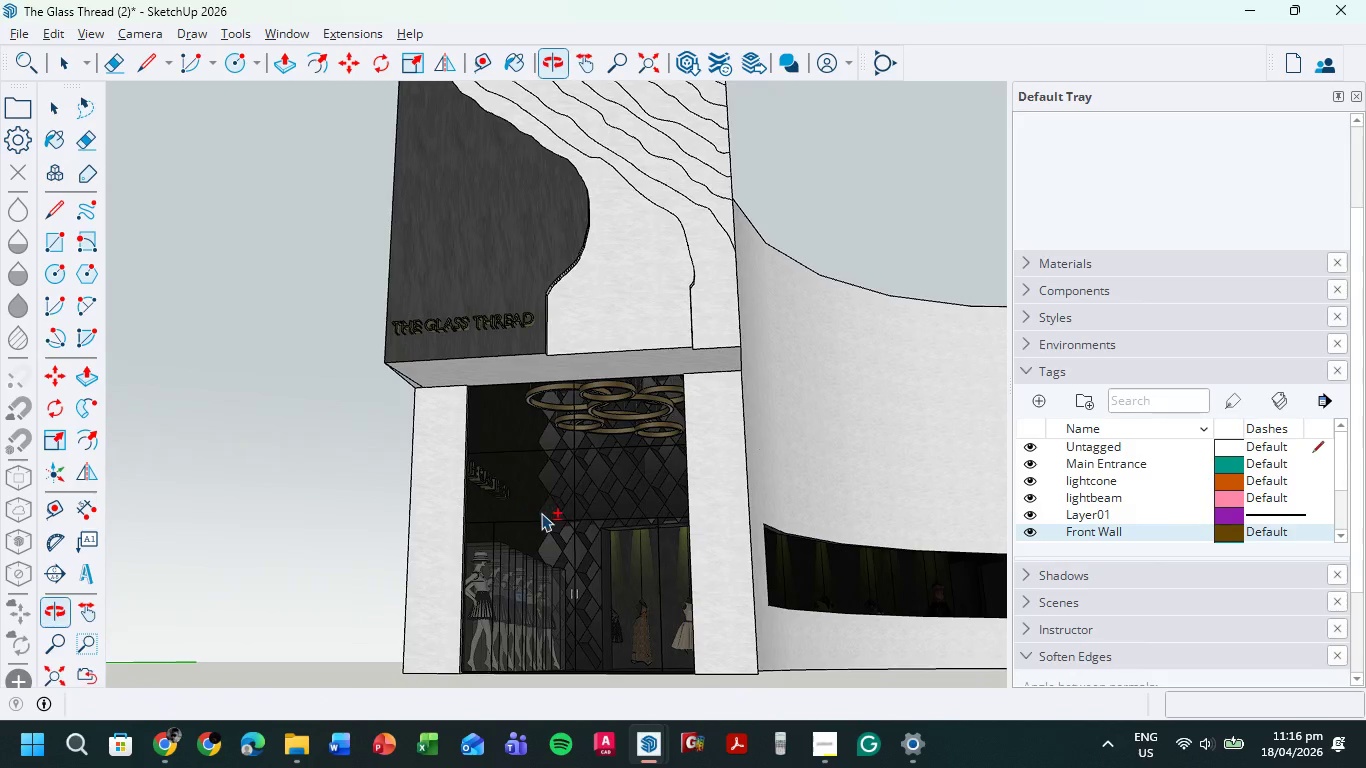 
scroll: coordinate [541, 516], scroll_direction: up, amount: 2.0
 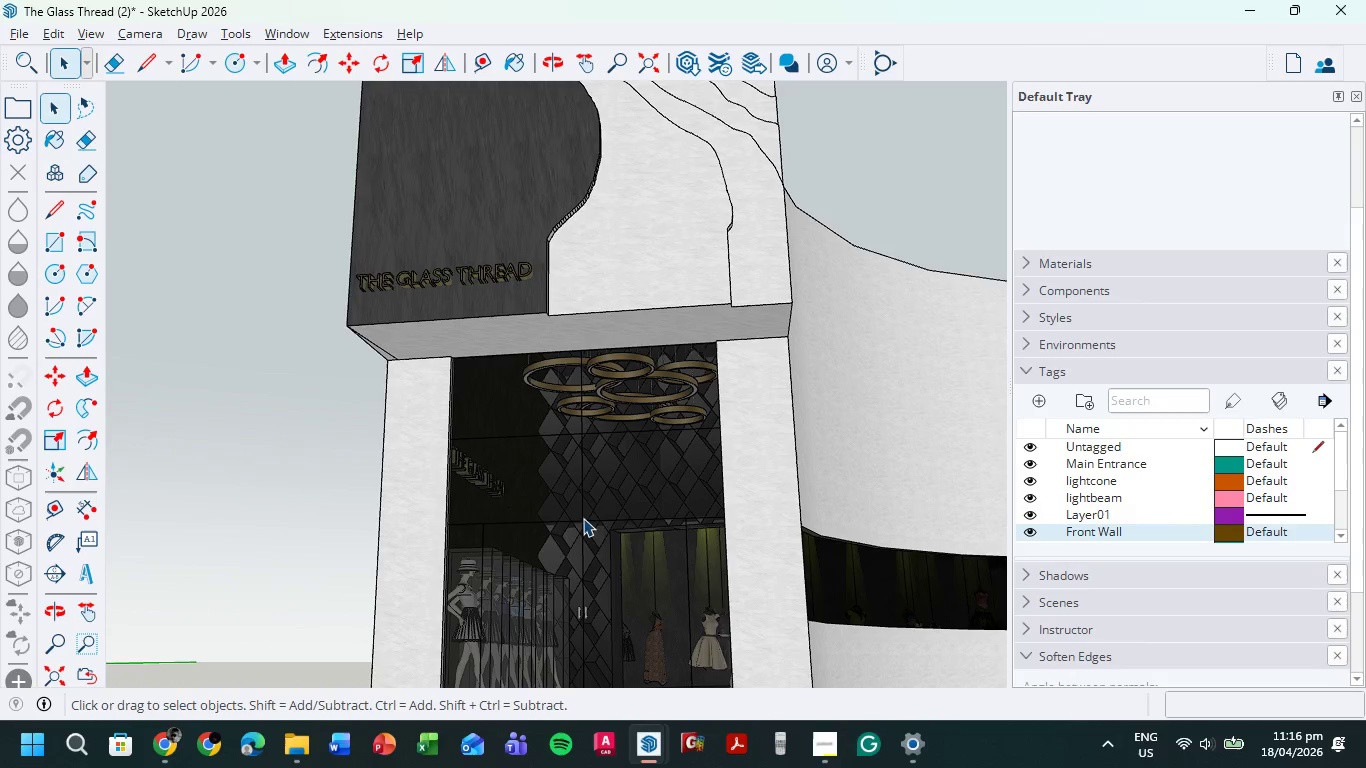 
scroll: coordinate [666, 518], scroll_direction: down, amount: 1.0
 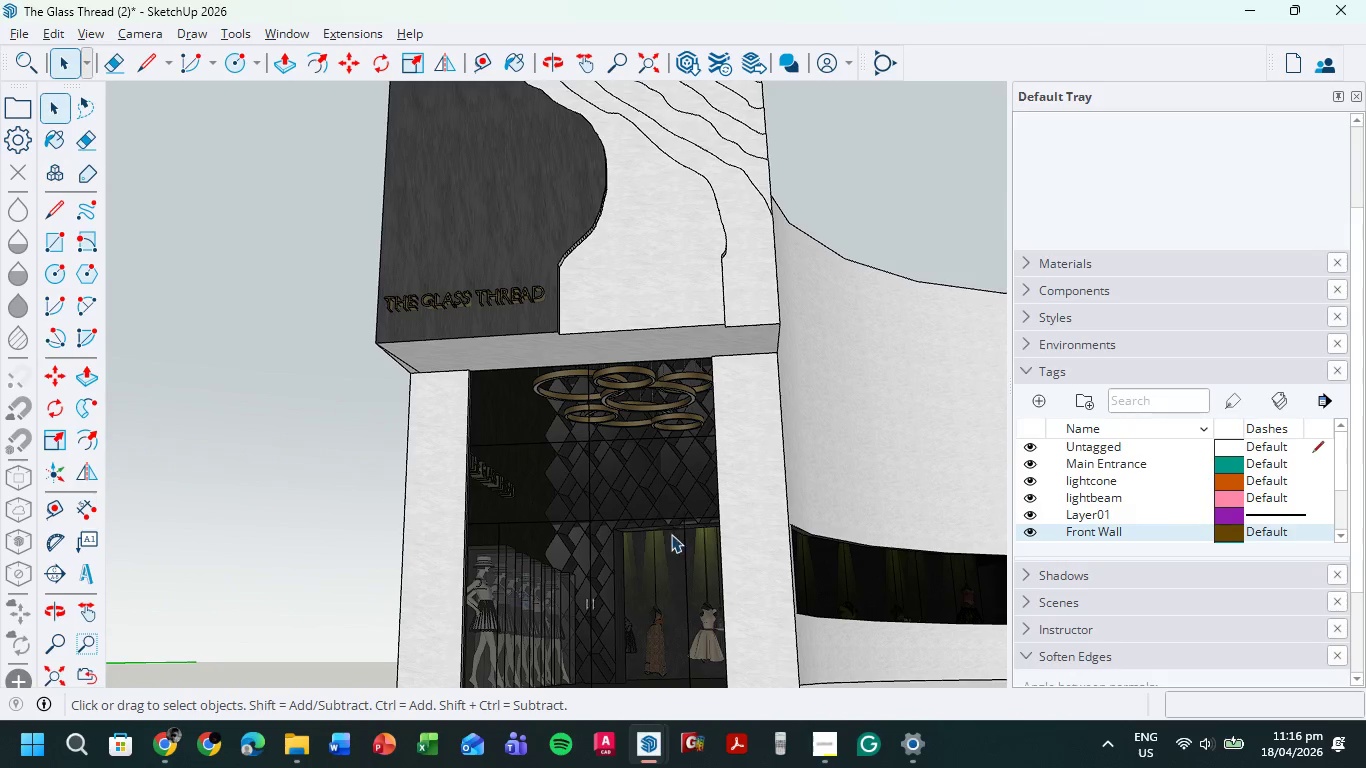 
hold_key(key=ShiftLeft, duration=0.83)
 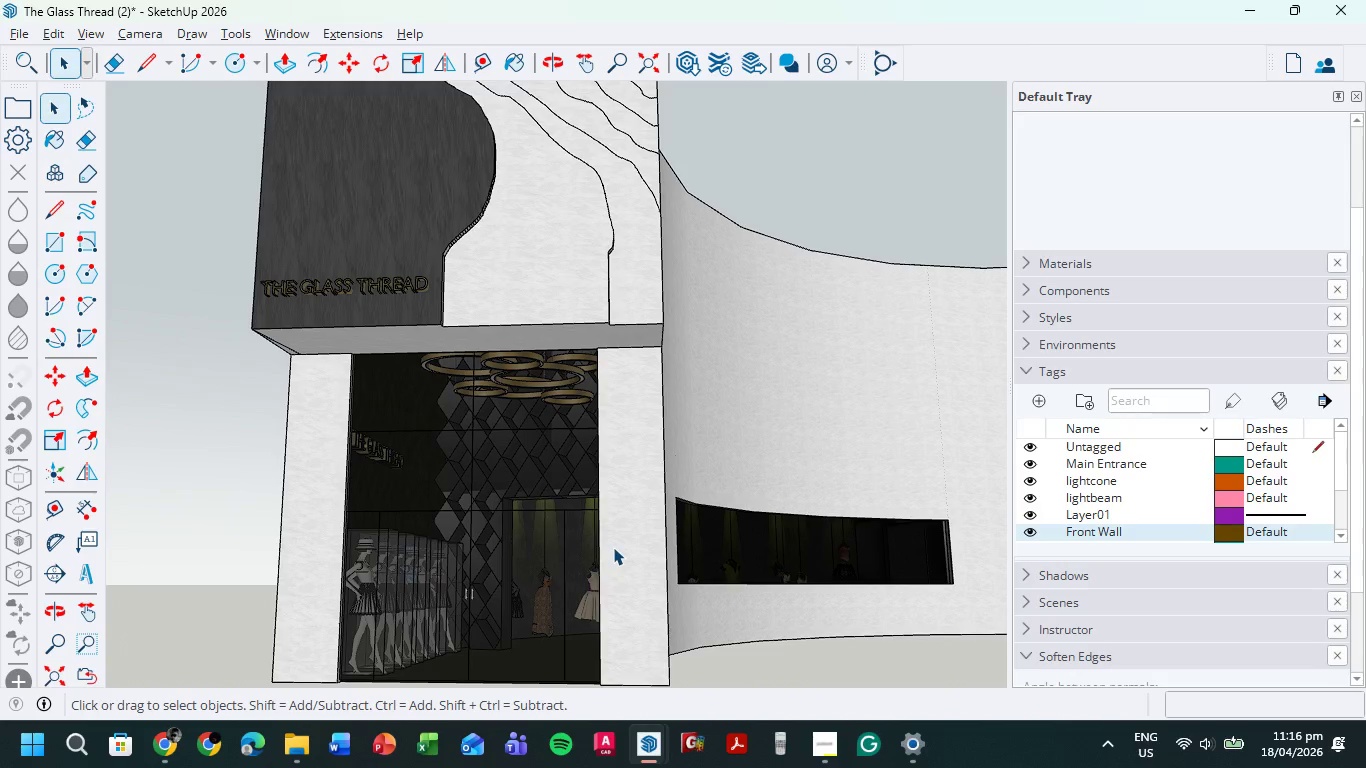 
hold_key(key=ShiftLeft, duration=2.16)
 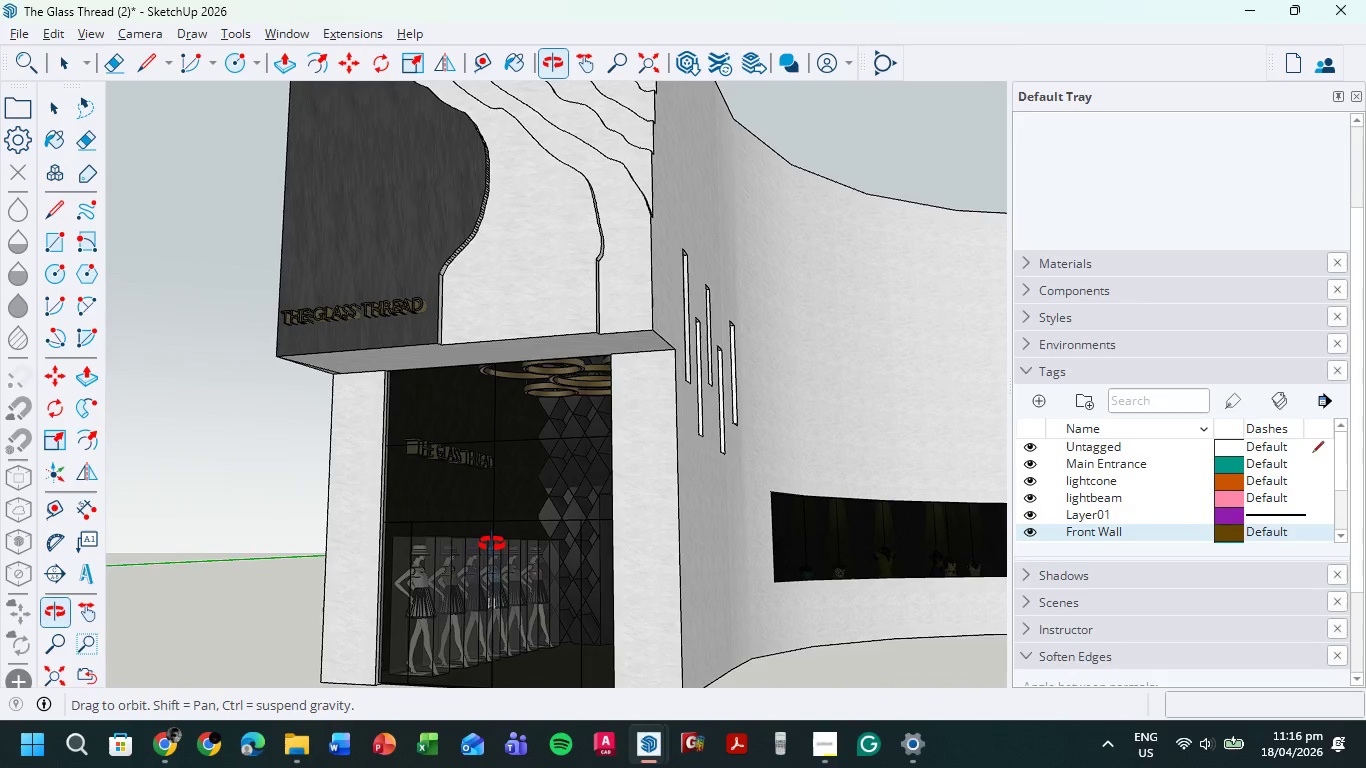 
hold_key(key=ShiftLeft, duration=1.11)
 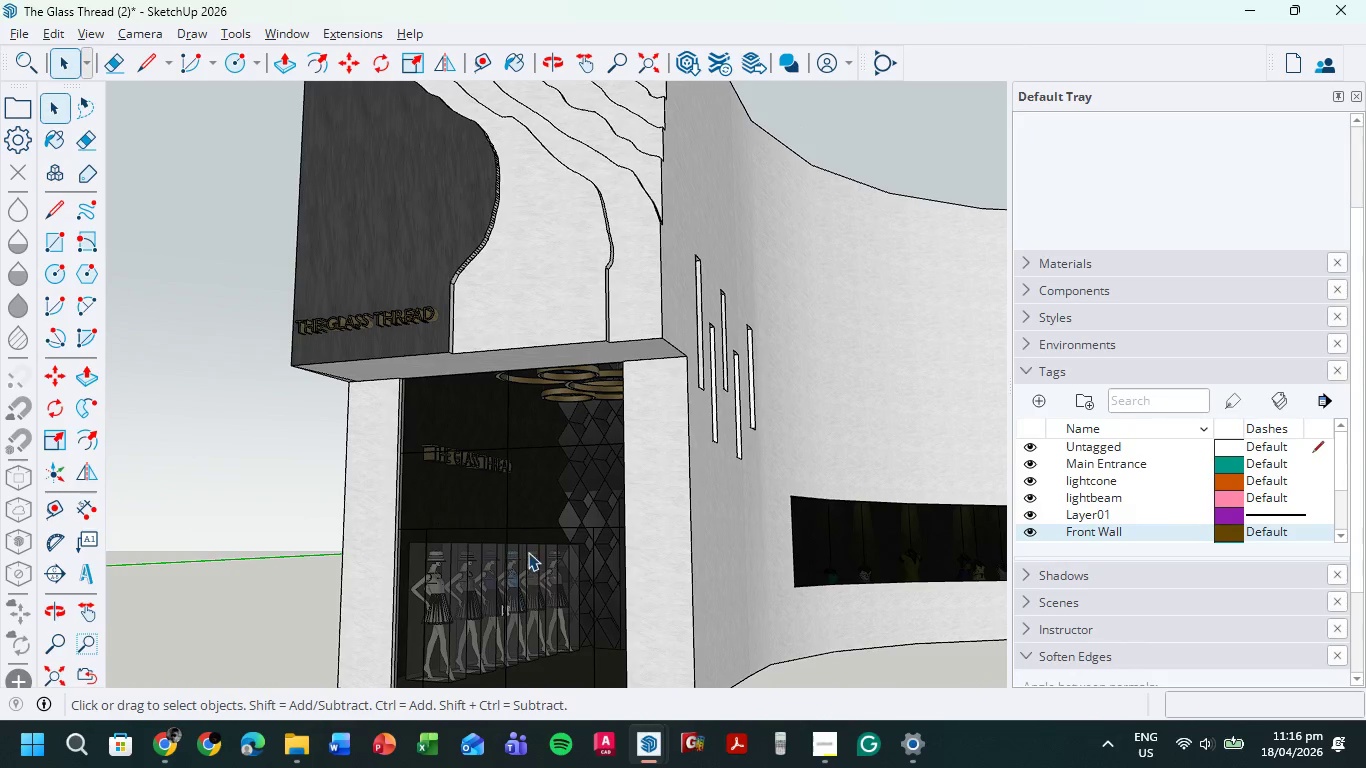 
scroll: coordinate [526, 412], scroll_direction: down, amount: 6.0
 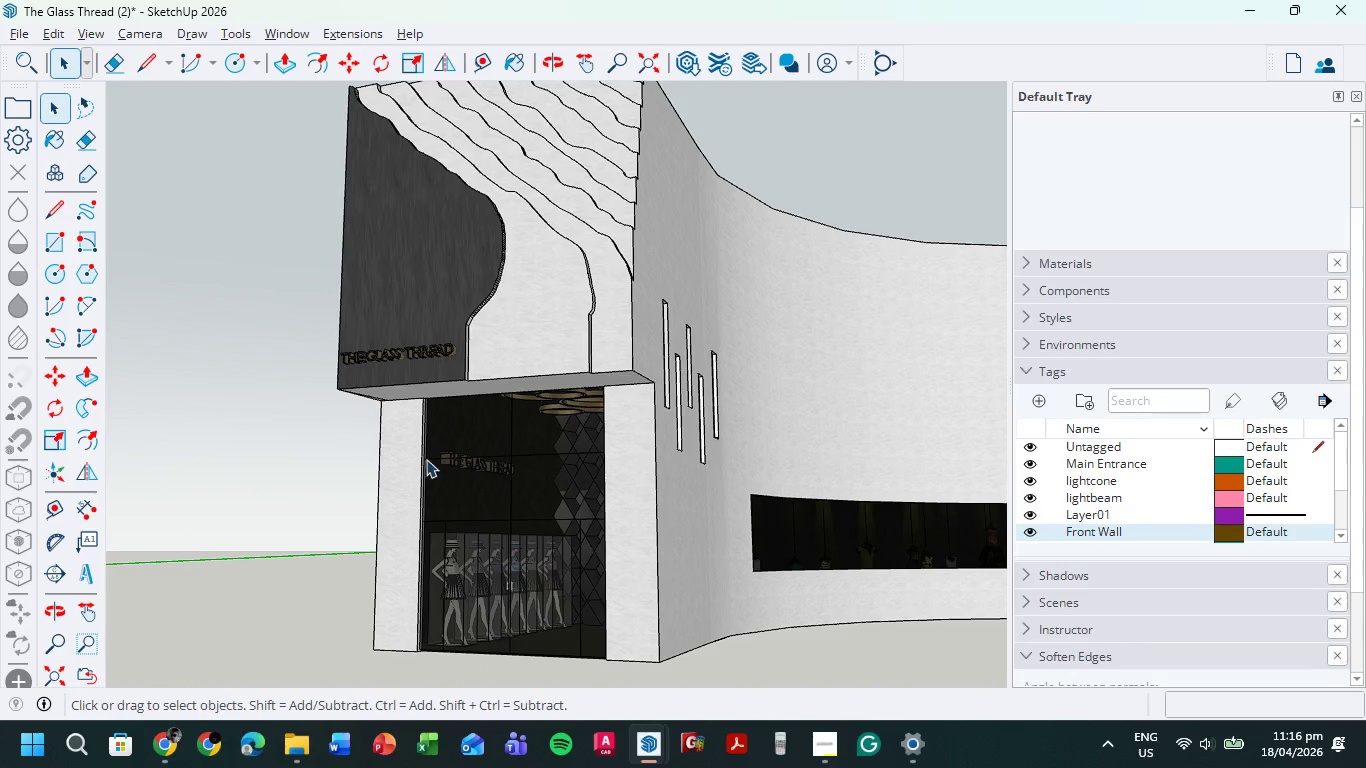 
key(Shift+ShiftLeft)
 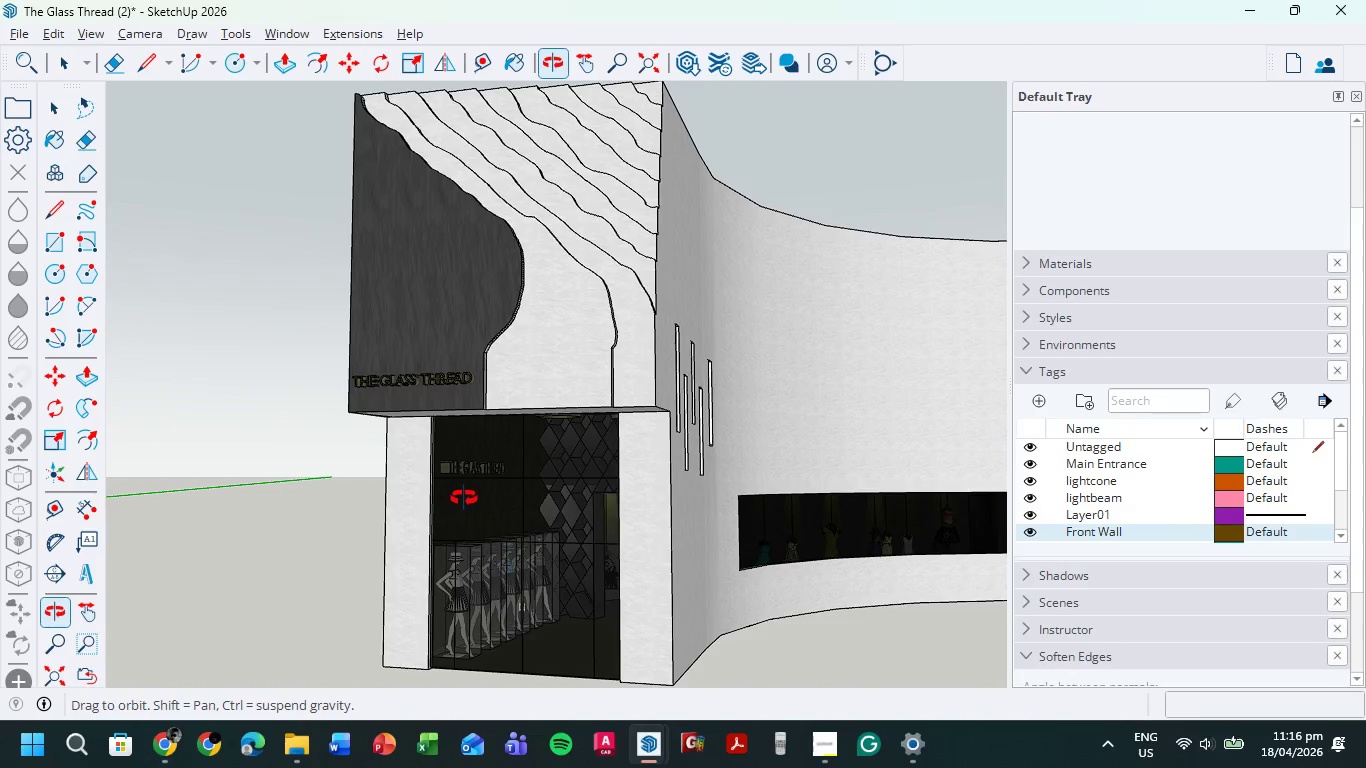 
hold_key(key=ShiftLeft, duration=0.95)
 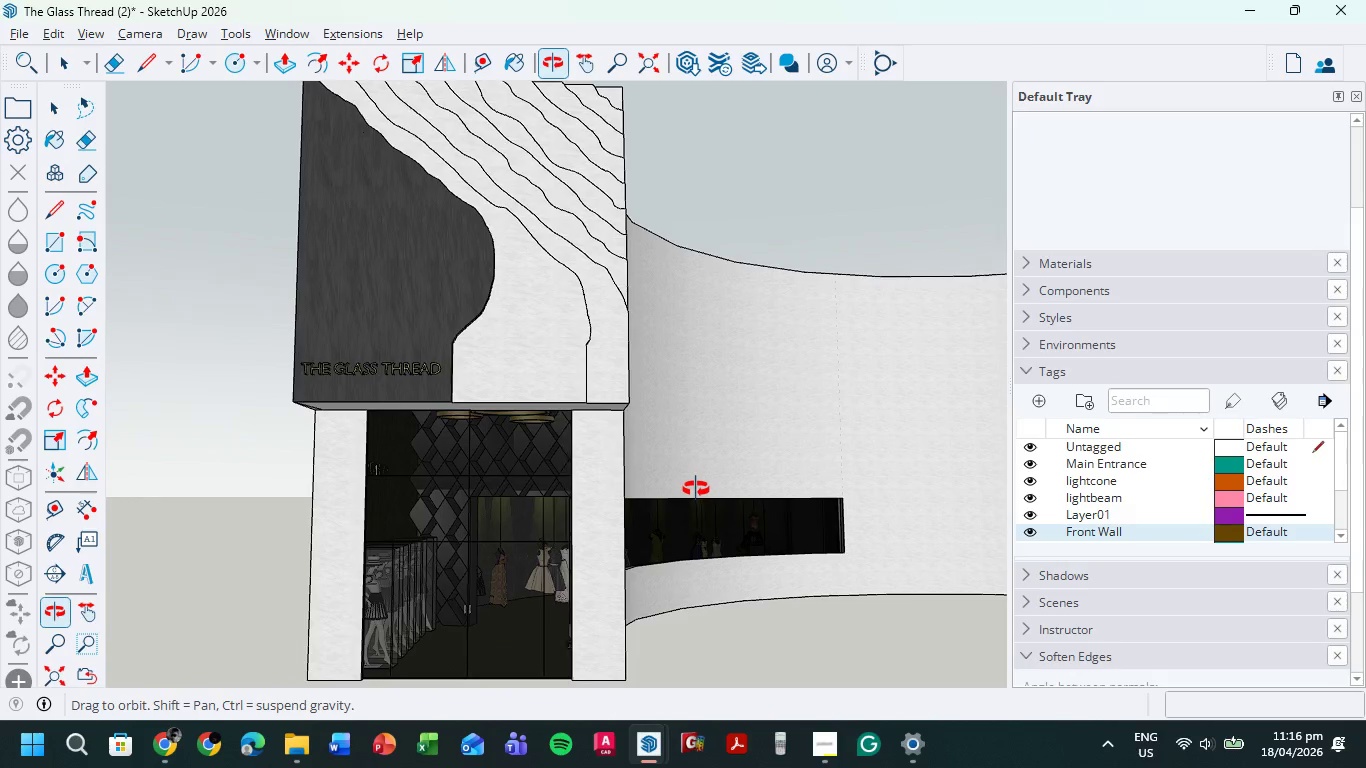 
scroll: coordinate [435, 603], scroll_direction: up, amount: 2.0
 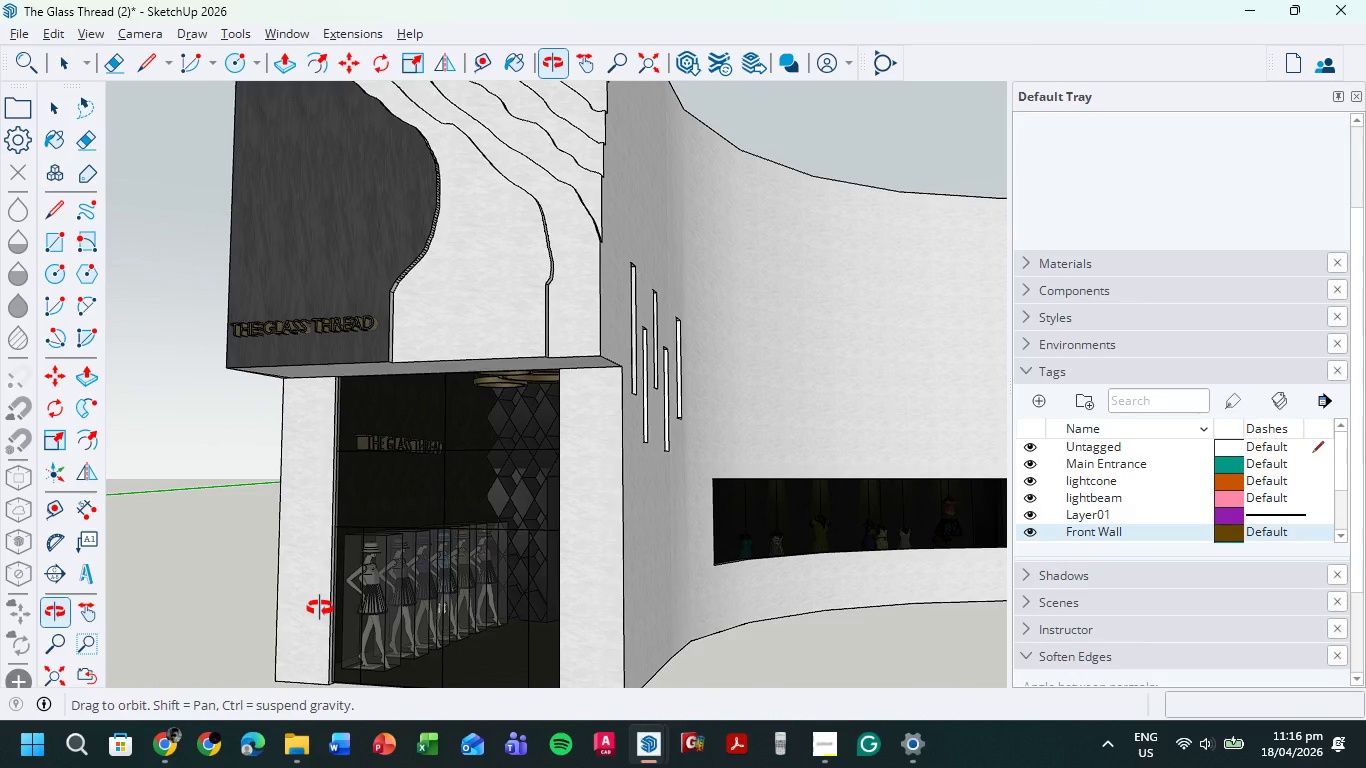 
hold_key(key=ShiftLeft, duration=0.42)
 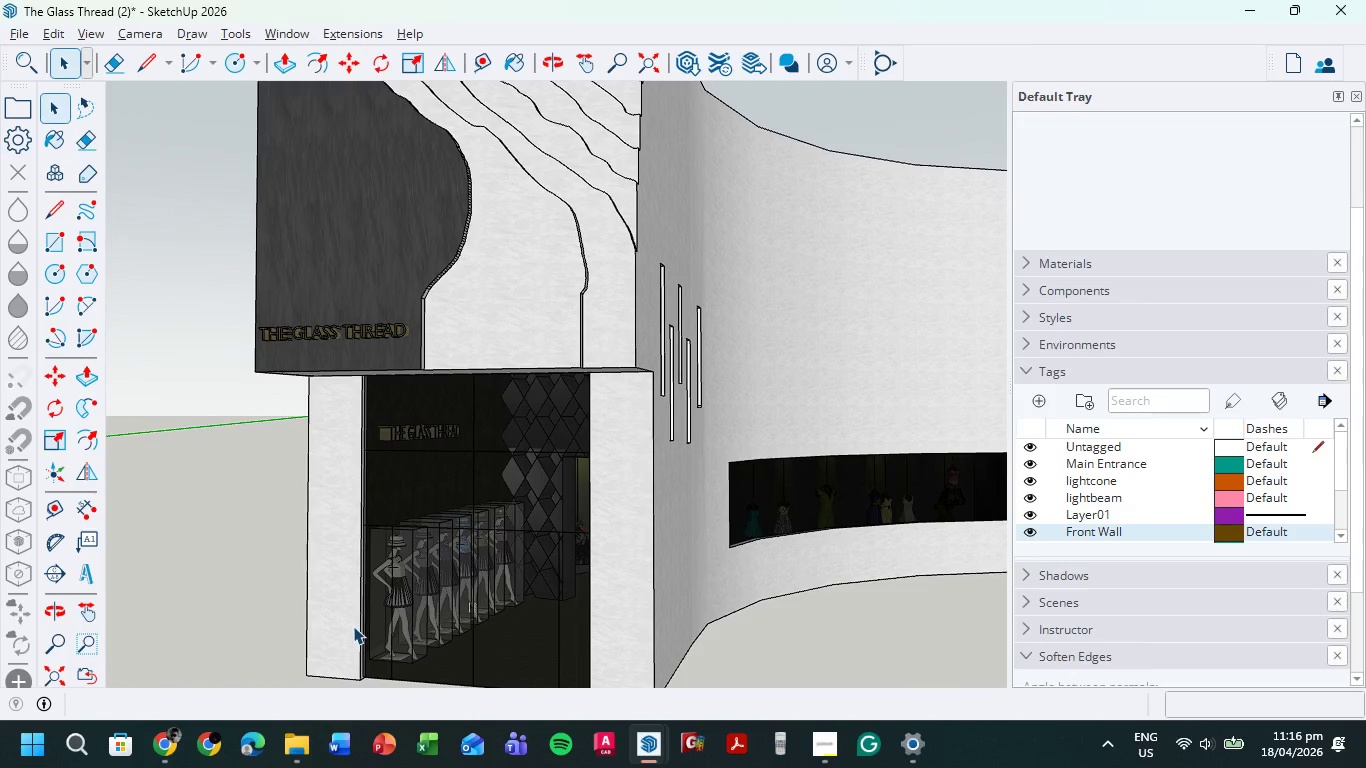 
scroll: coordinate [378, 615], scroll_direction: up, amount: 4.0
 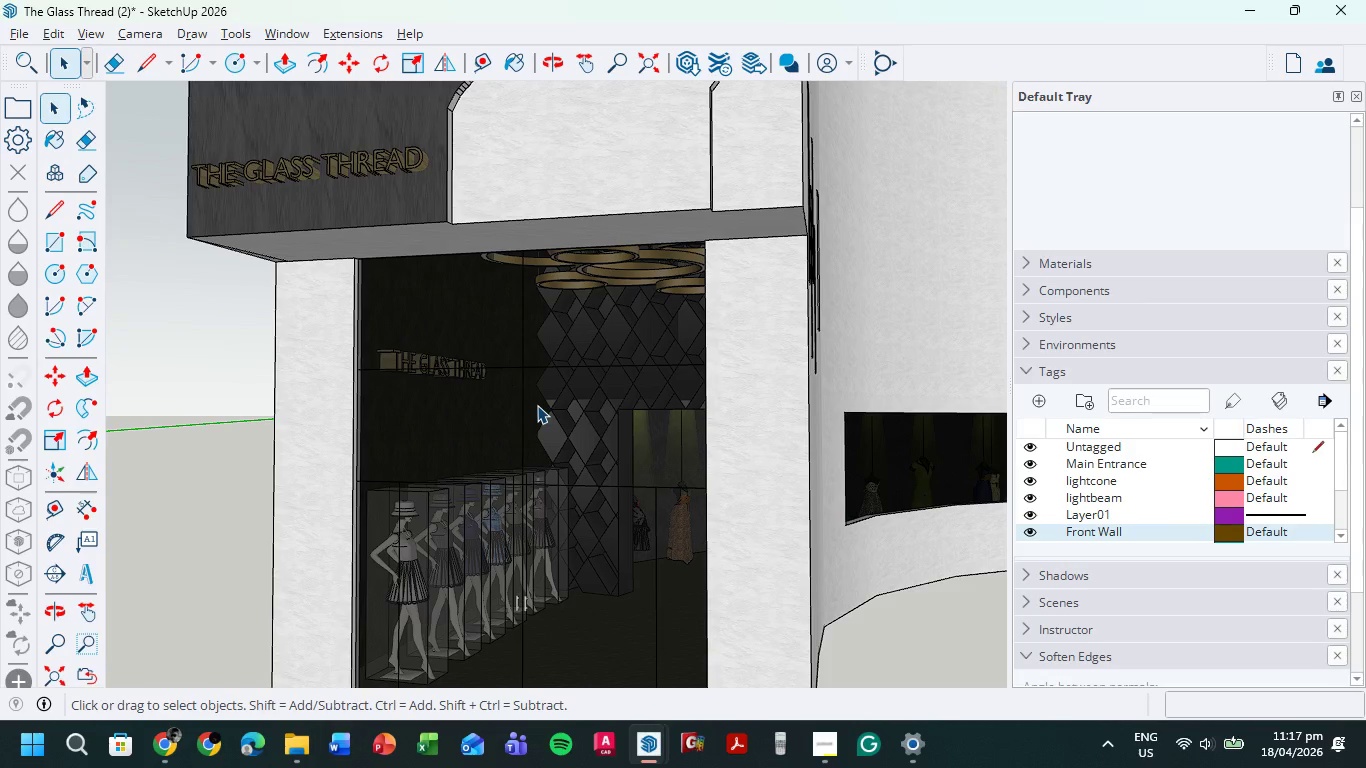 
scroll: coordinate [537, 405], scroll_direction: down, amount: 5.0
 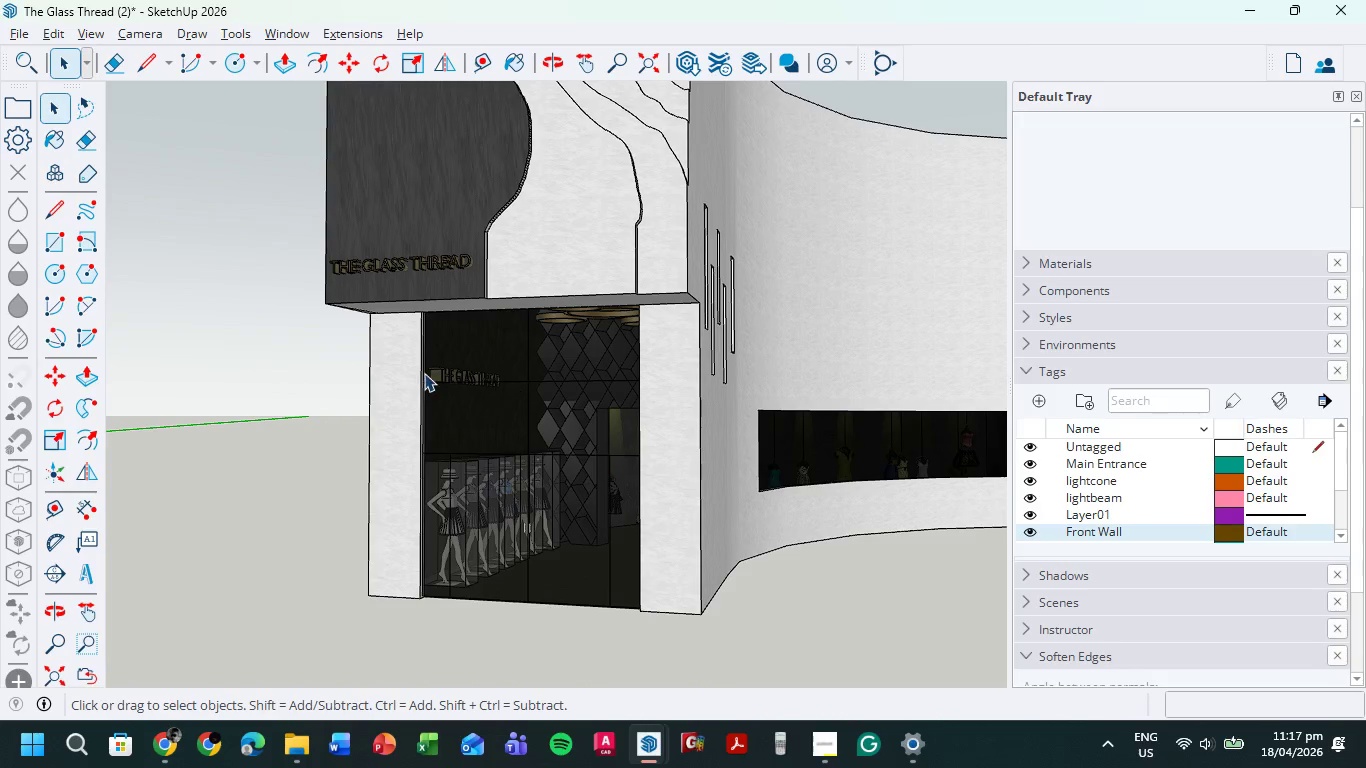 
hold_key(key=ShiftLeft, duration=0.61)
 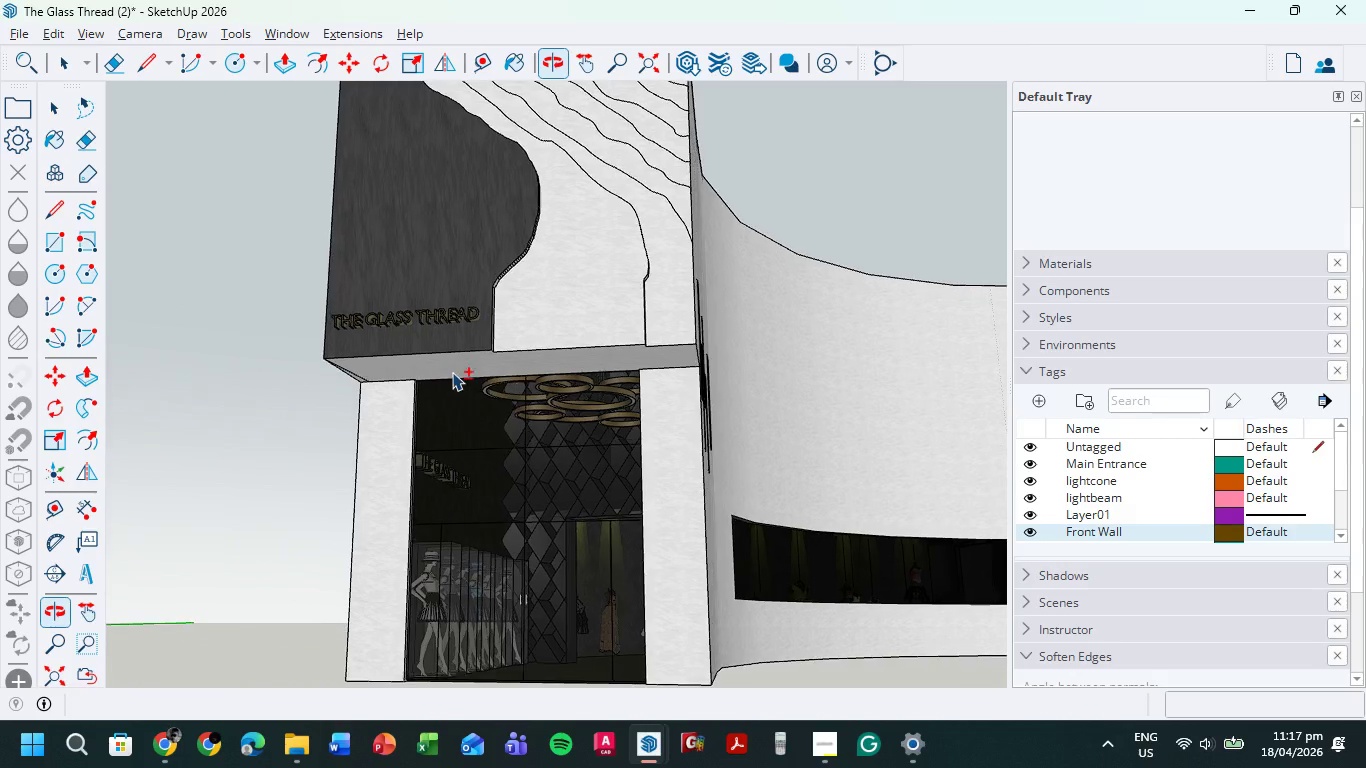 
hold_key(key=ShiftLeft, duration=0.44)
 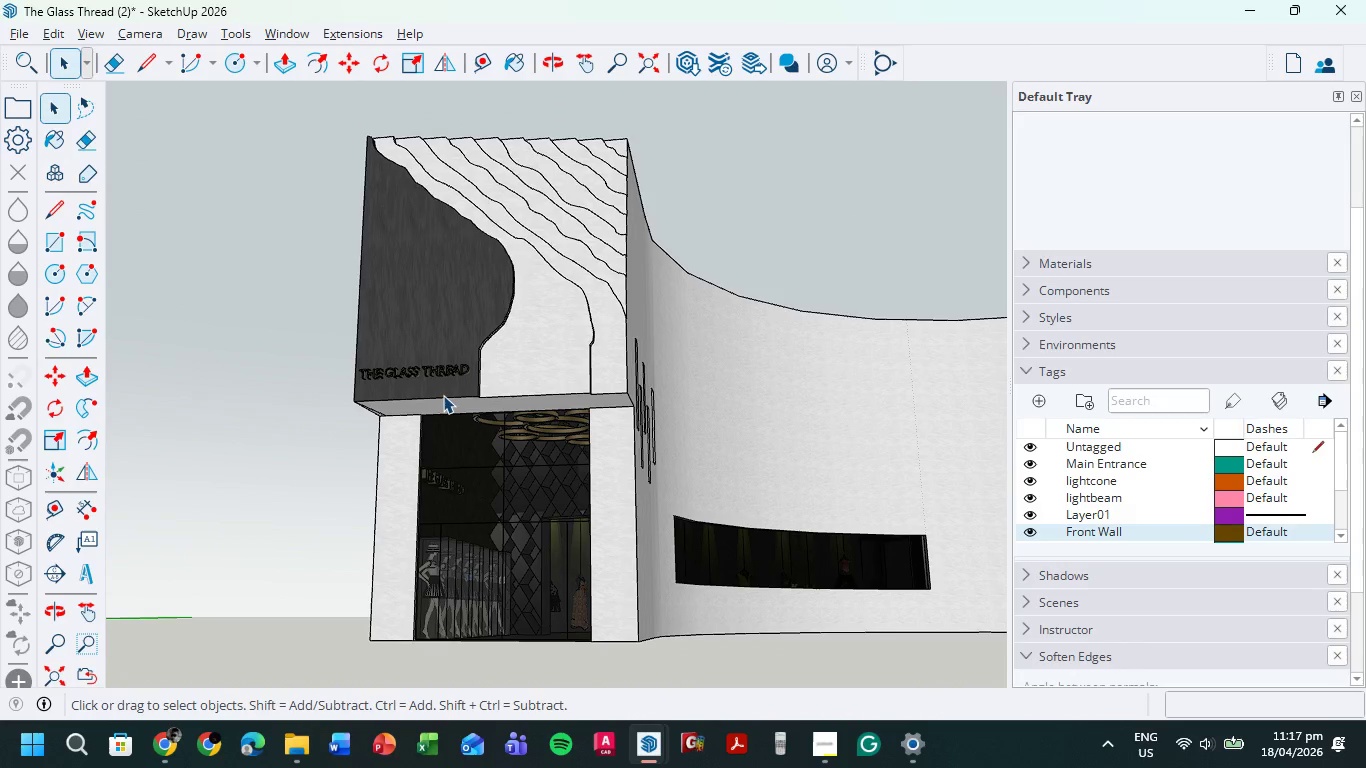 
scroll: coordinate [452, 376], scroll_direction: down, amount: 3.0
 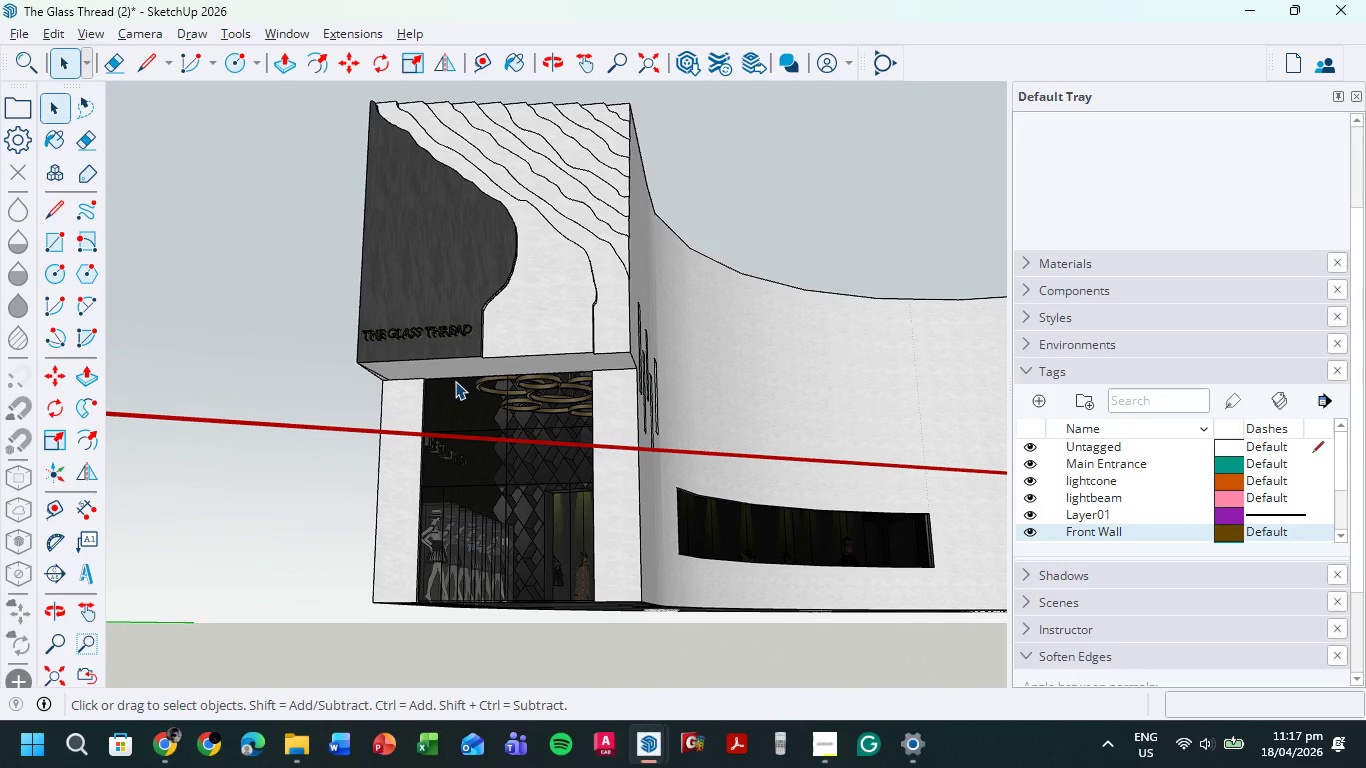 
scroll: coordinate [443, 395], scroll_direction: up, amount: 1.0
 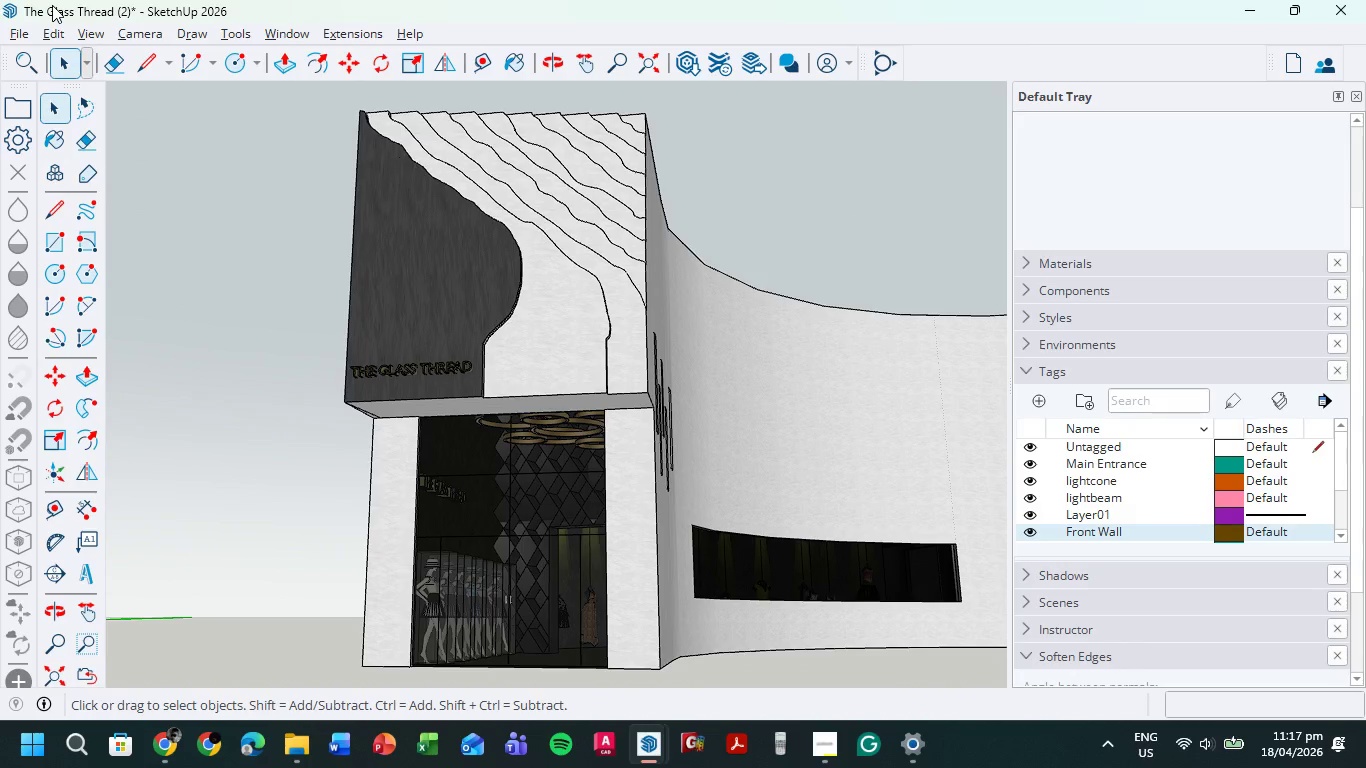 
mouse_move([24, 40])
 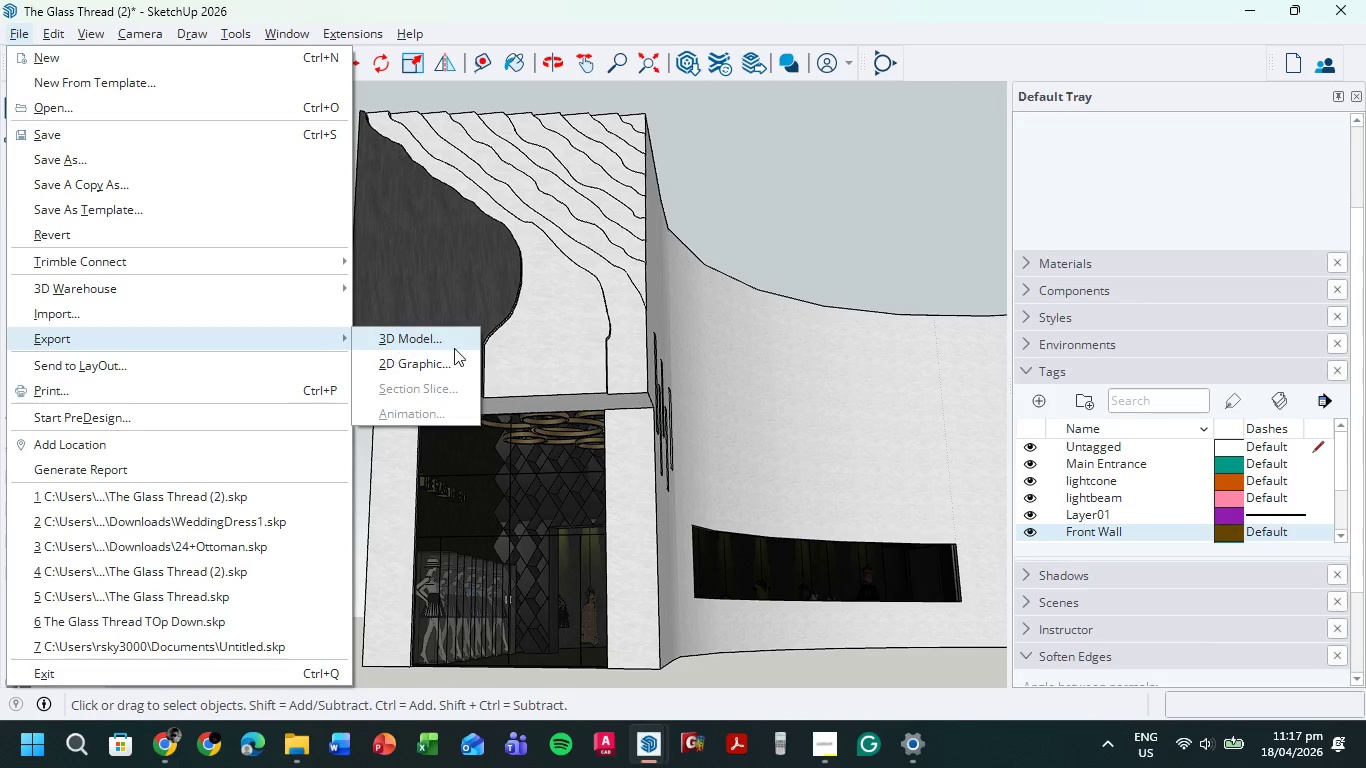 
left_click([443, 362])
 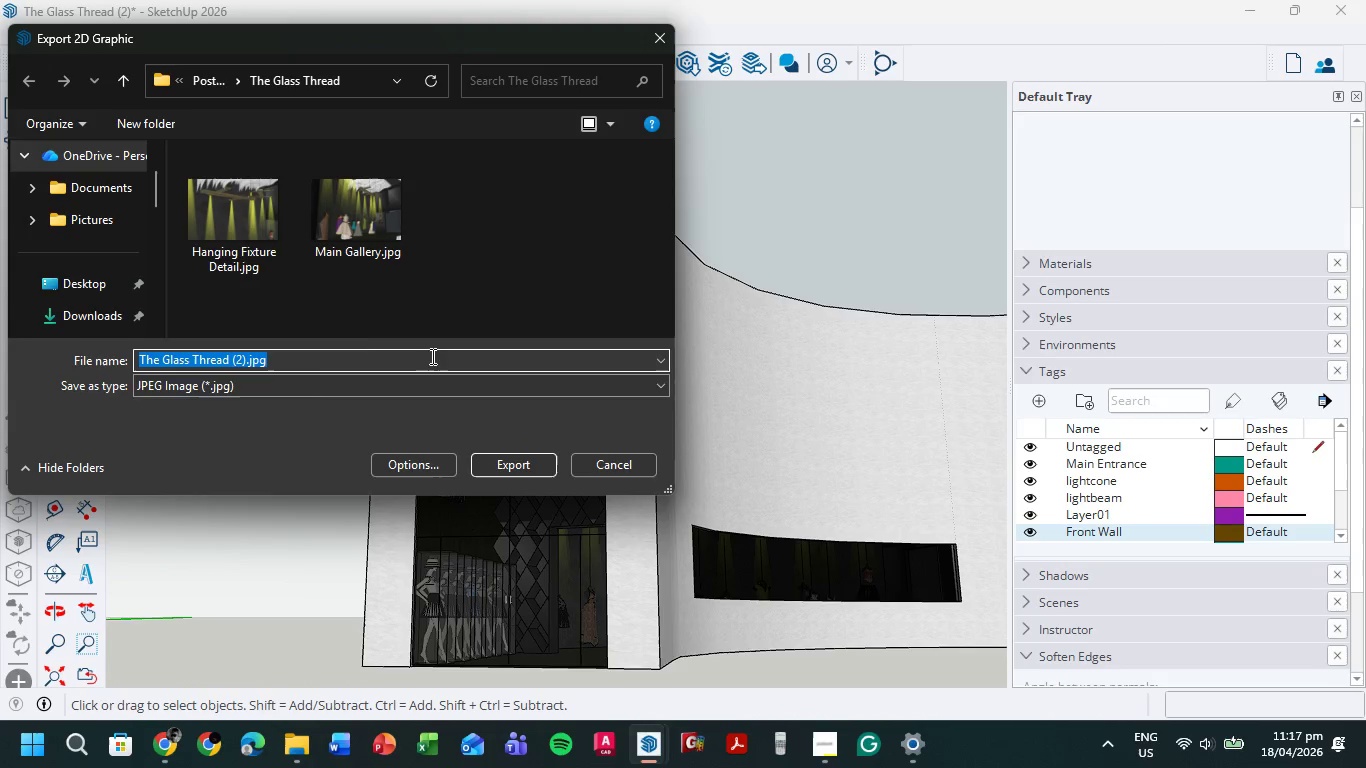 
left_click([247, 358])
 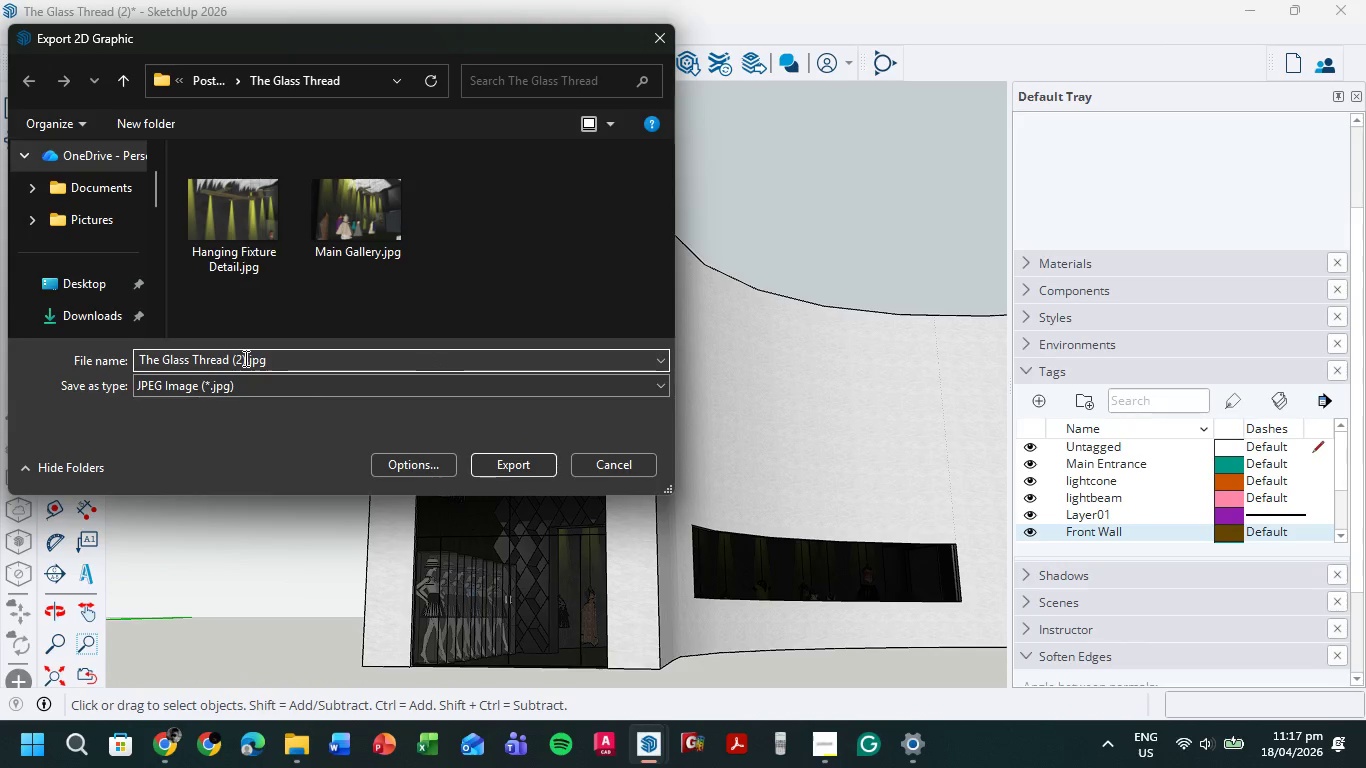 
left_click_drag(start_coordinate=[244, 358], to_coordinate=[132, 370])
 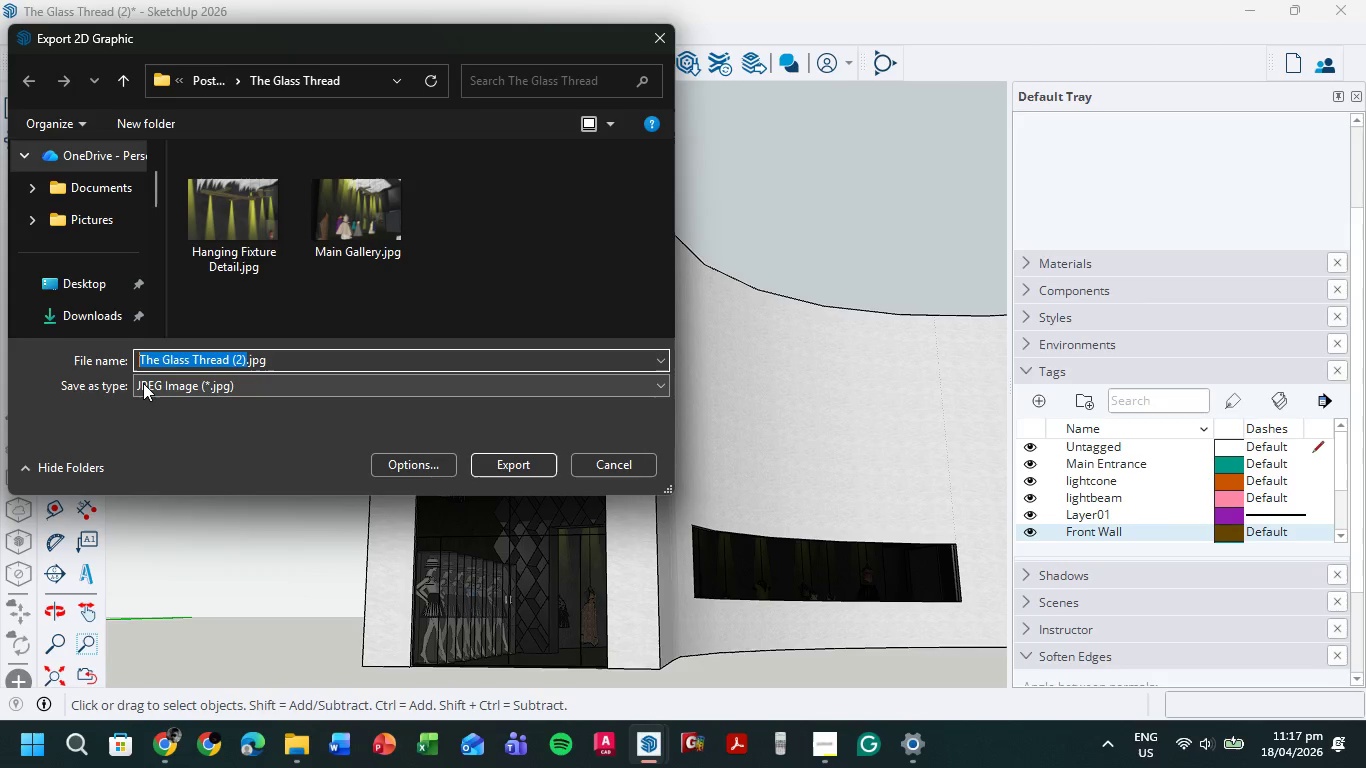 
type(Front Entry)
 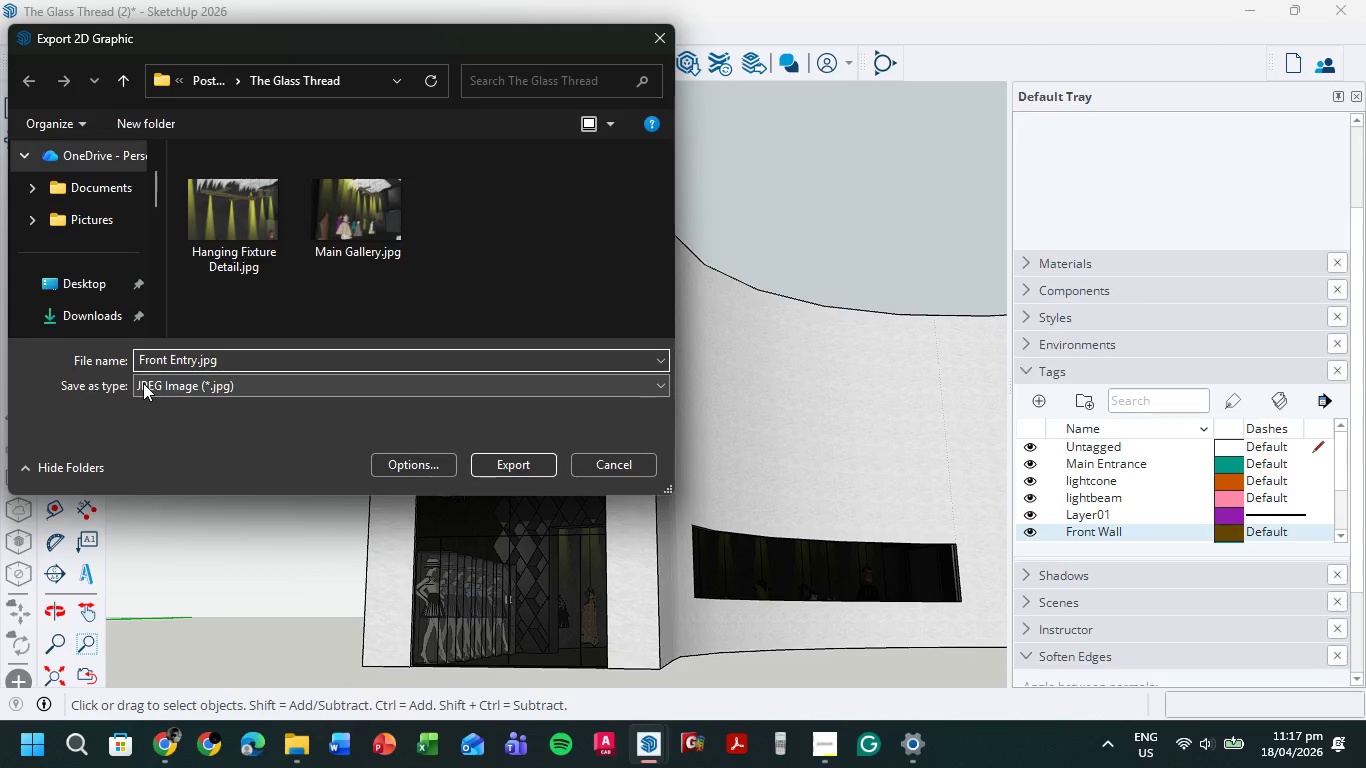 
left_click([524, 465])
 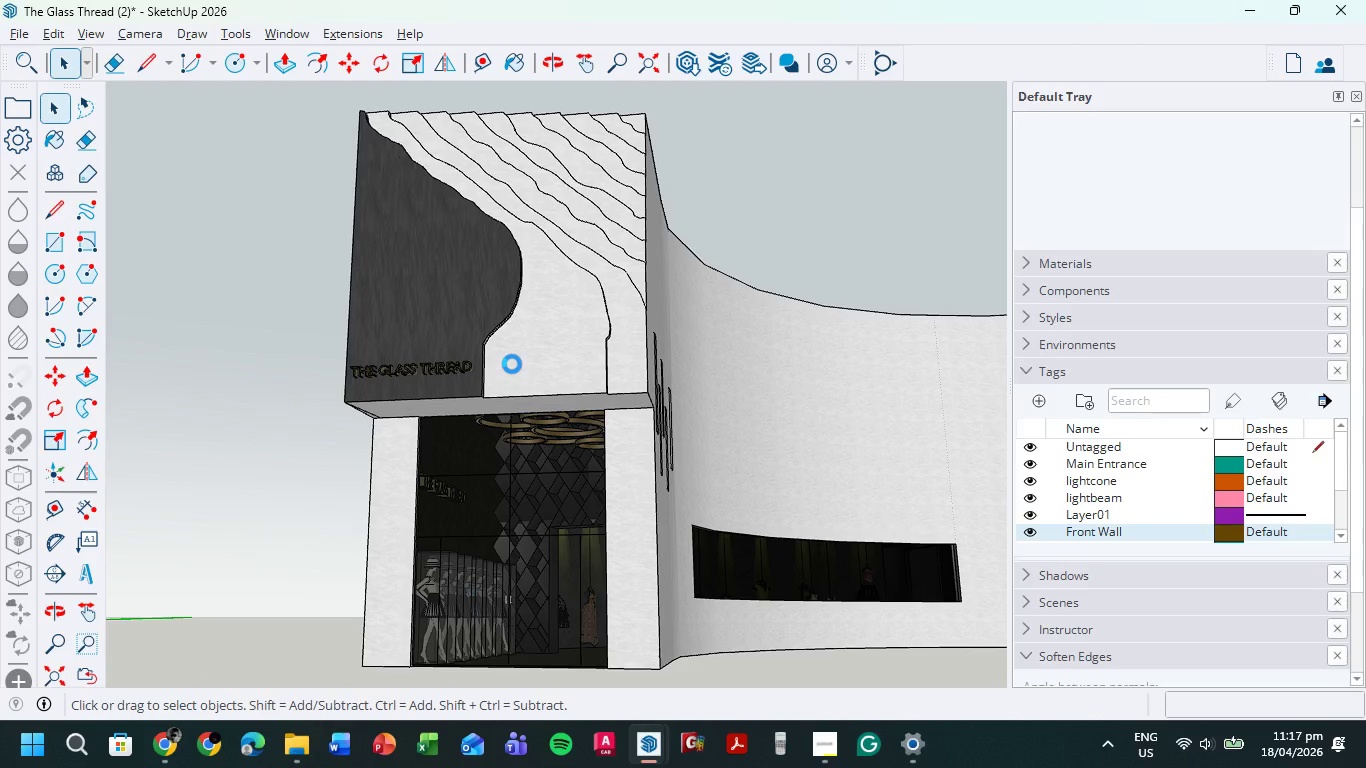 
wait(22.45)
 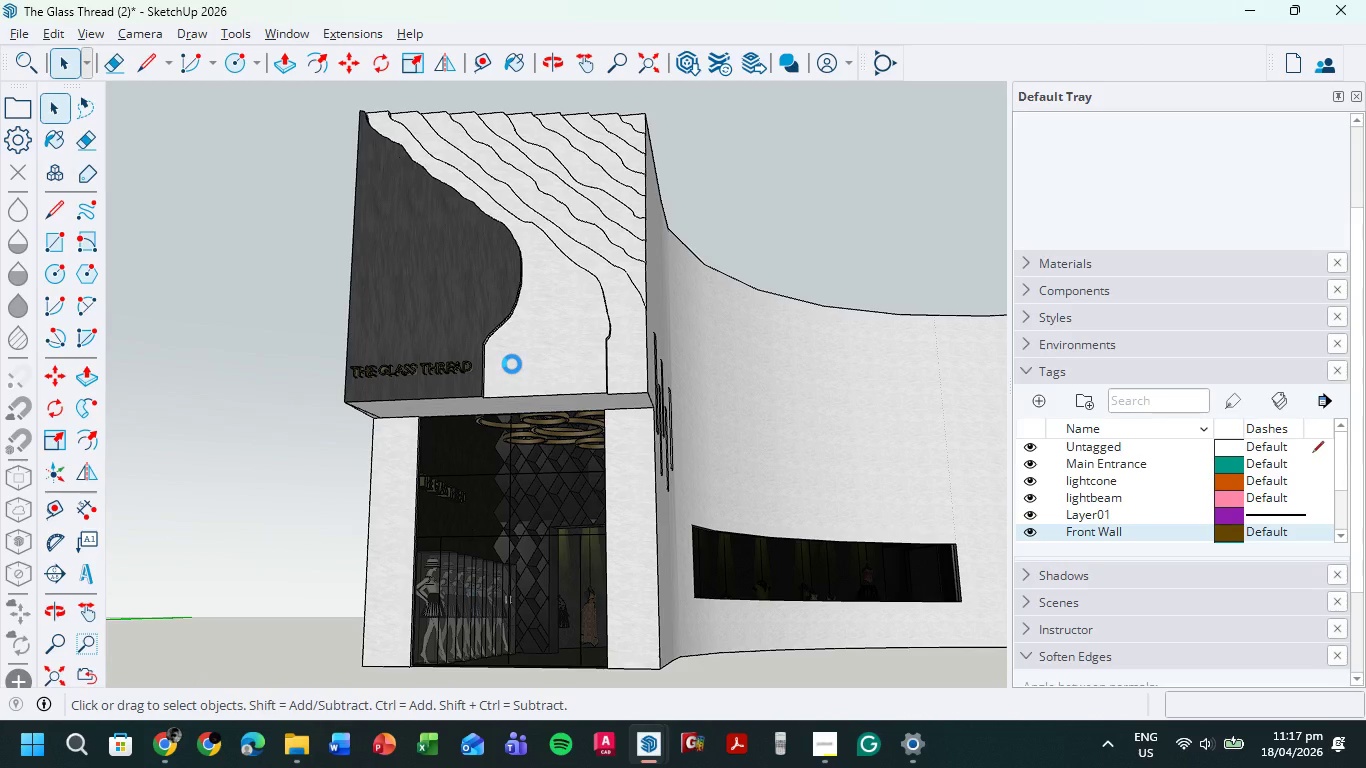 
left_click([305, 765])
 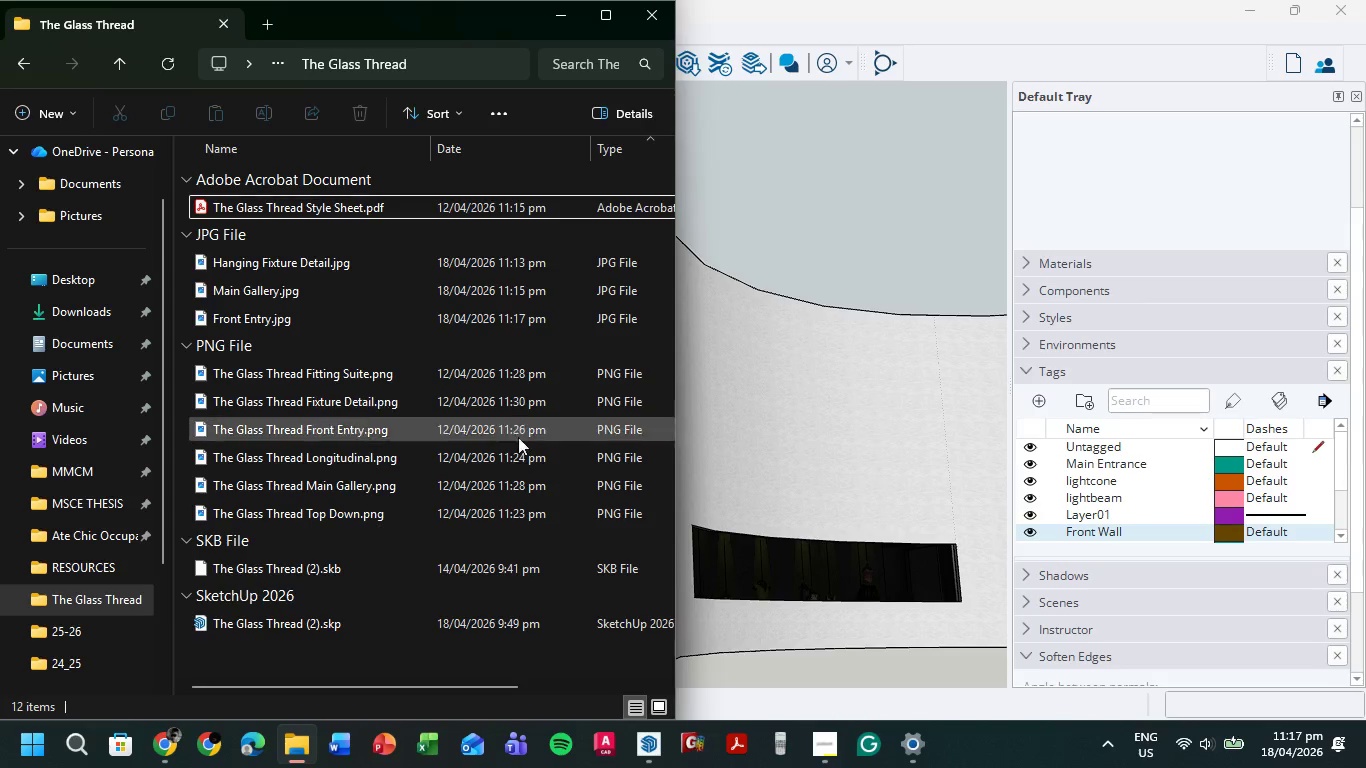 
left_click([1083, 493])
 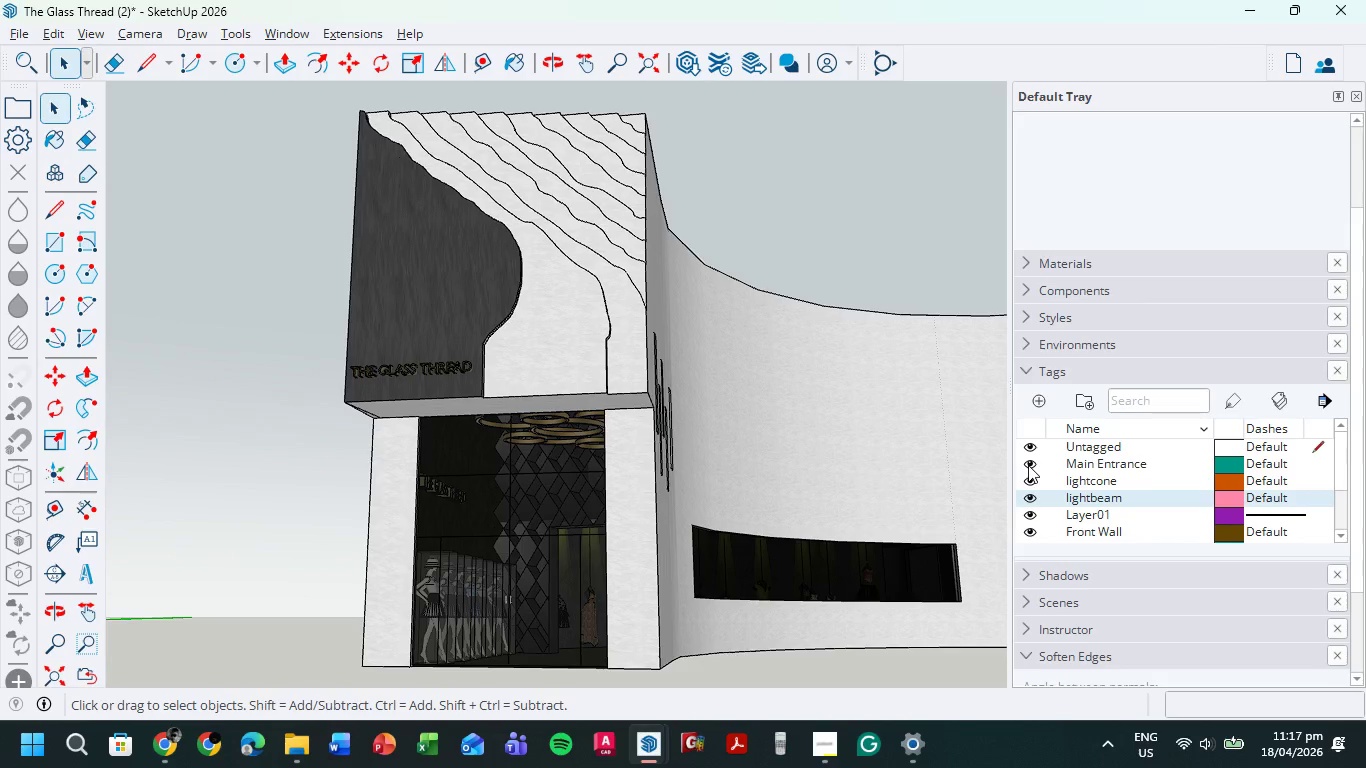 
left_click([1031, 531])
 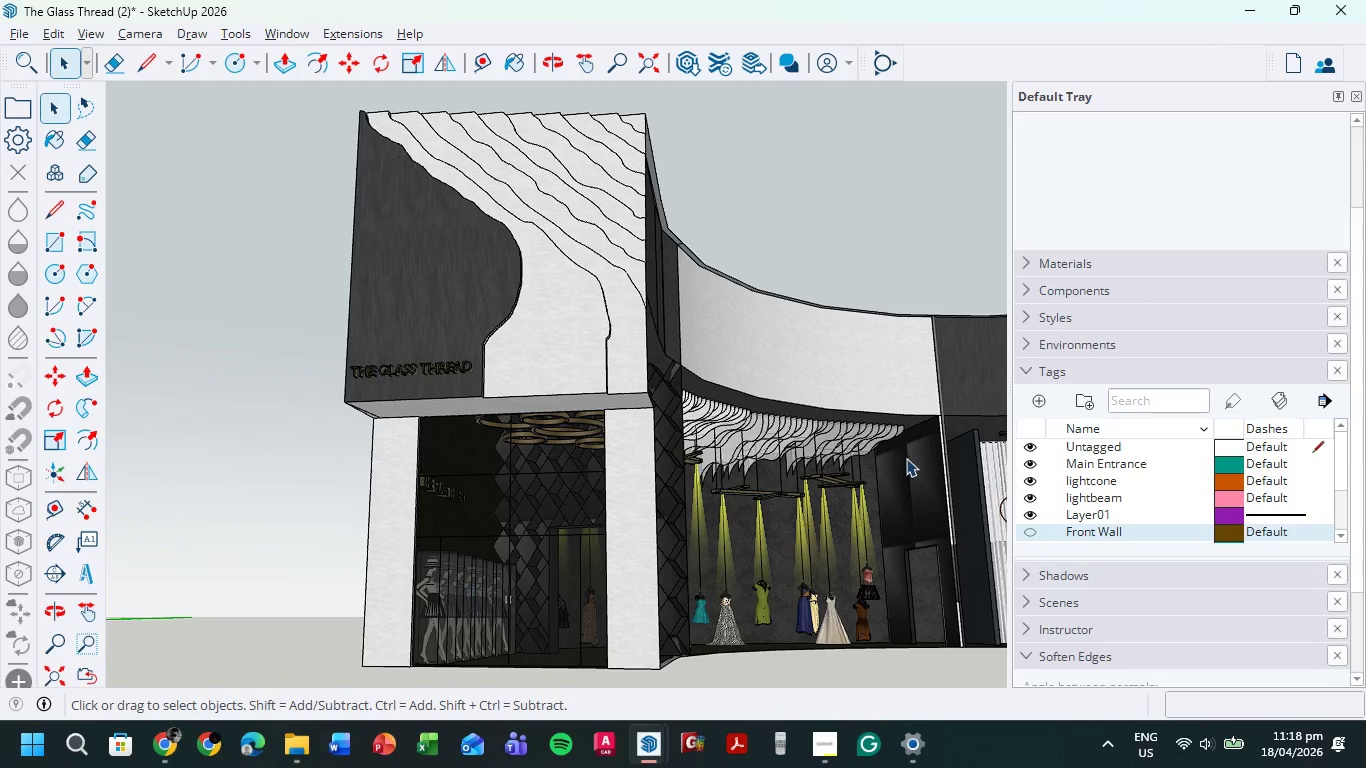 
hold_key(key=ShiftLeft, duration=0.95)
 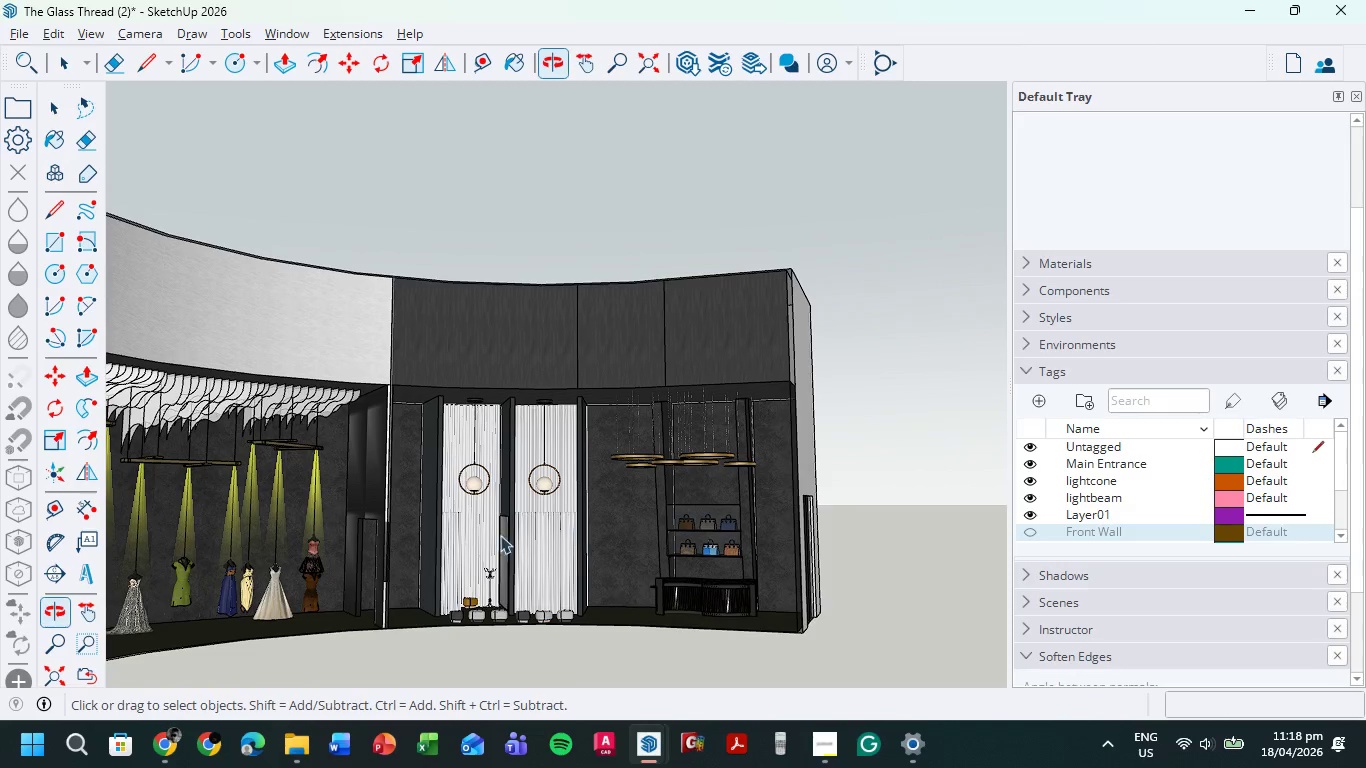 
hold_key(key=ShiftLeft, duration=0.61)
 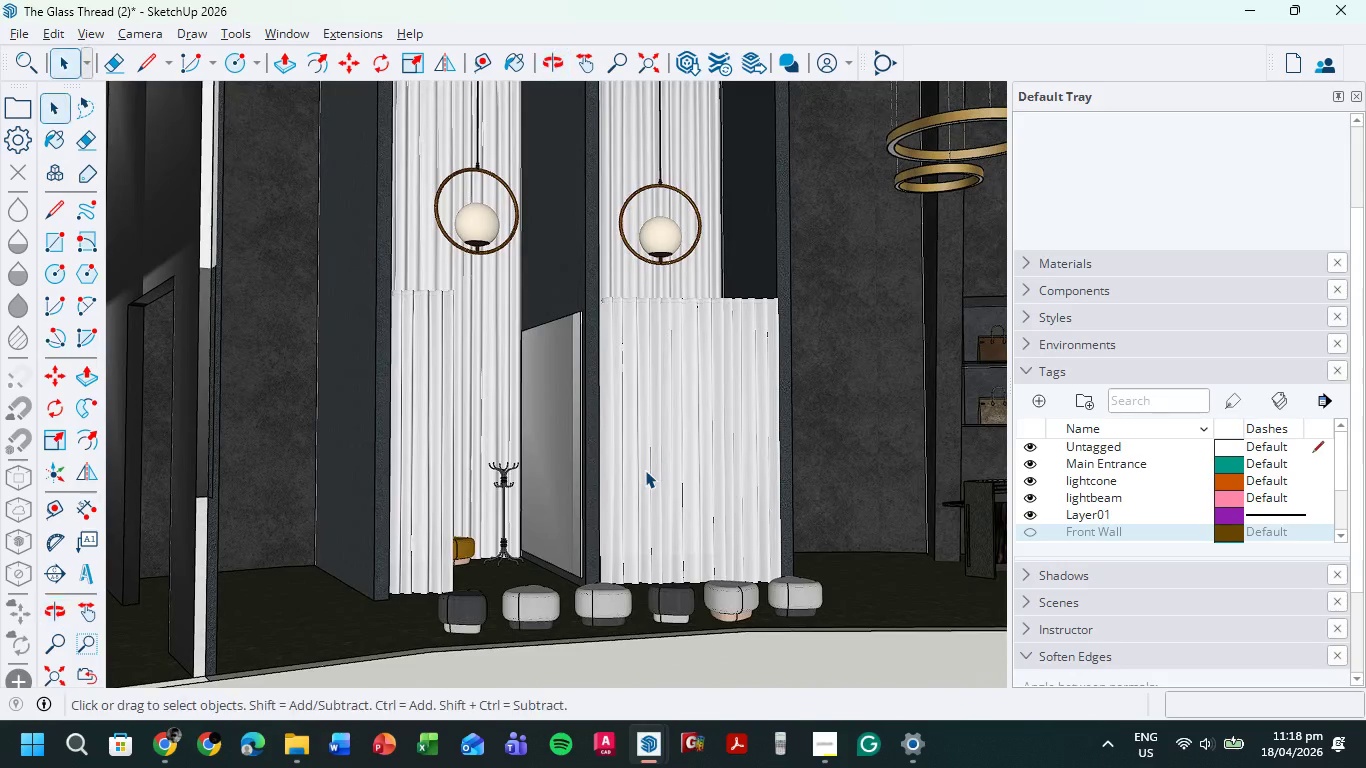 
scroll: coordinate [640, 465], scroll_direction: up, amount: 12.0
 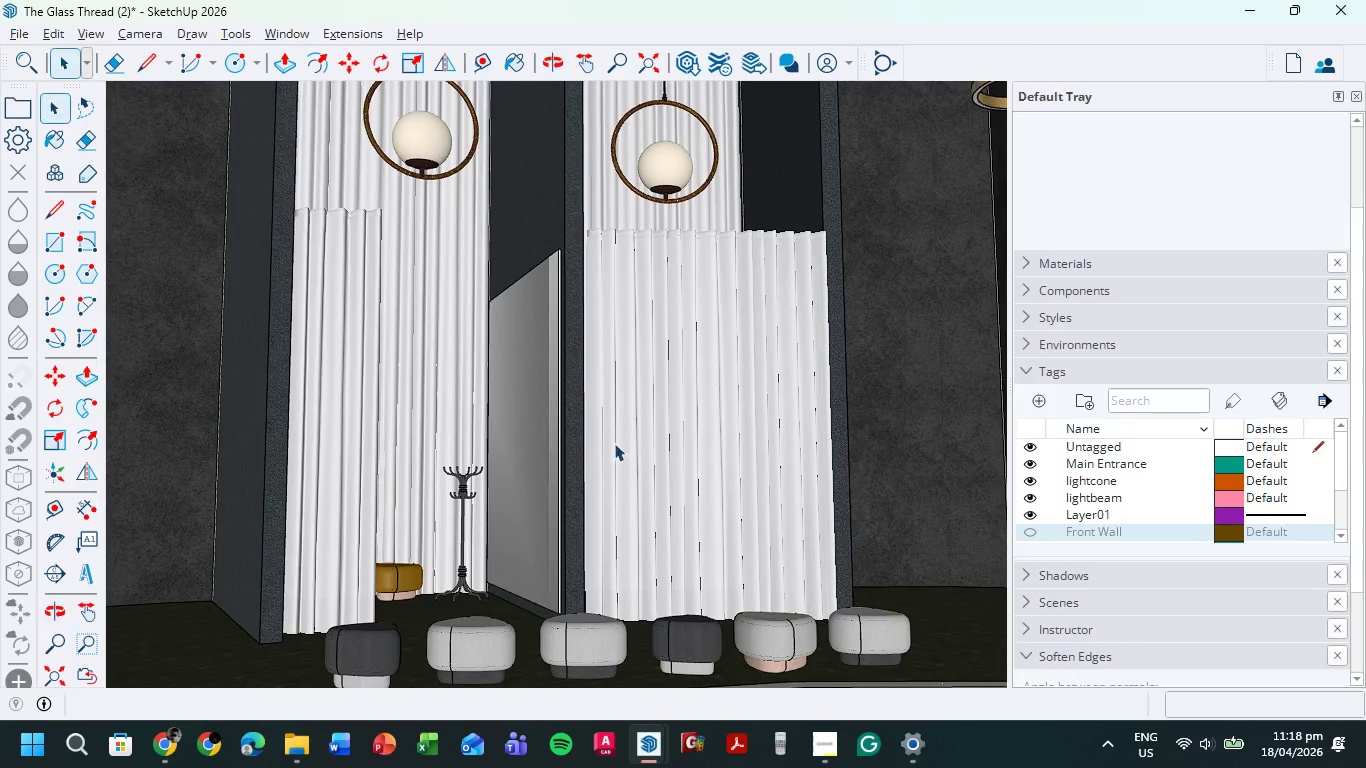 
hold_key(key=ShiftLeft, duration=0.56)
 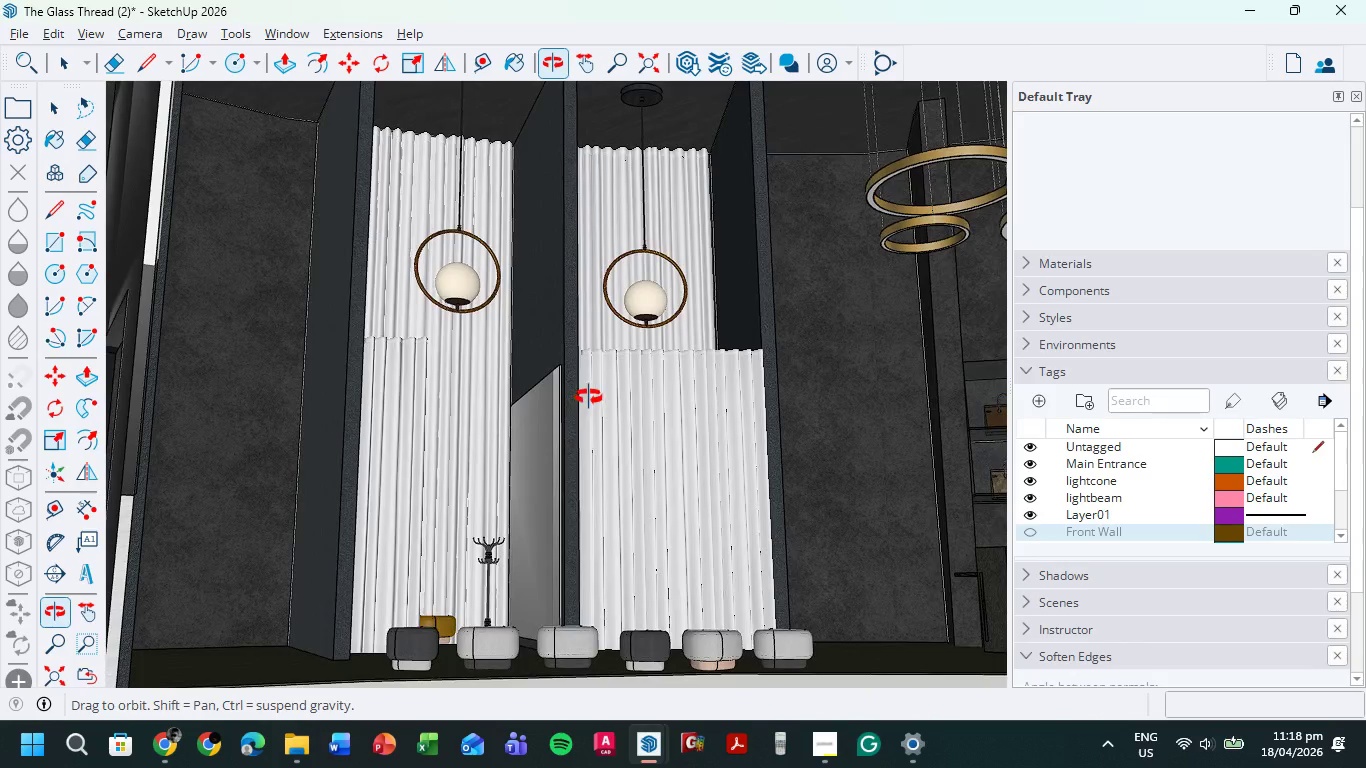 
scroll: coordinate [610, 391], scroll_direction: down, amount: 3.0
 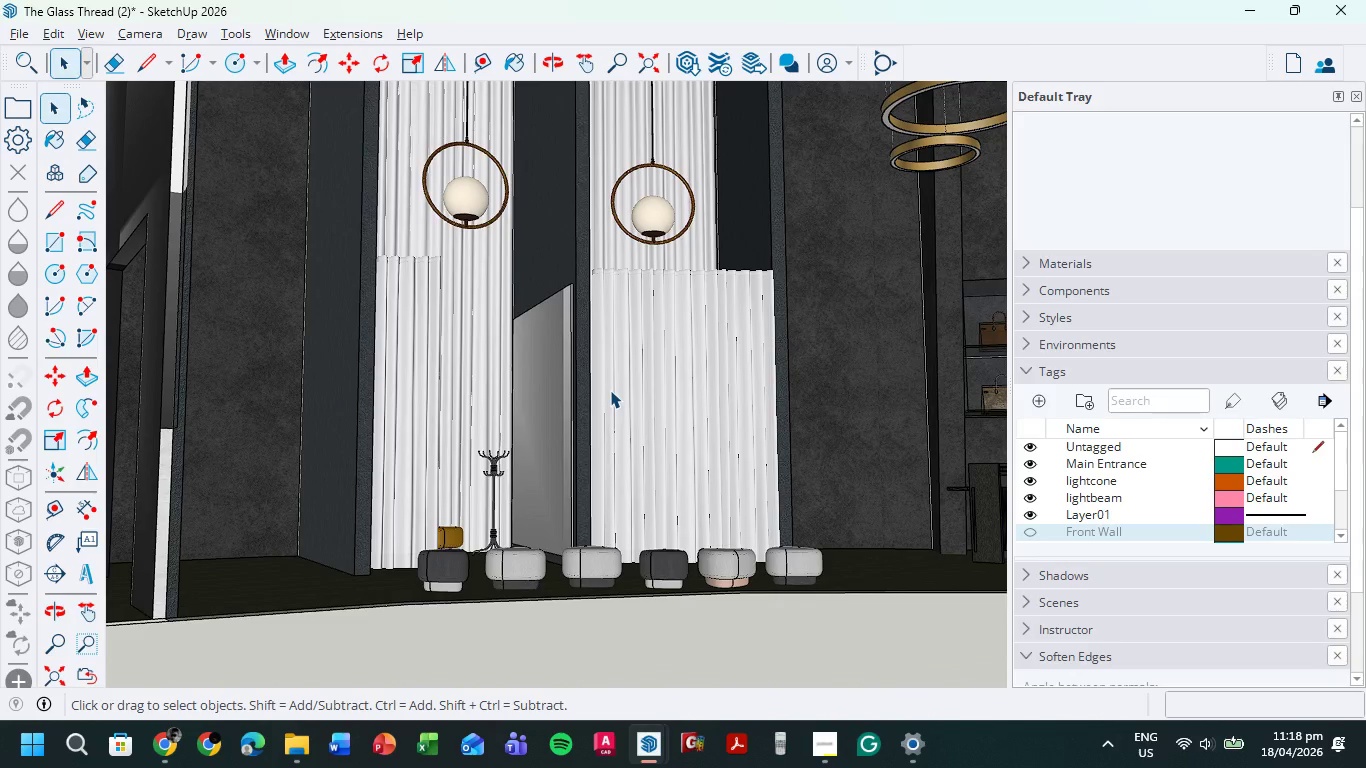 
hold_key(key=ShiftLeft, duration=1.03)
 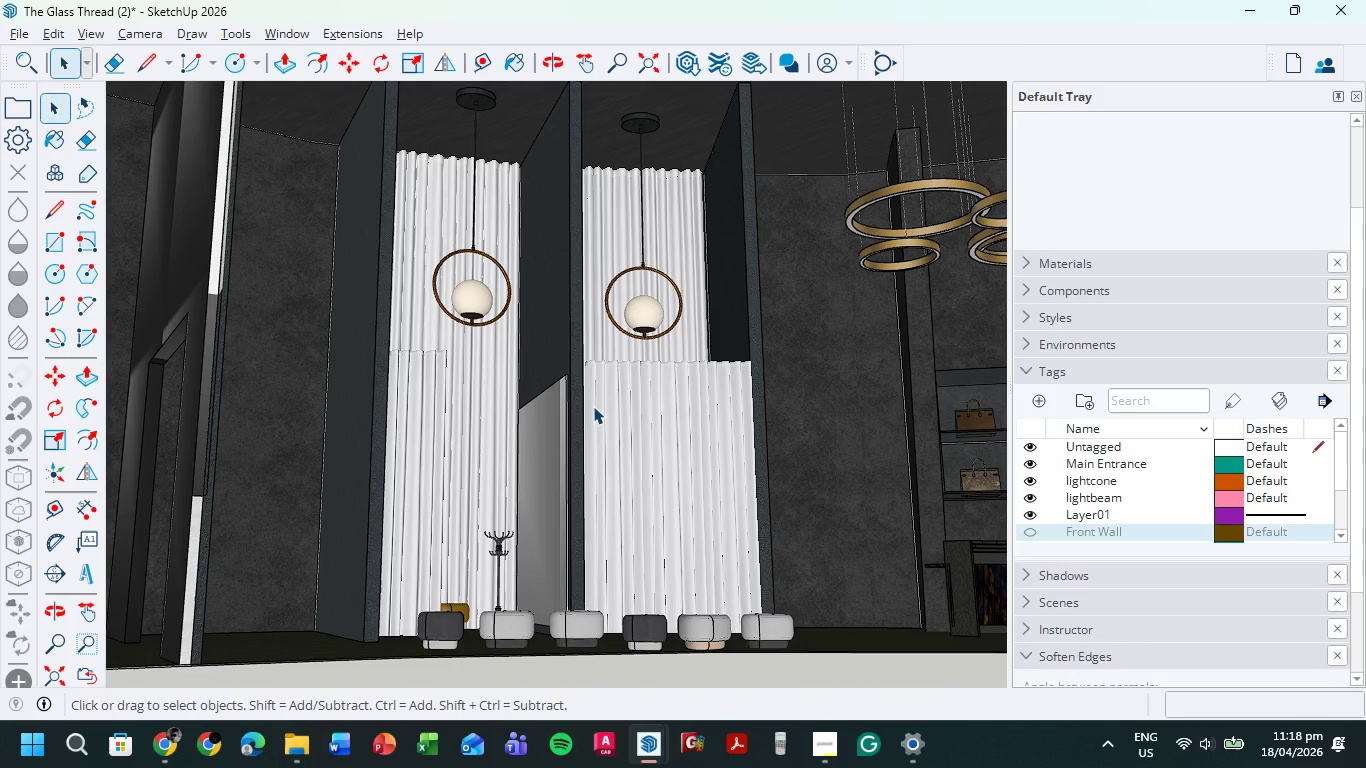 
scroll: coordinate [593, 406], scroll_direction: down, amount: 1.0
 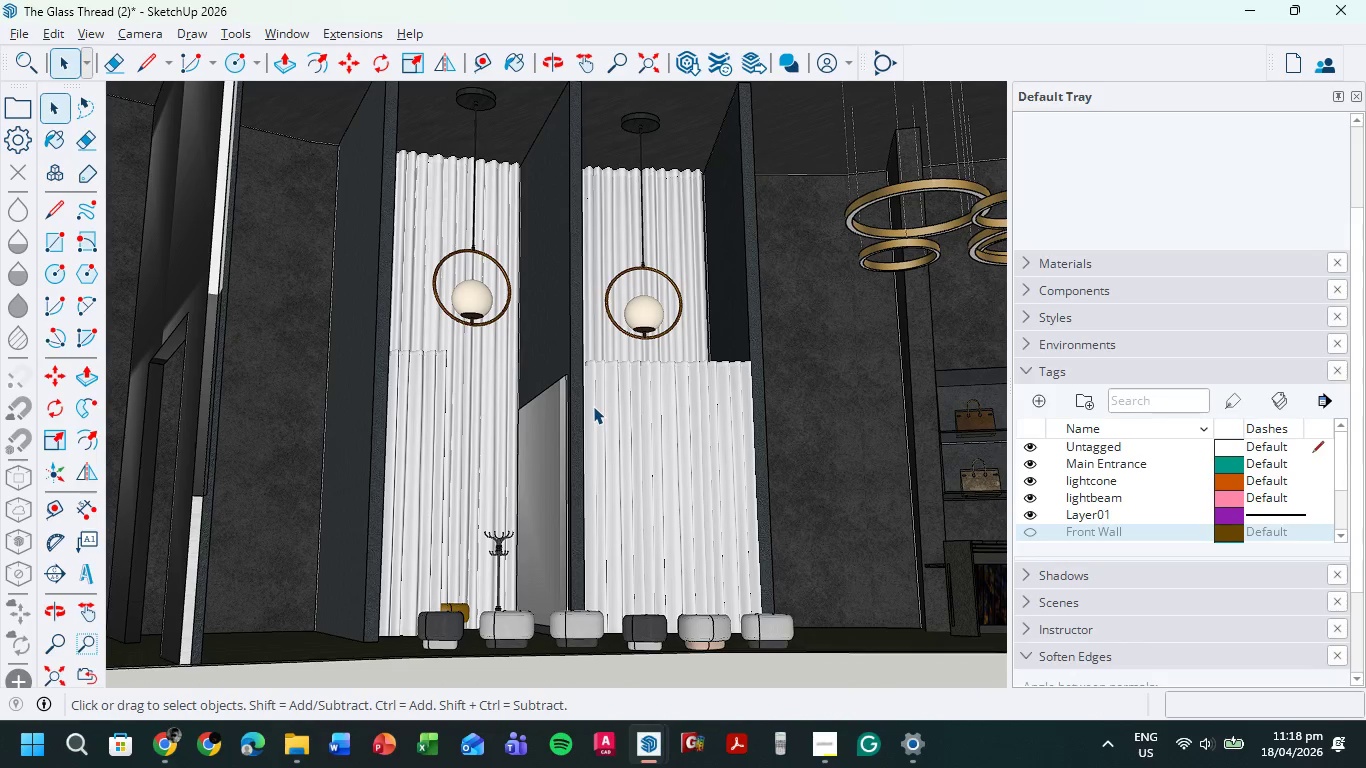 
hold_key(key=ShiftLeft, duration=0.41)
 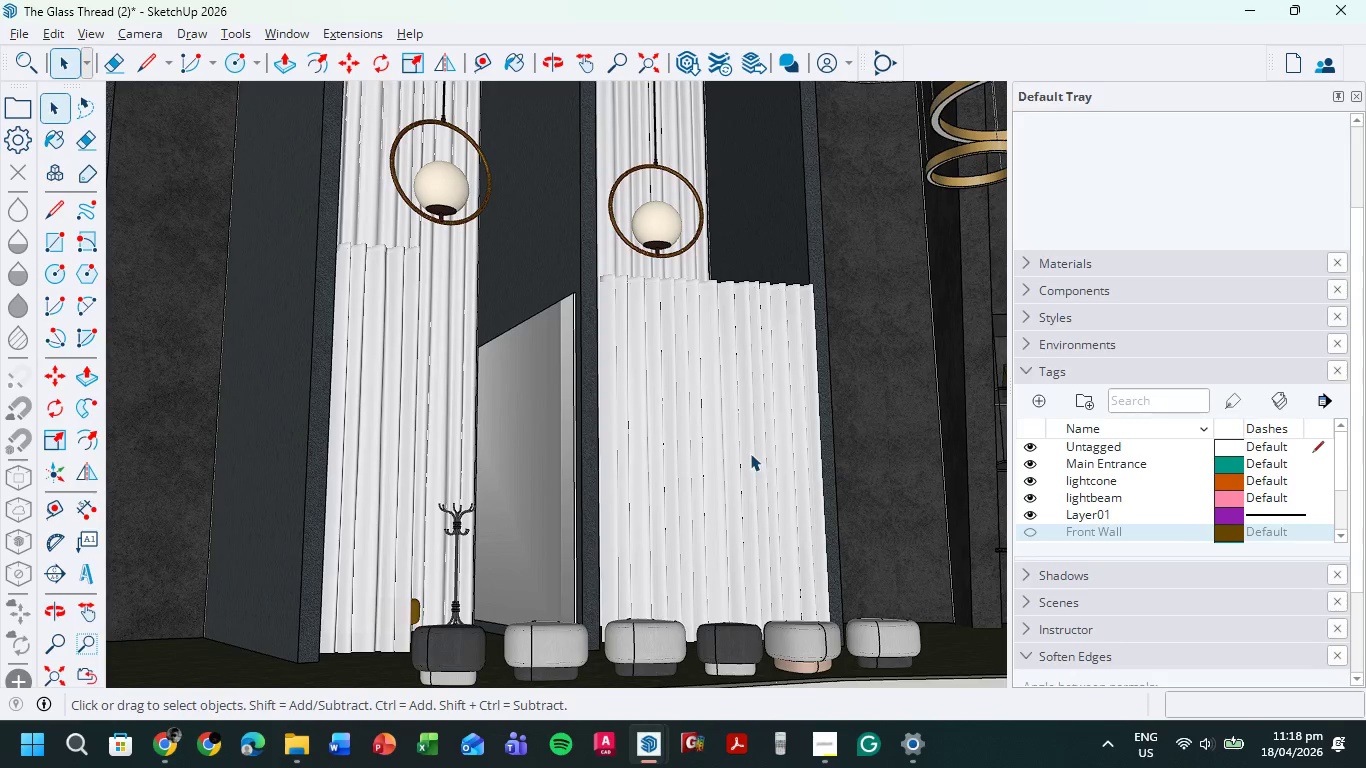 
scroll: coordinate [574, 505], scroll_direction: up, amount: 3.0
 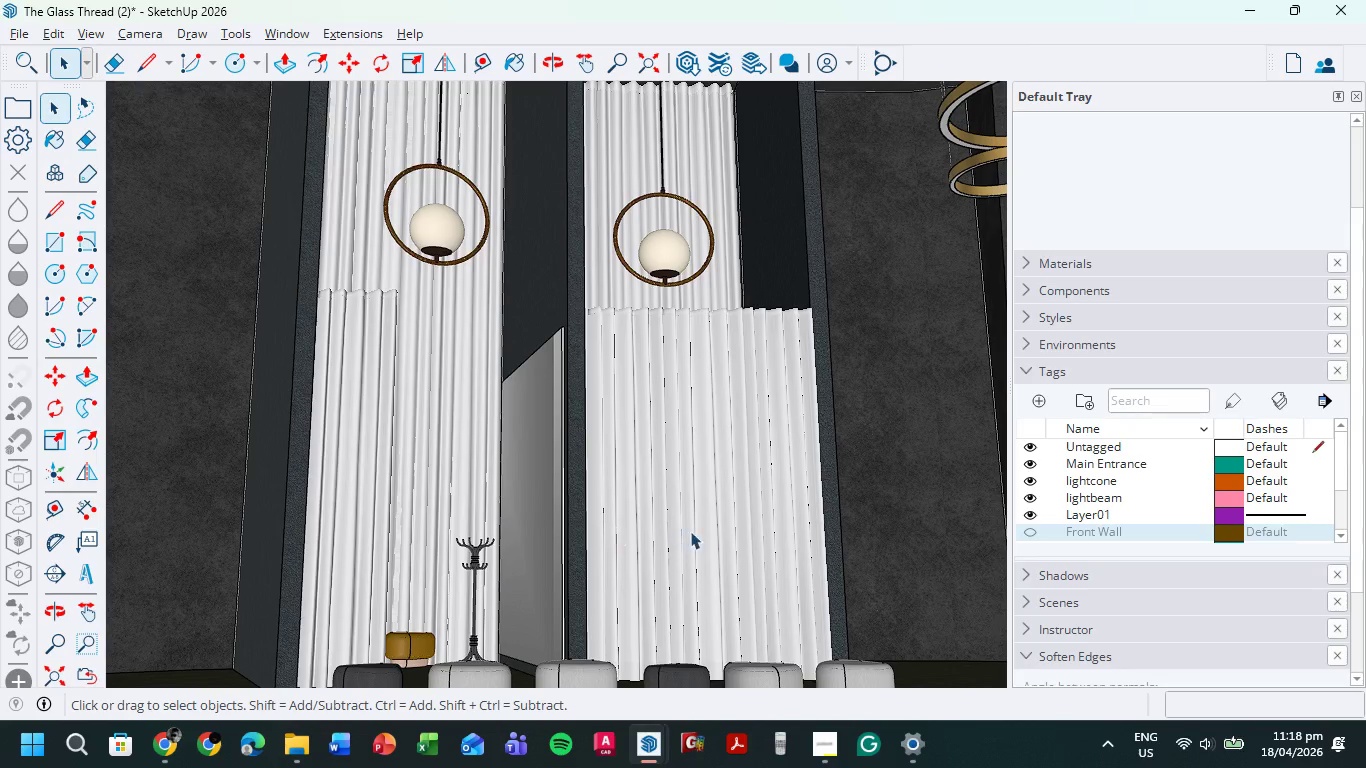 
hold_key(key=ShiftLeft, duration=1.2)
 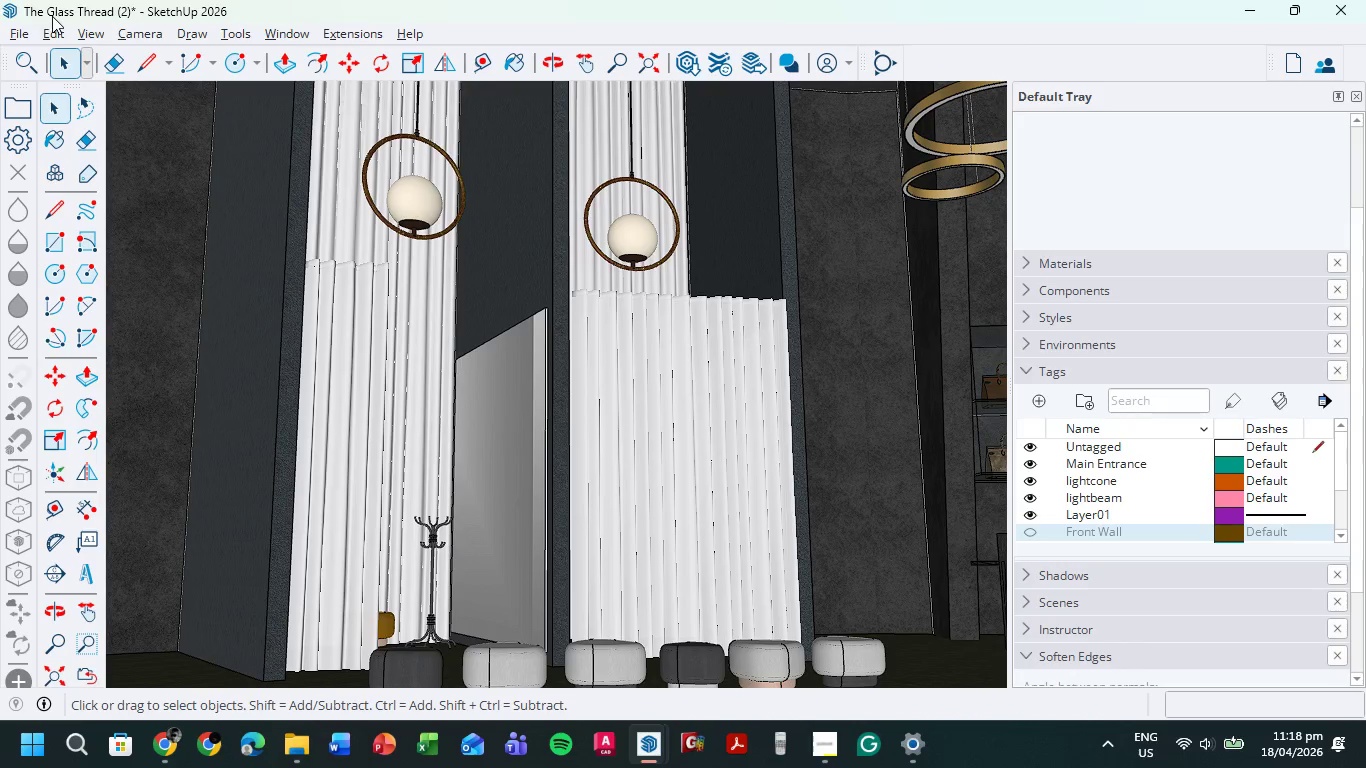 
left_click([16, 31])
 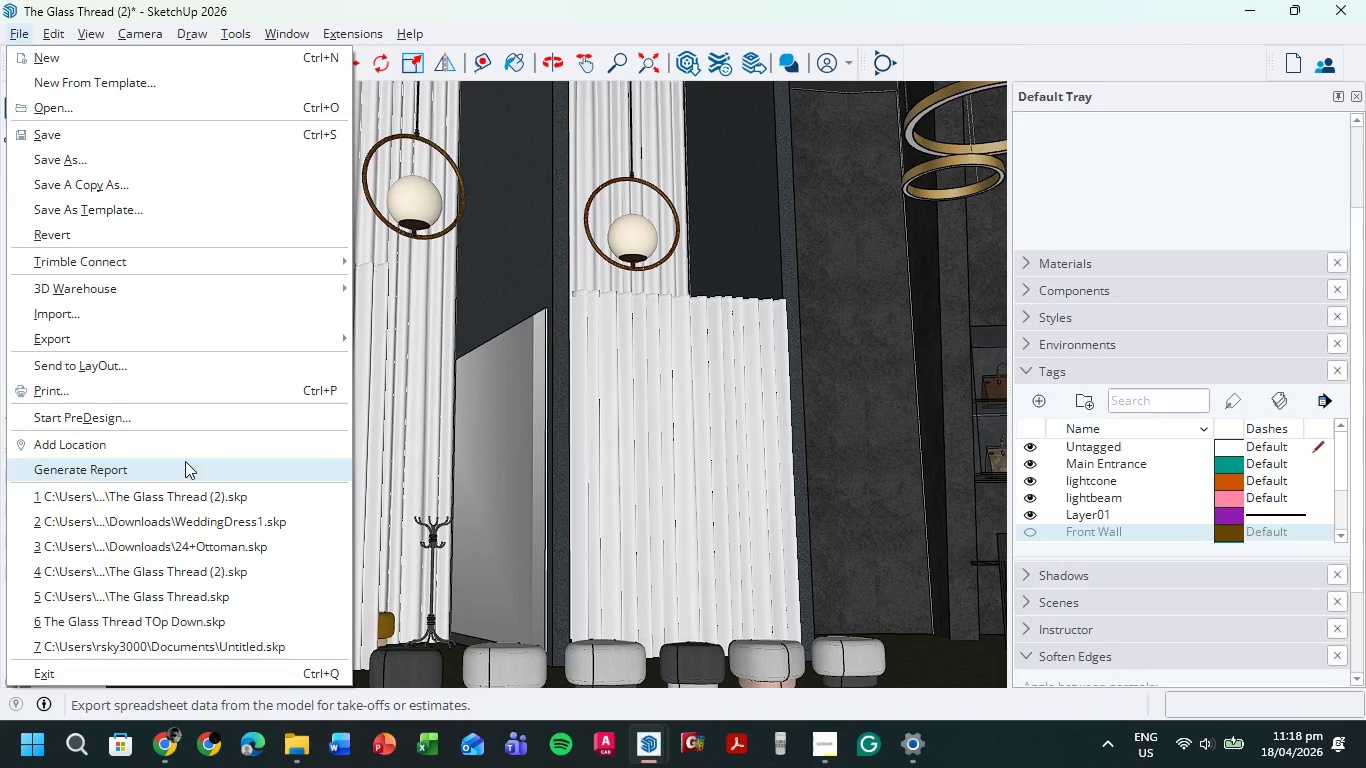 
mouse_move([189, 327])
 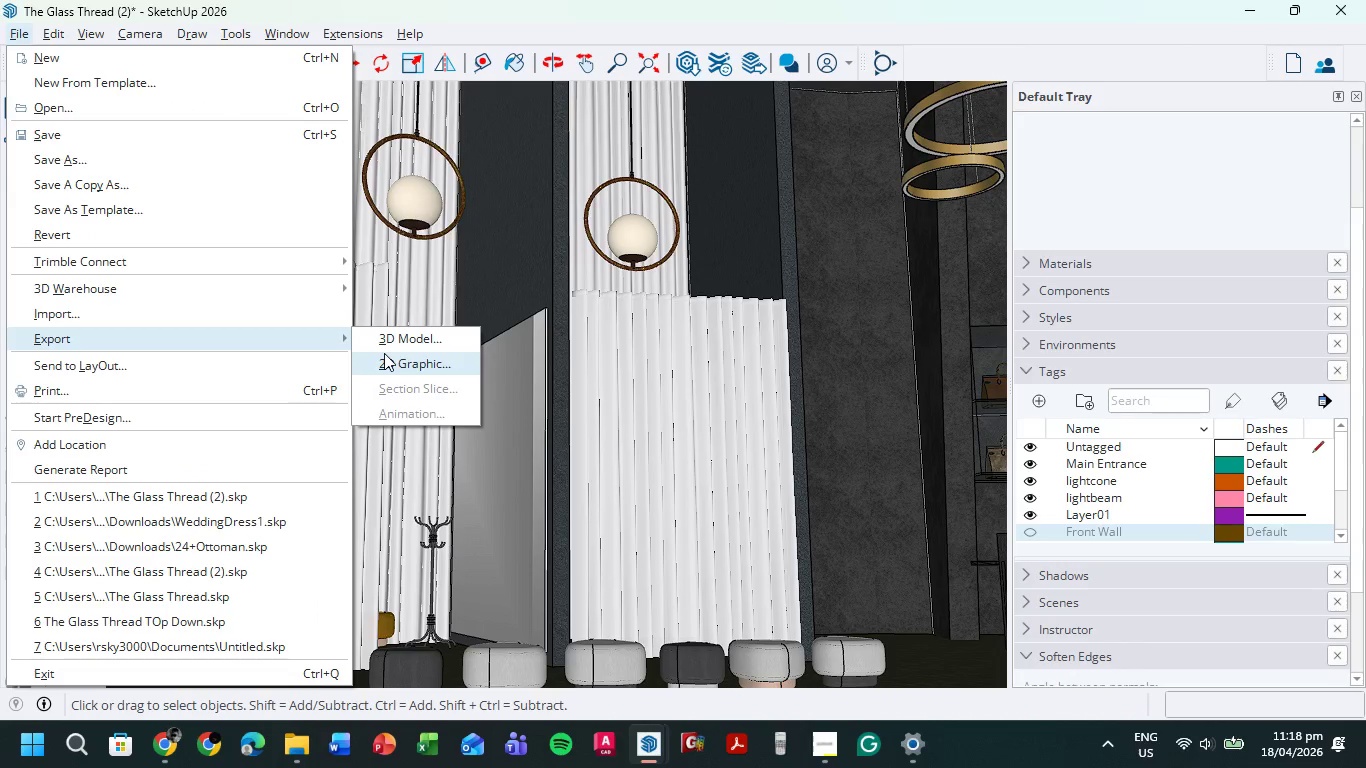 
left_click([384, 353])
 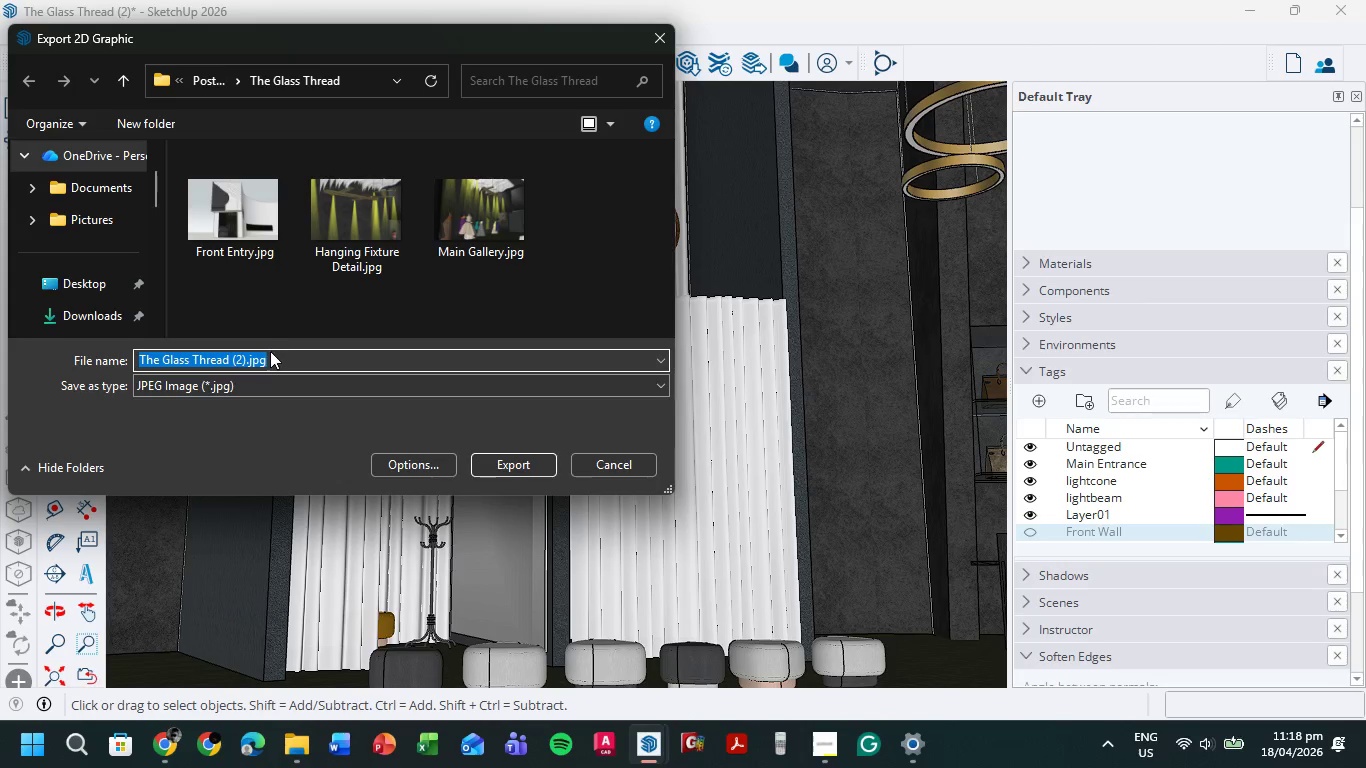 
wait(5.34)
 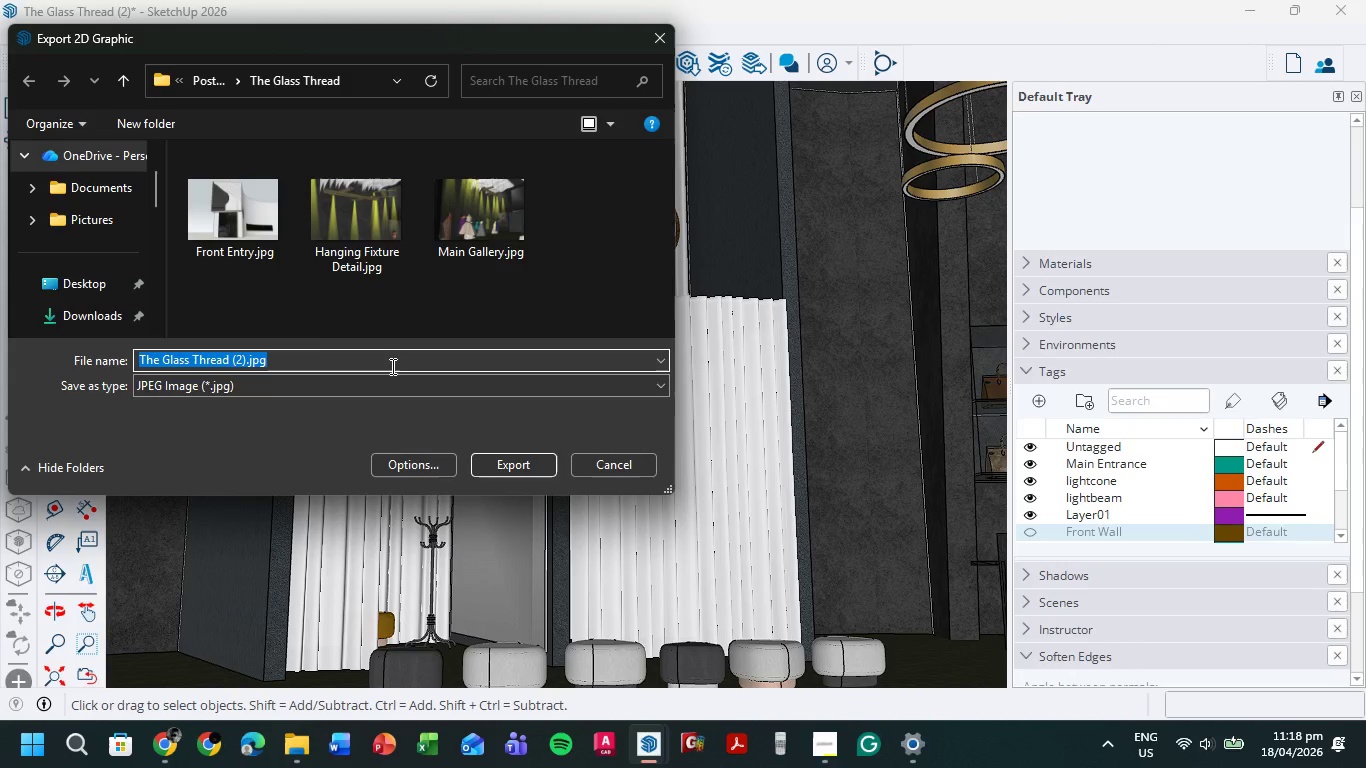 
left_click_drag(start_coordinate=[244, 358], to_coordinate=[118, 354])
 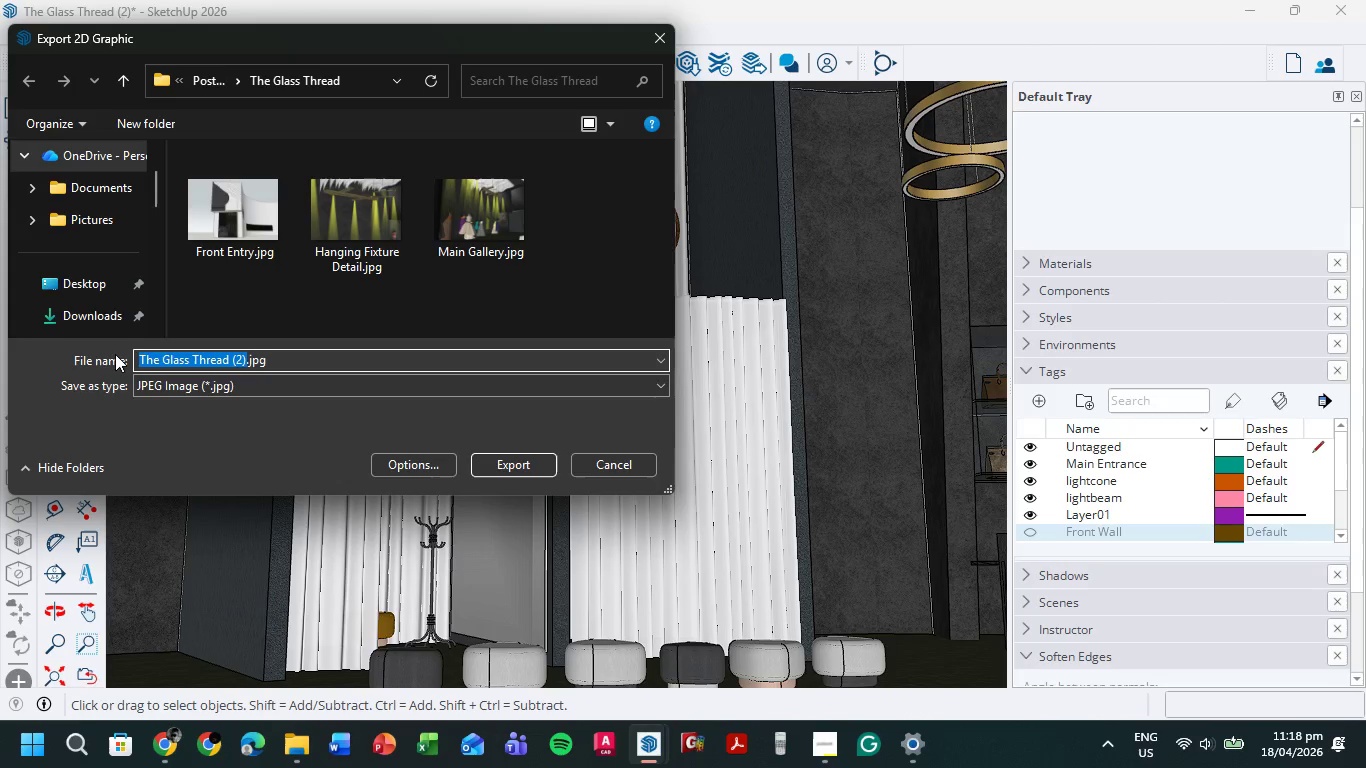 
type(Fitting Si)
key(Backspace)
type(uite Interior)
 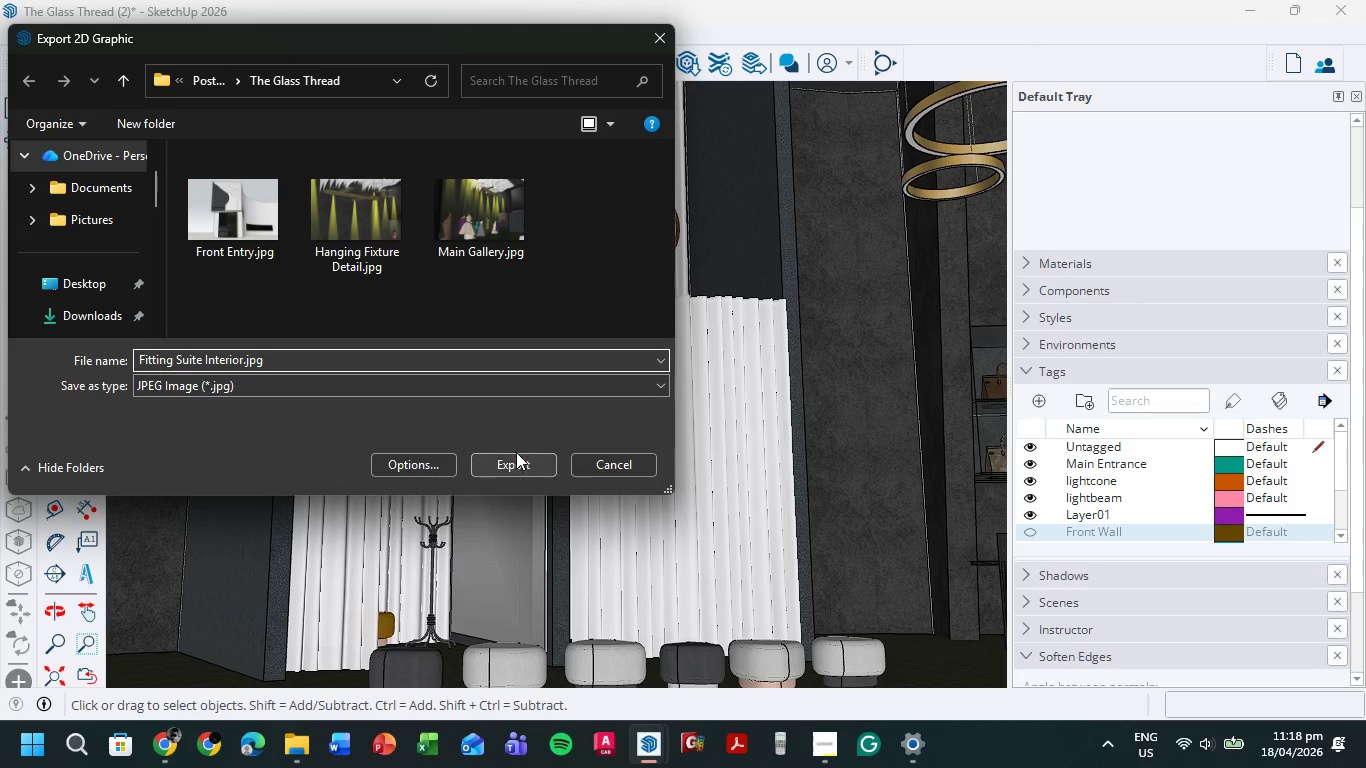 
left_click([509, 458])
 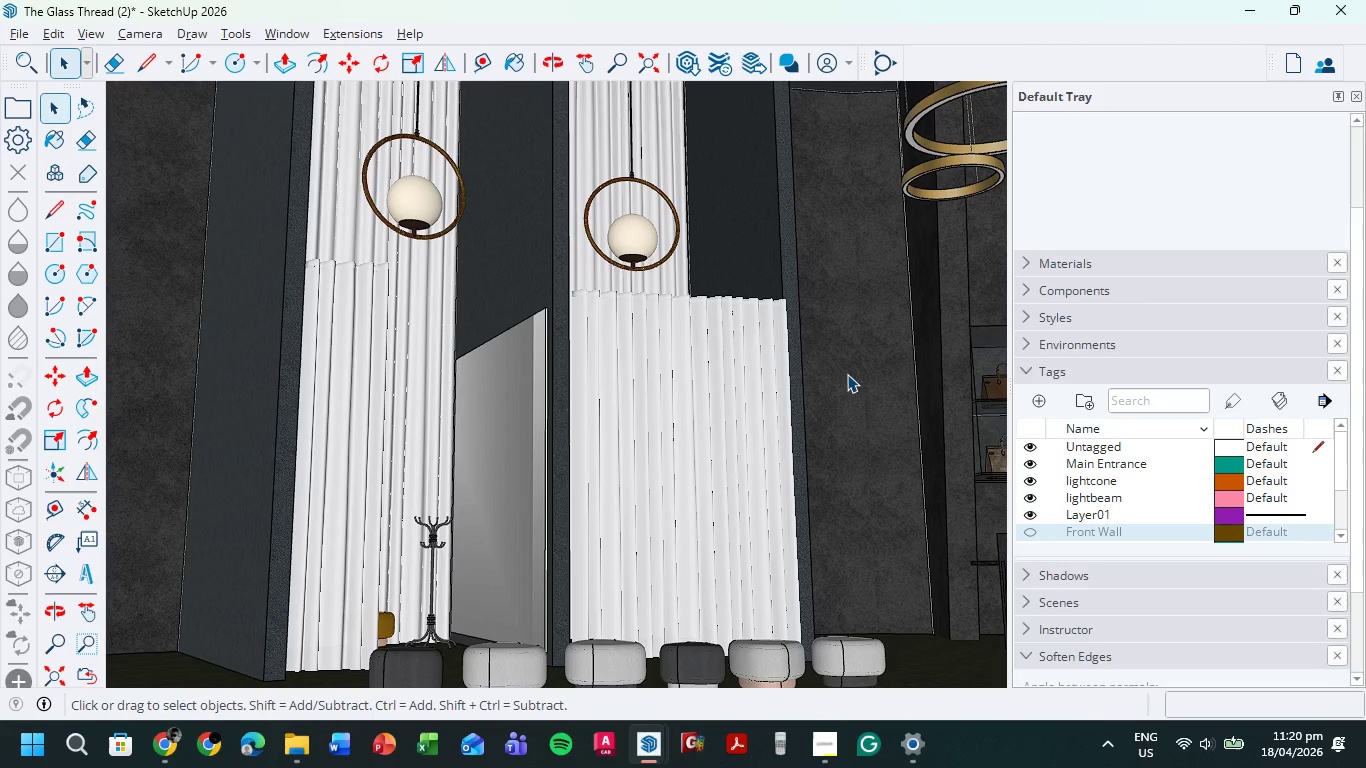 
wait(112.16)
 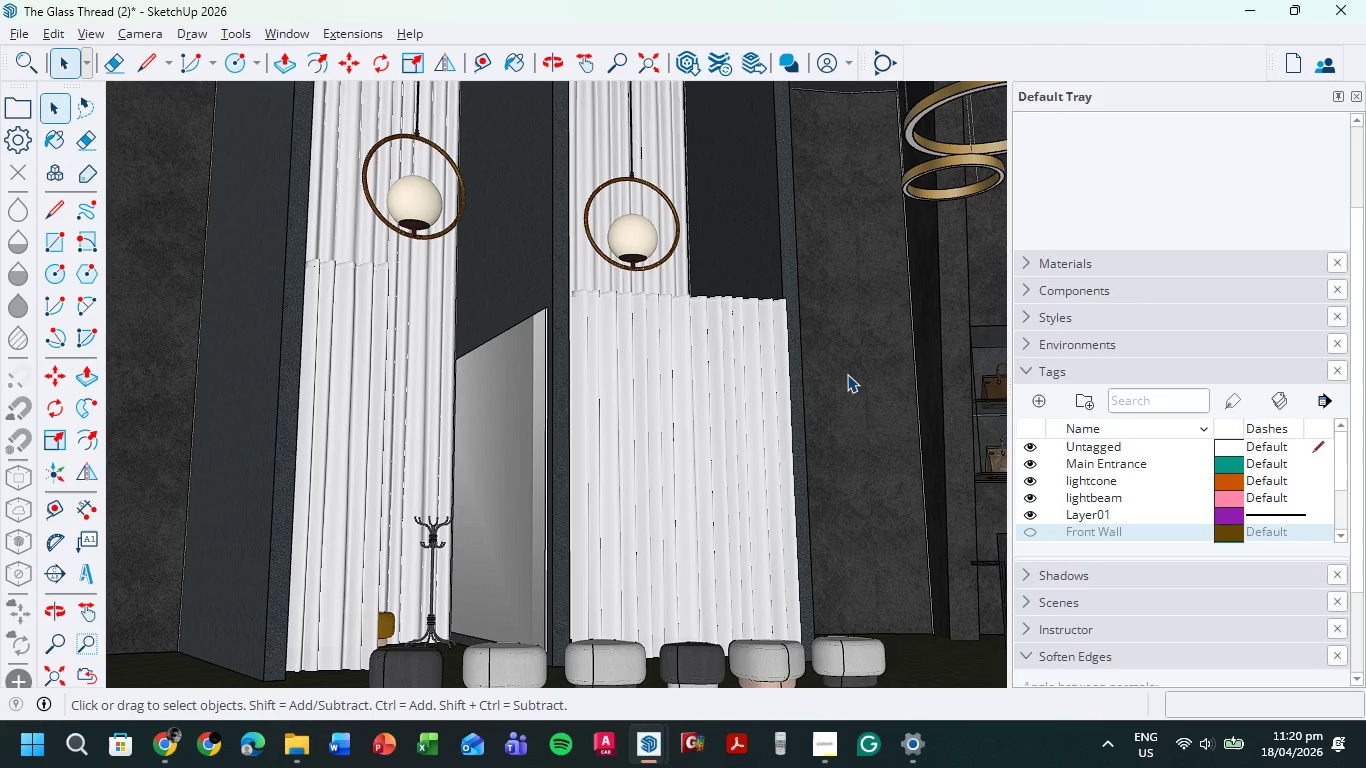 
mouse_move([414, 431])
 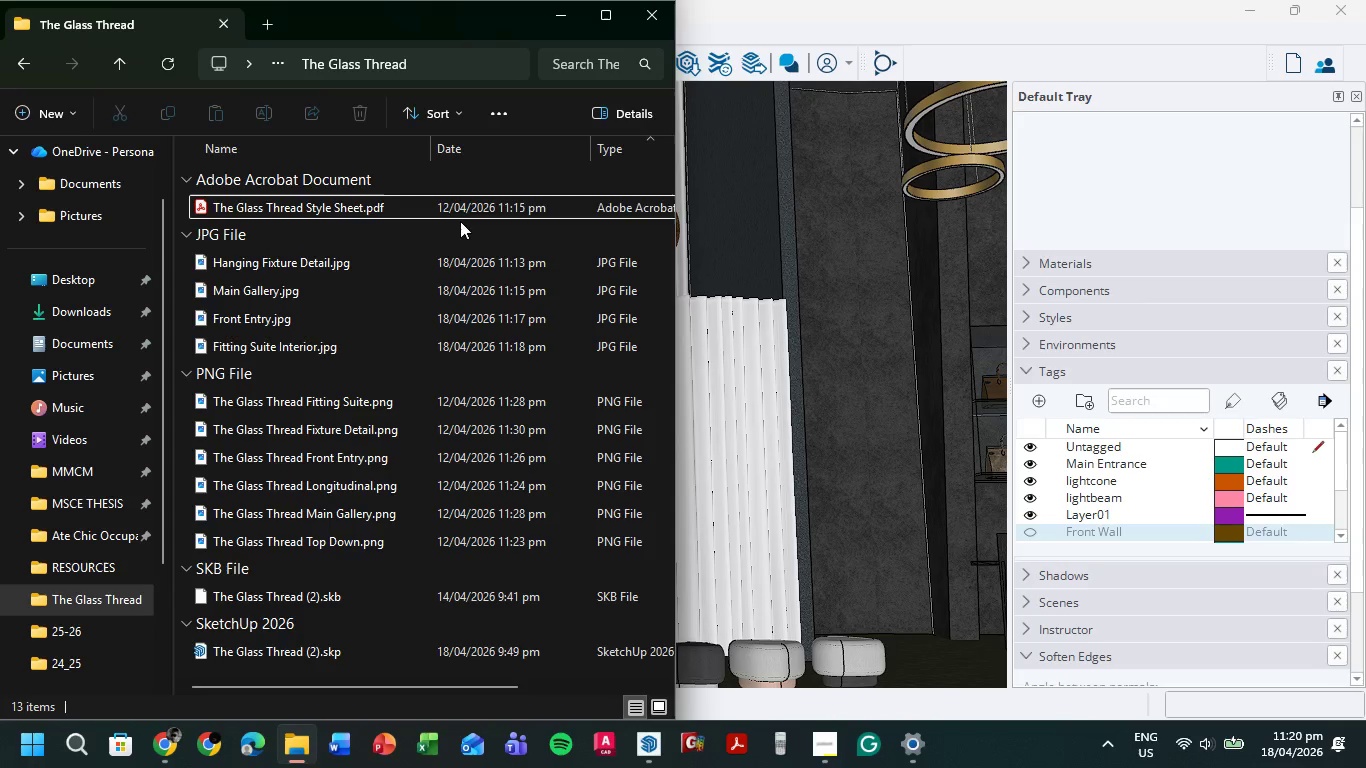 
wait(5.38)
 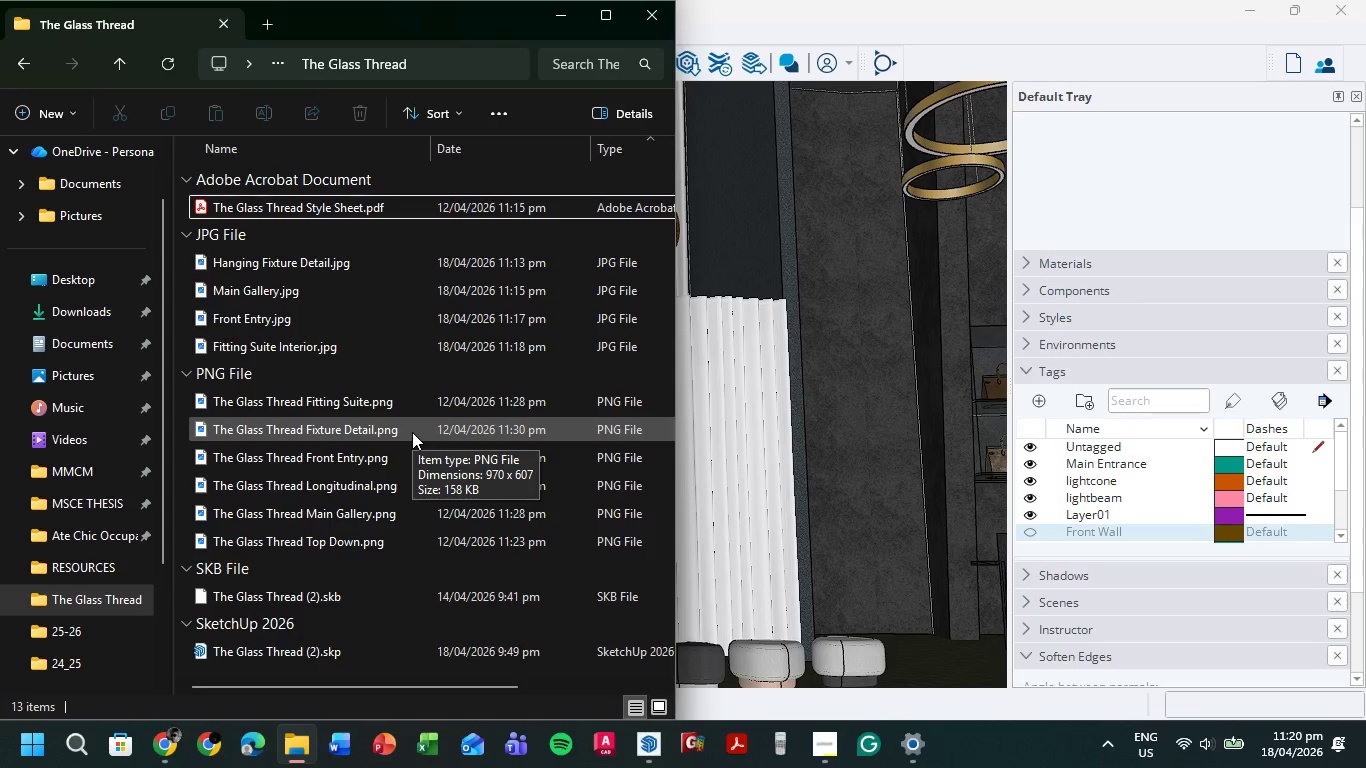 
left_click([561, 16])
 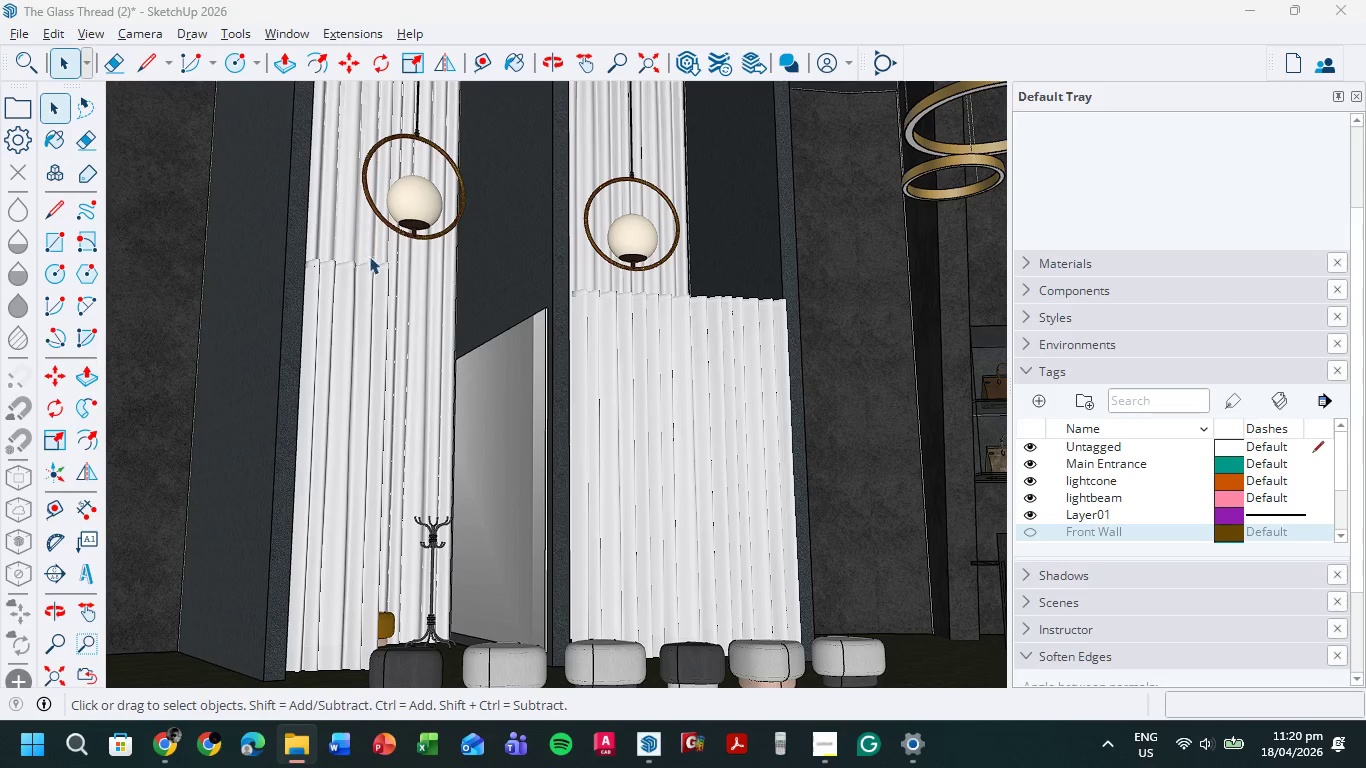 
scroll: coordinate [443, 304], scroll_direction: down, amount: 10.0
 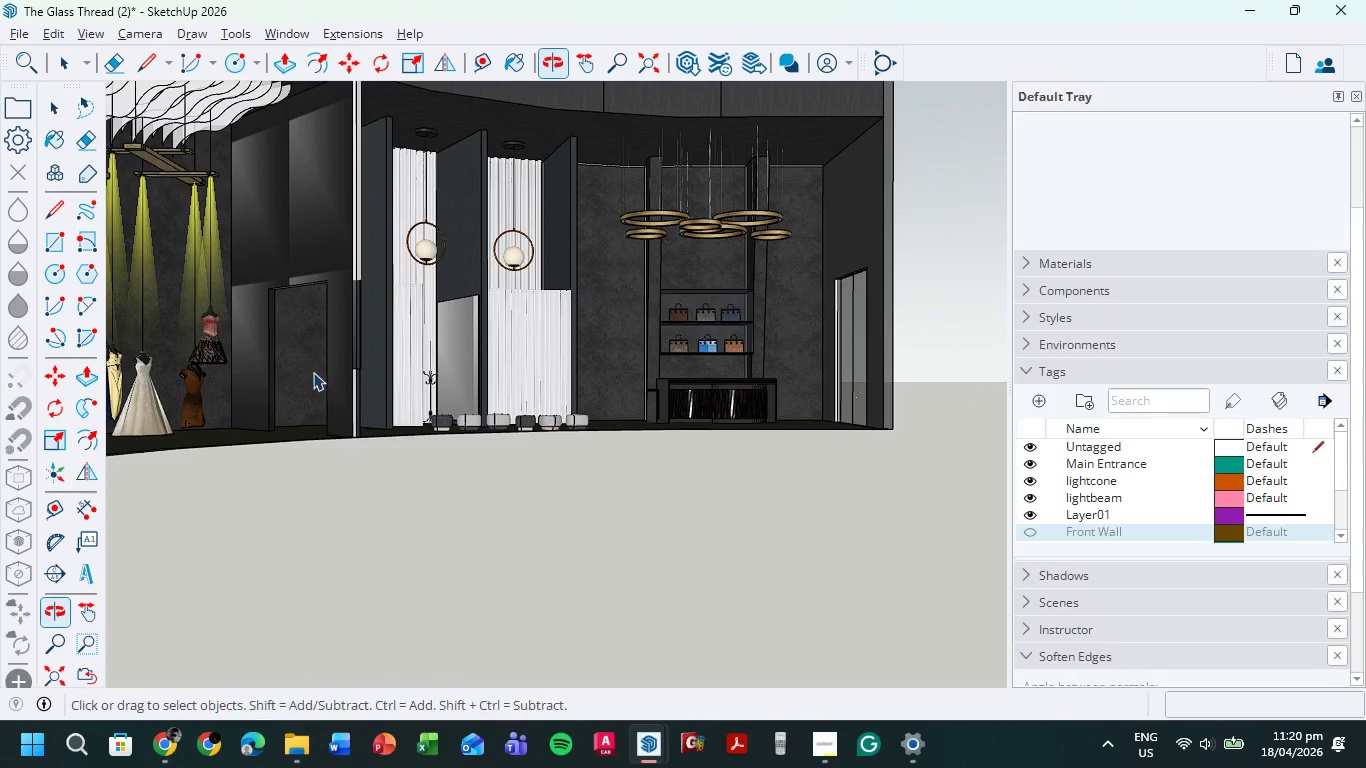 
hold_key(key=ShiftLeft, duration=0.55)
 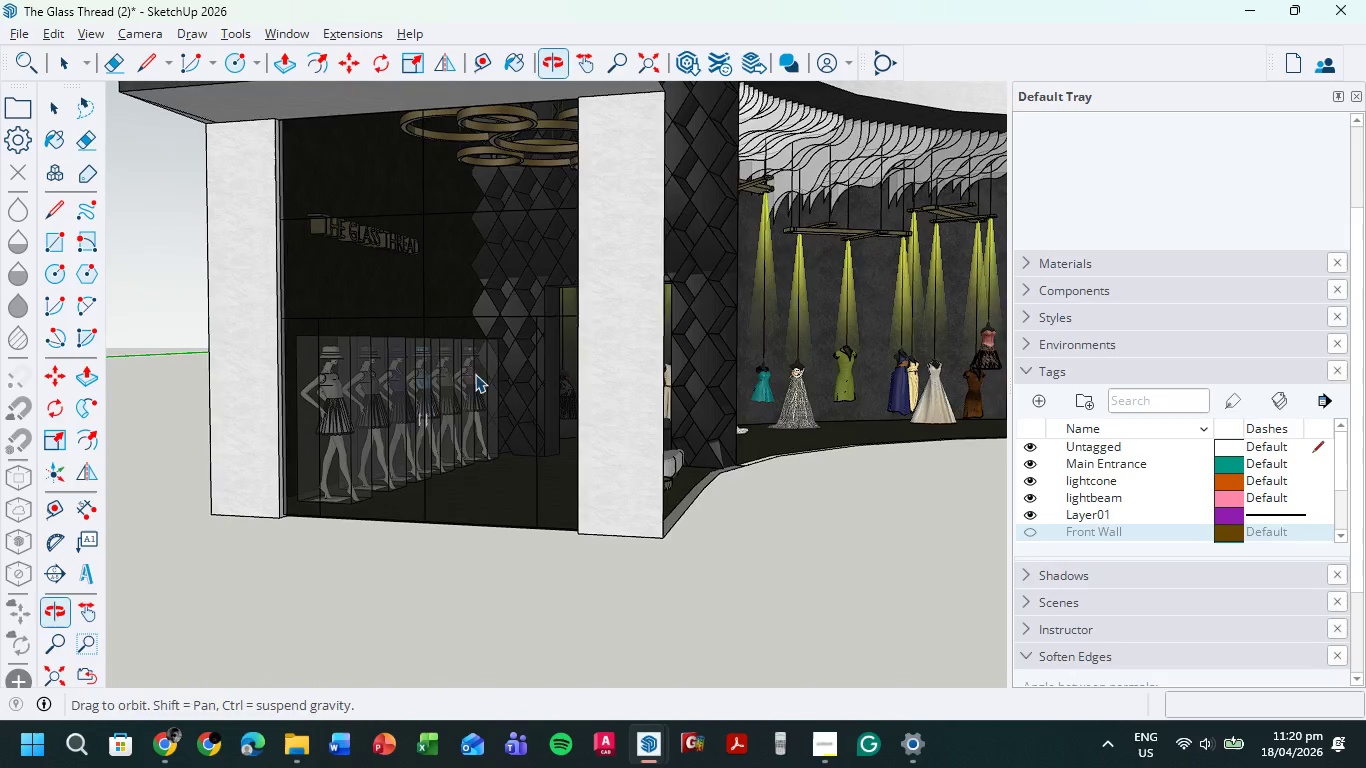 
scroll: coordinate [306, 364], scroll_direction: down, amount: 4.0
 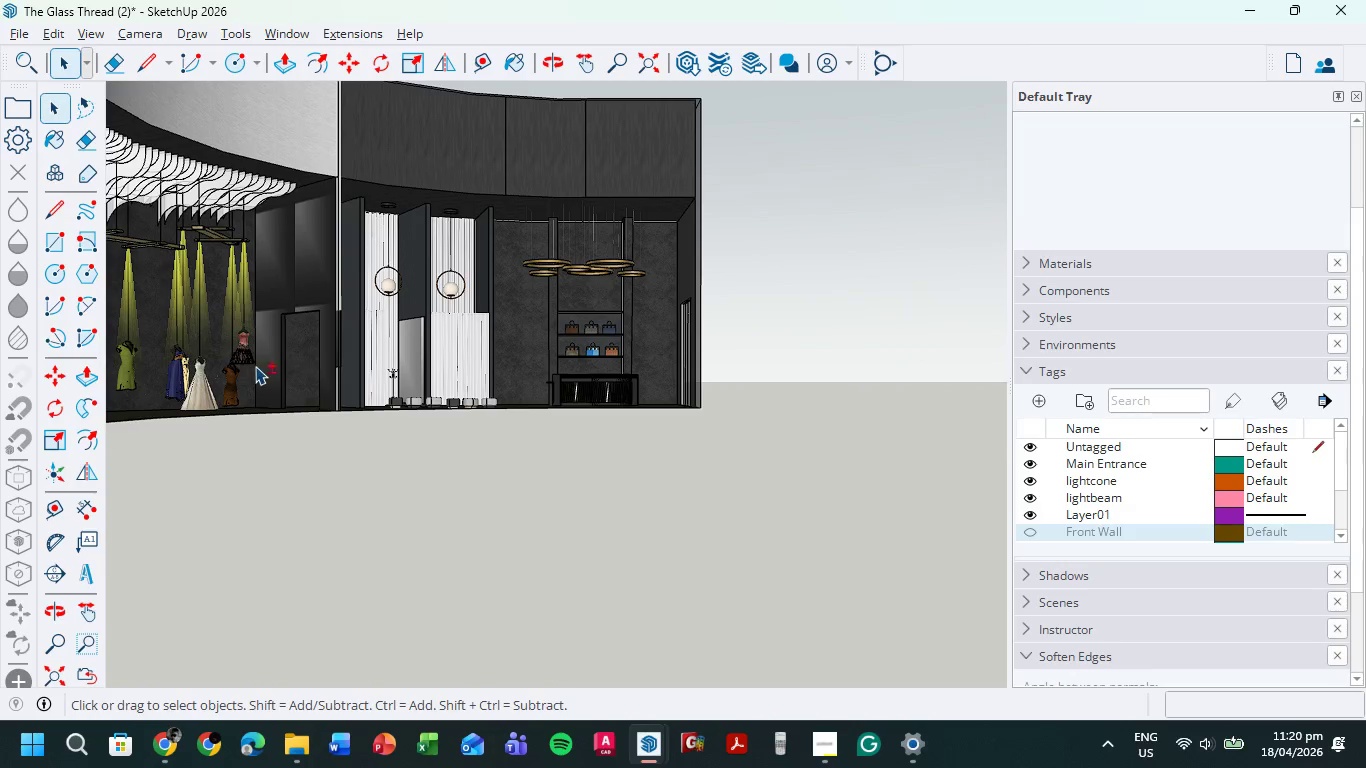 
hold_key(key=ShiftLeft, duration=1.8)
 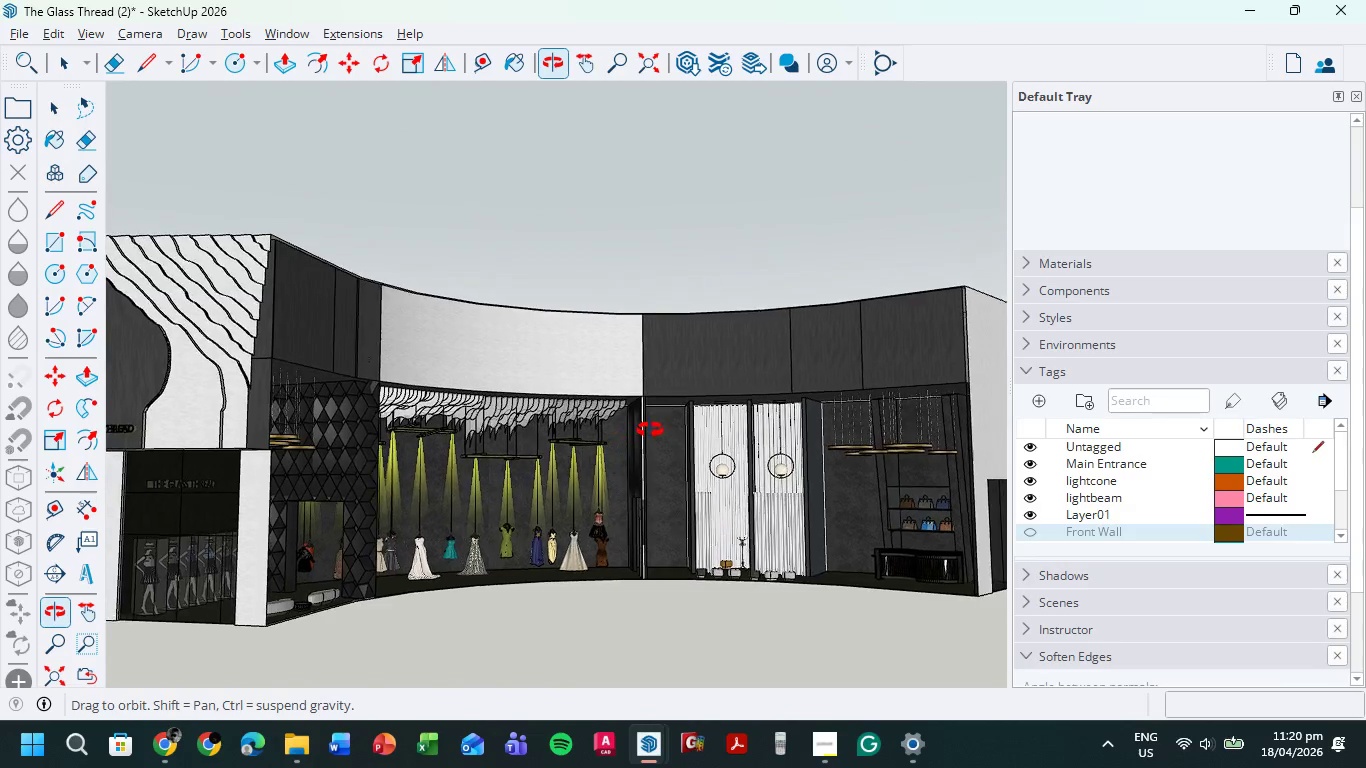 
scroll: coordinate [633, 470], scroll_direction: down, amount: 8.0
 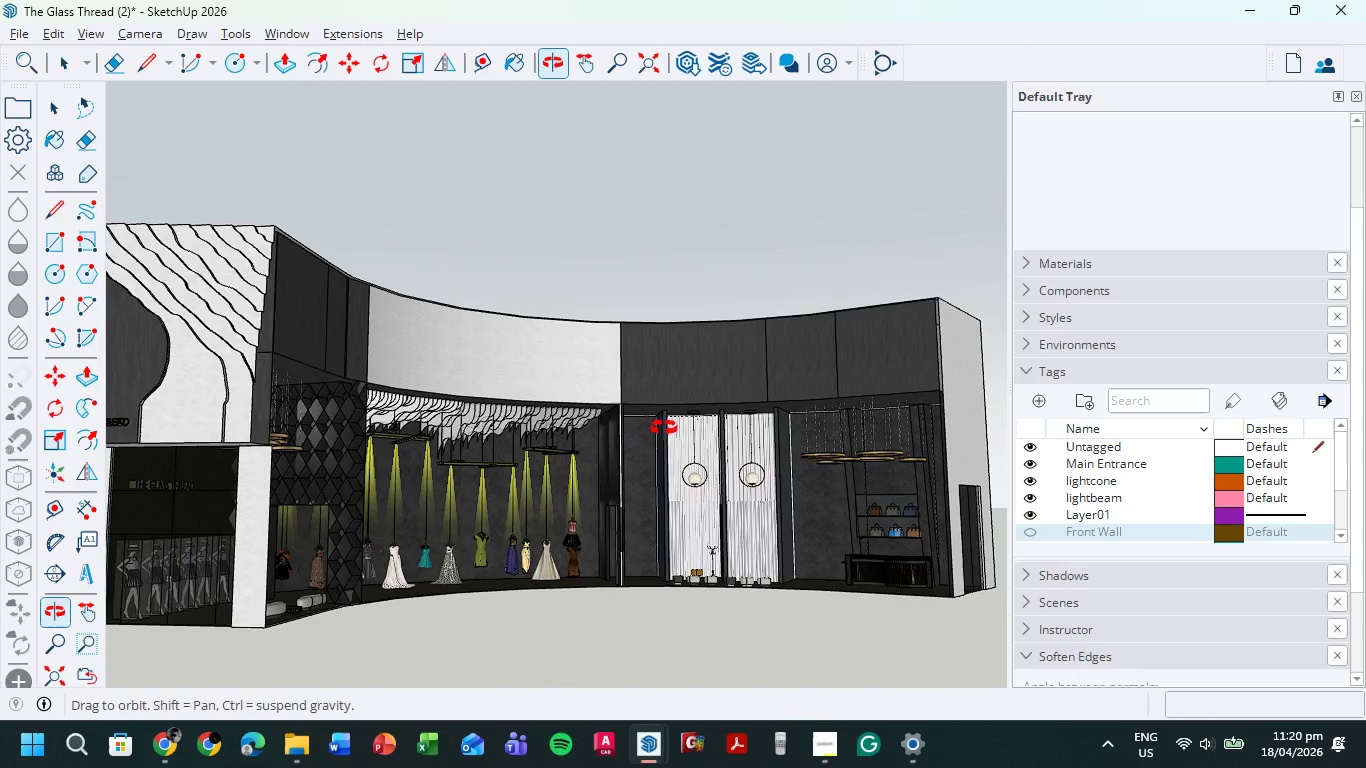 
hold_key(key=ShiftLeft, duration=0.69)
 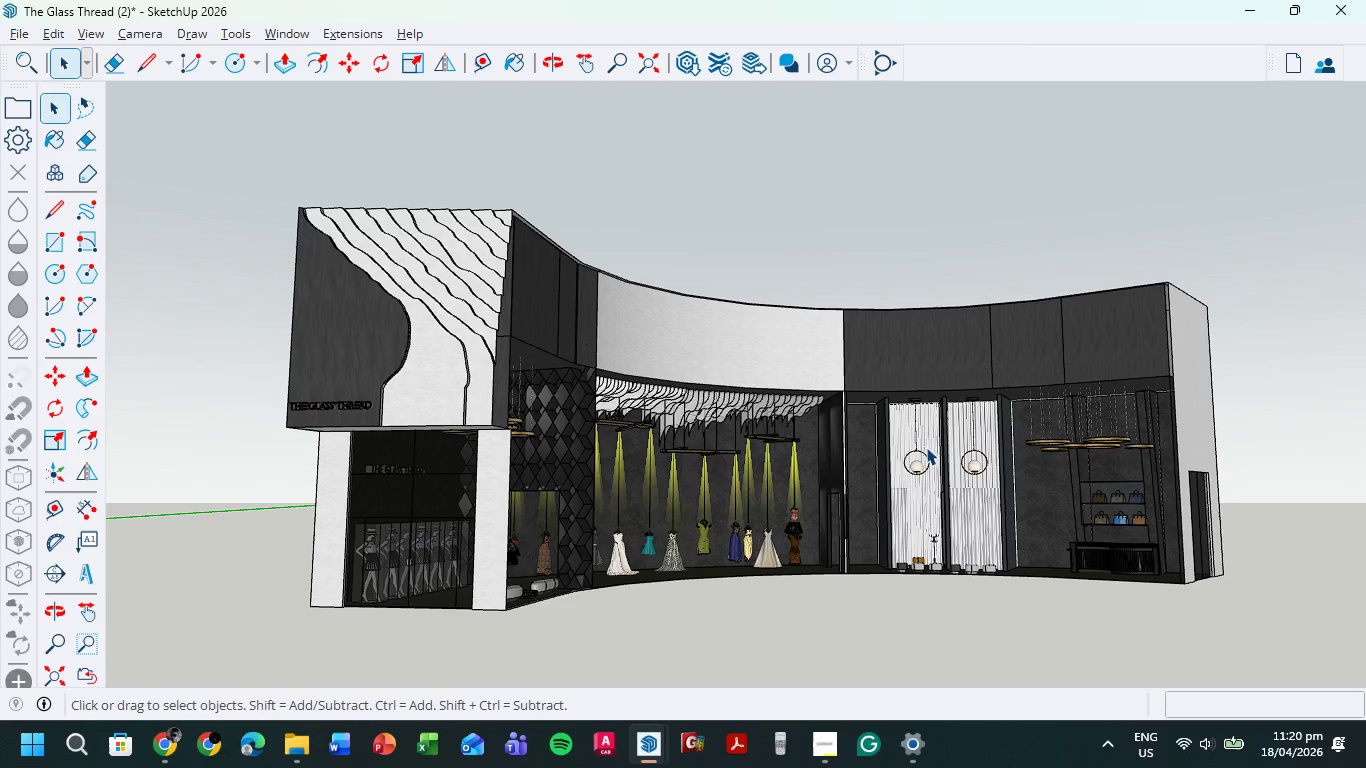 
scroll: coordinate [921, 527], scroll_direction: up, amount: 2.0
 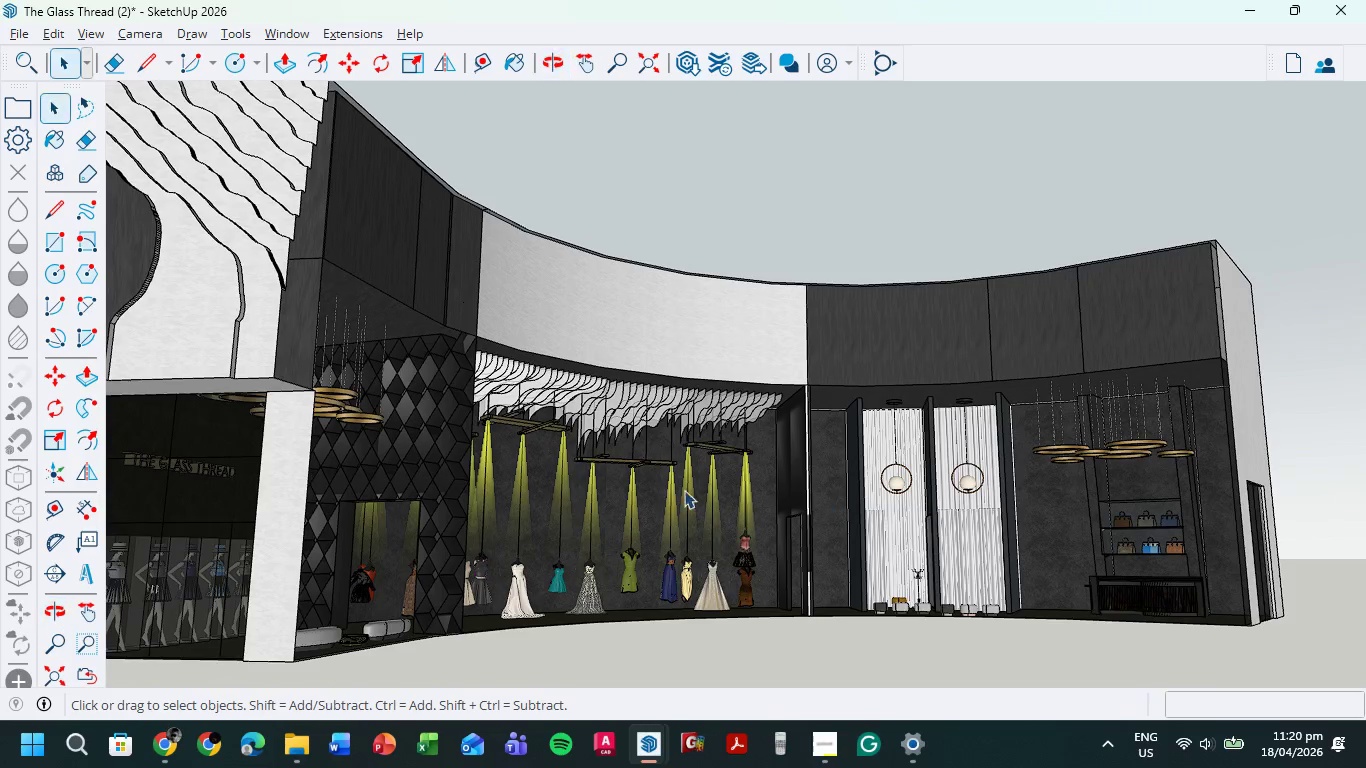 
hold_key(key=ShiftLeft, duration=1.88)
 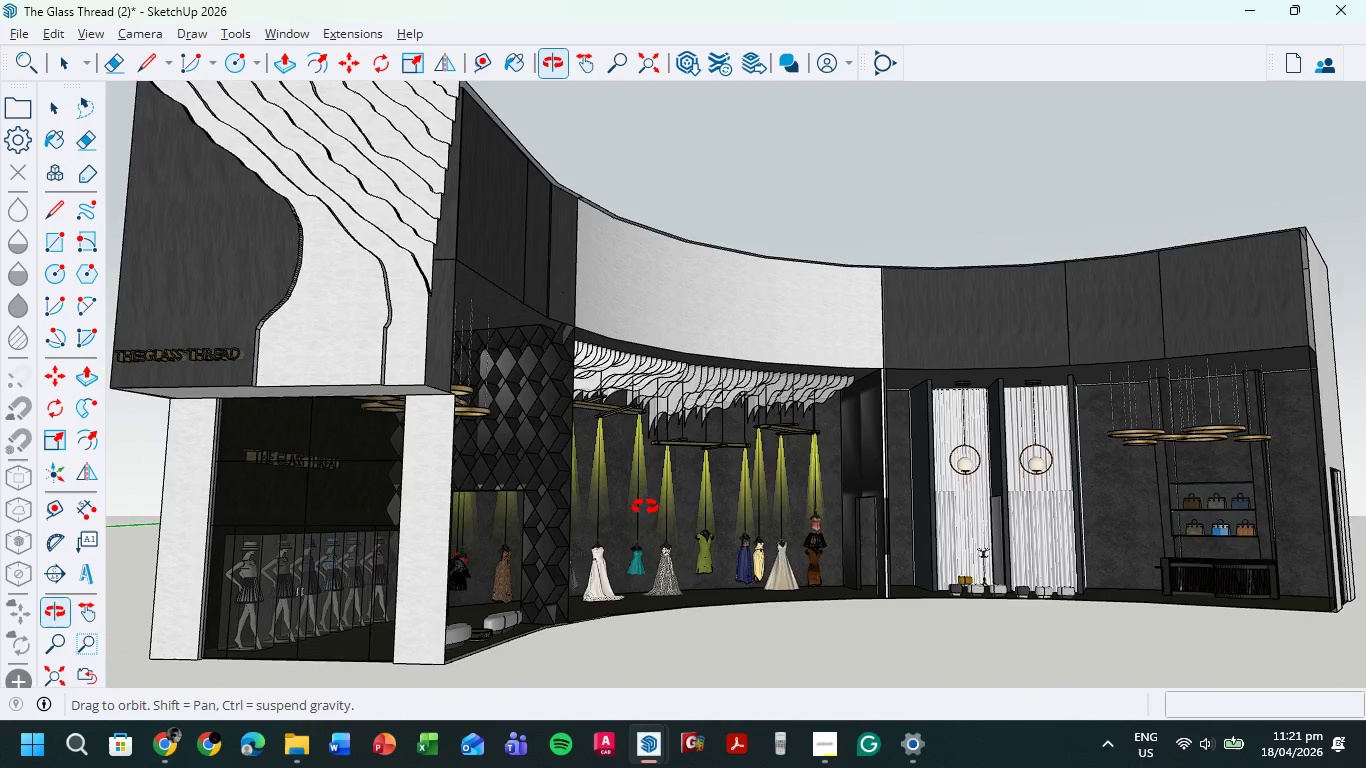 
hold_key(key=ShiftLeft, duration=0.59)
 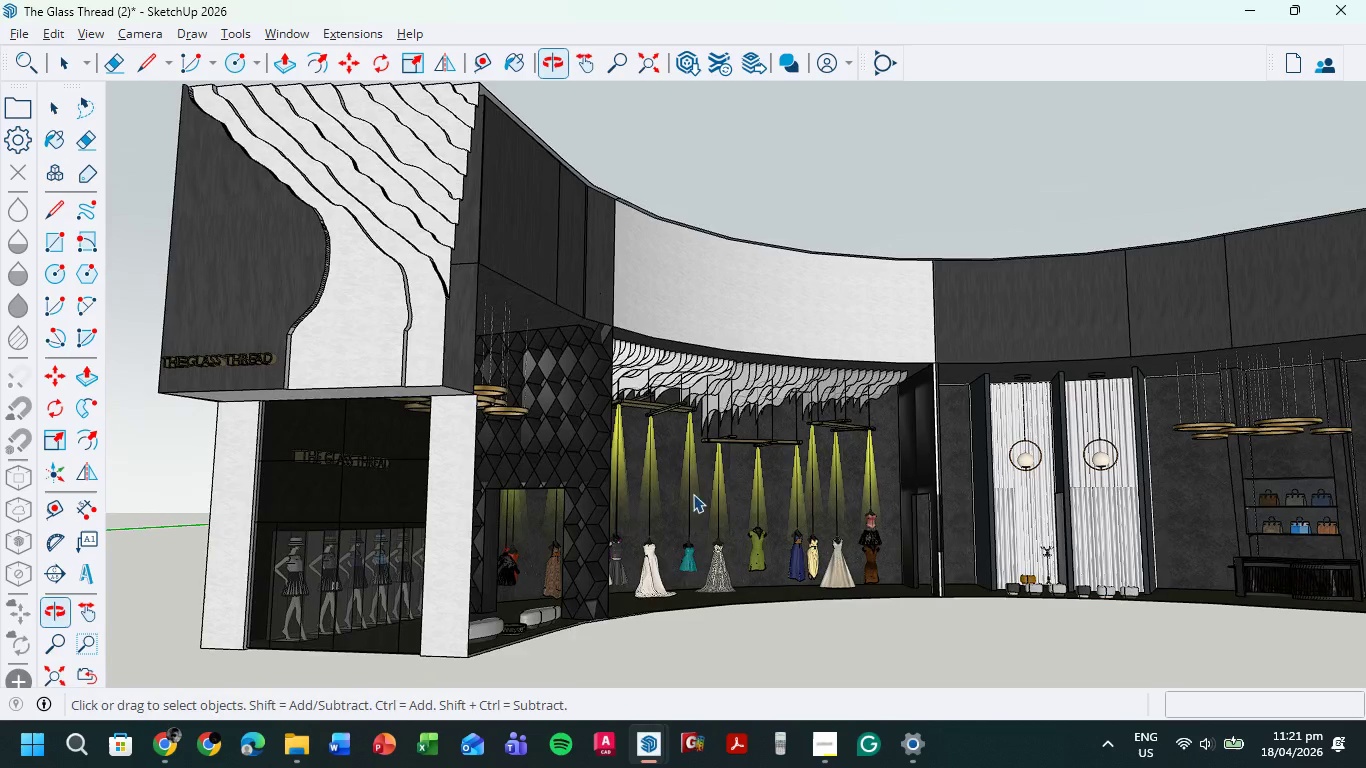 
hold_key(key=ShiftLeft, duration=0.67)
 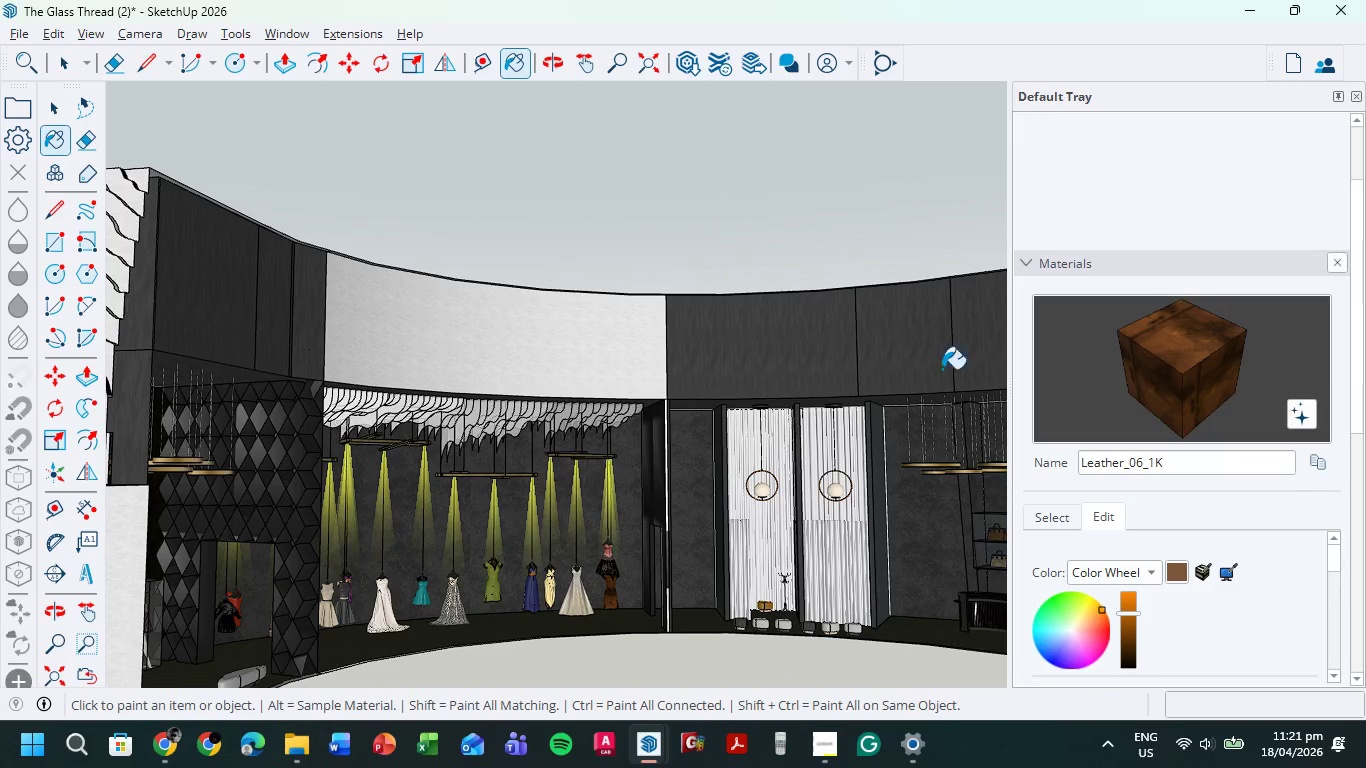 
left_click([1200, 568])
 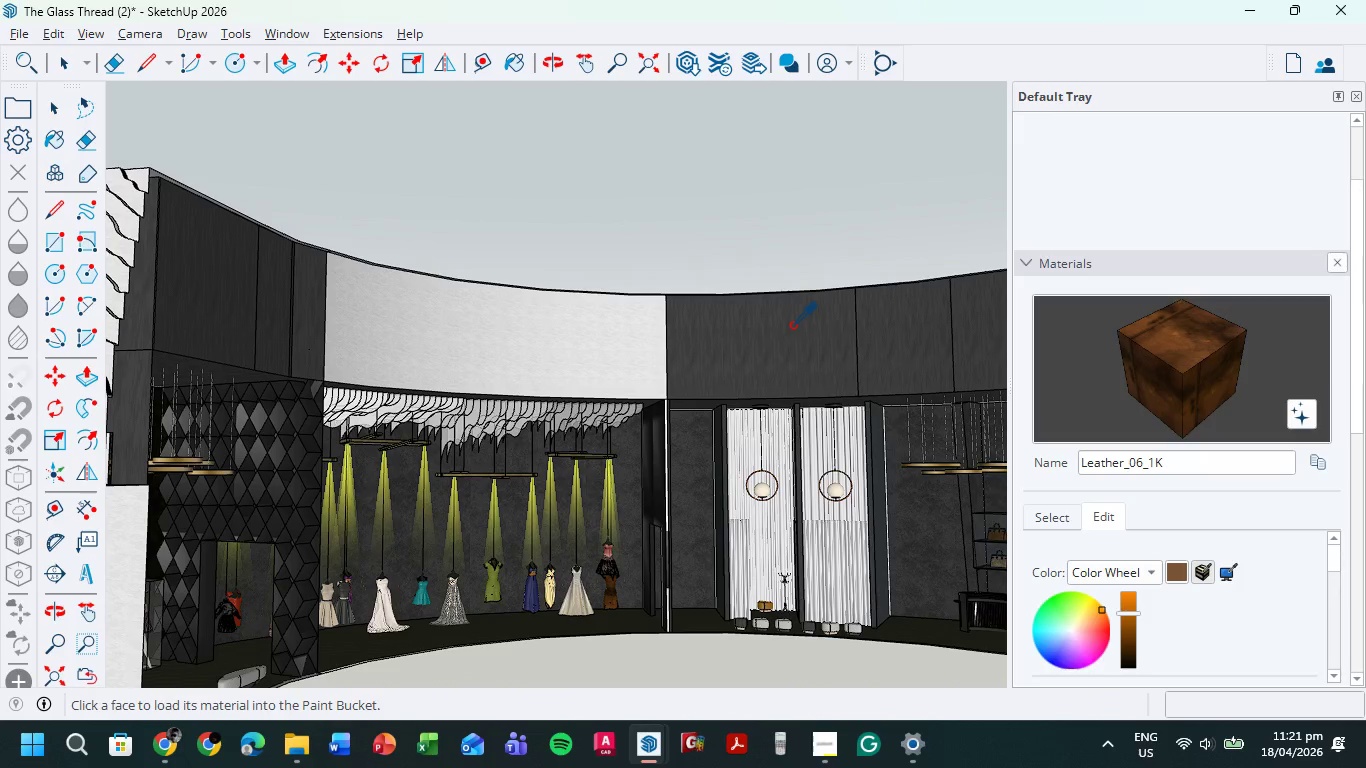 
double_click([603, 325])
 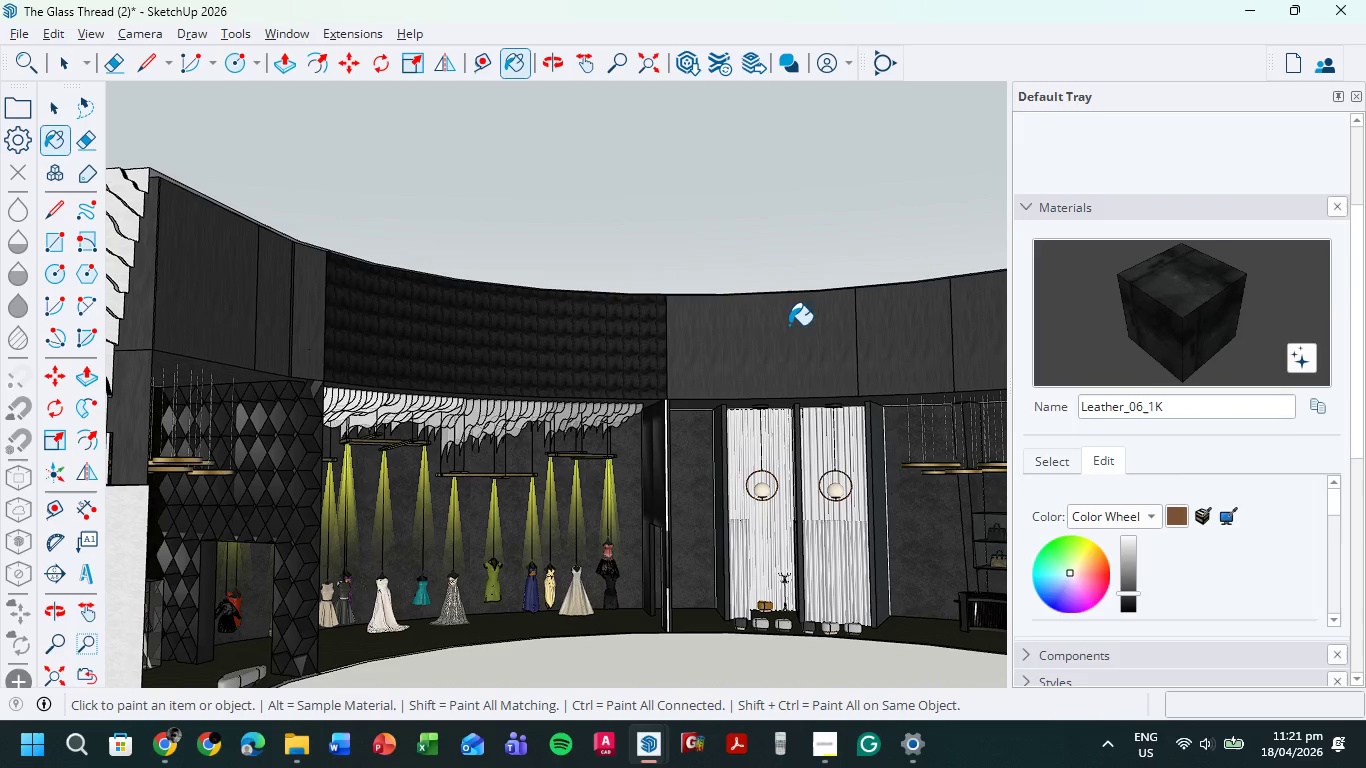 
left_click([780, 353])
 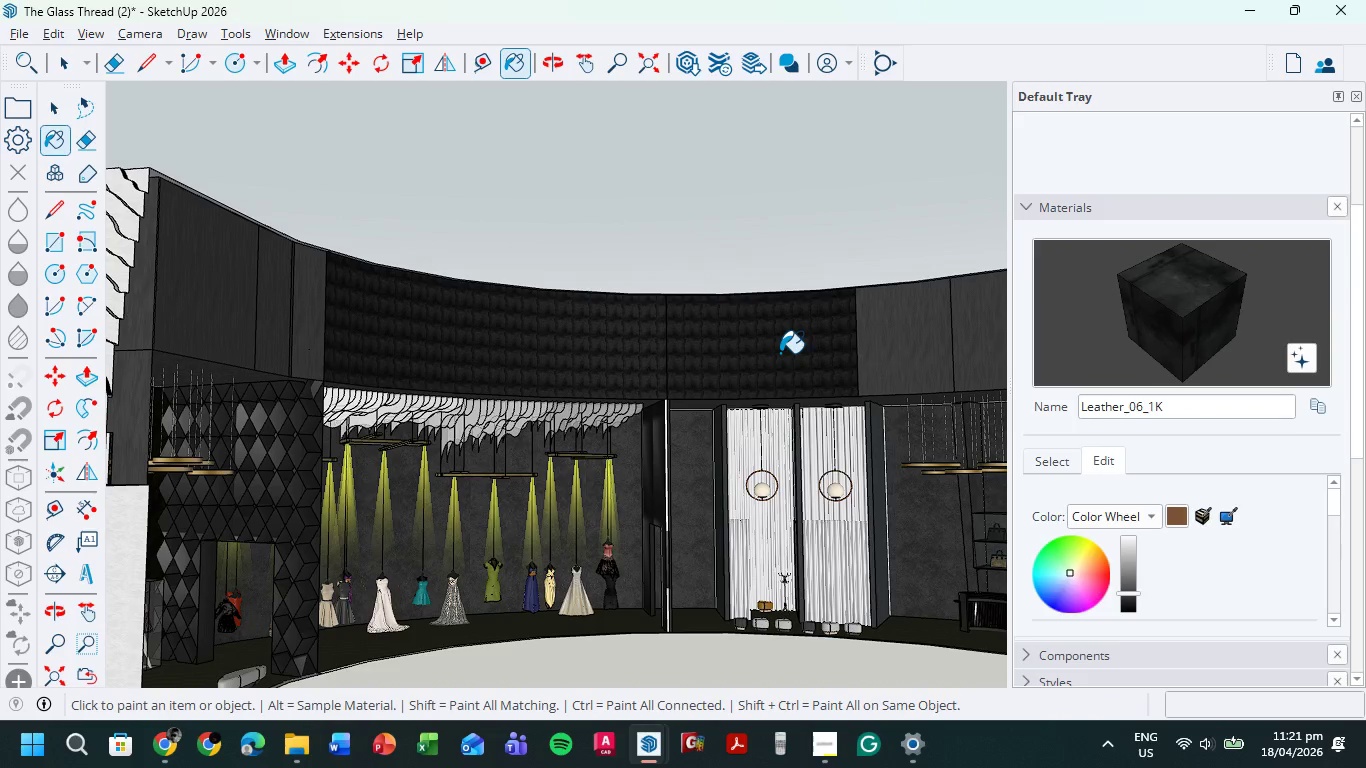 
key(Control+Z)
 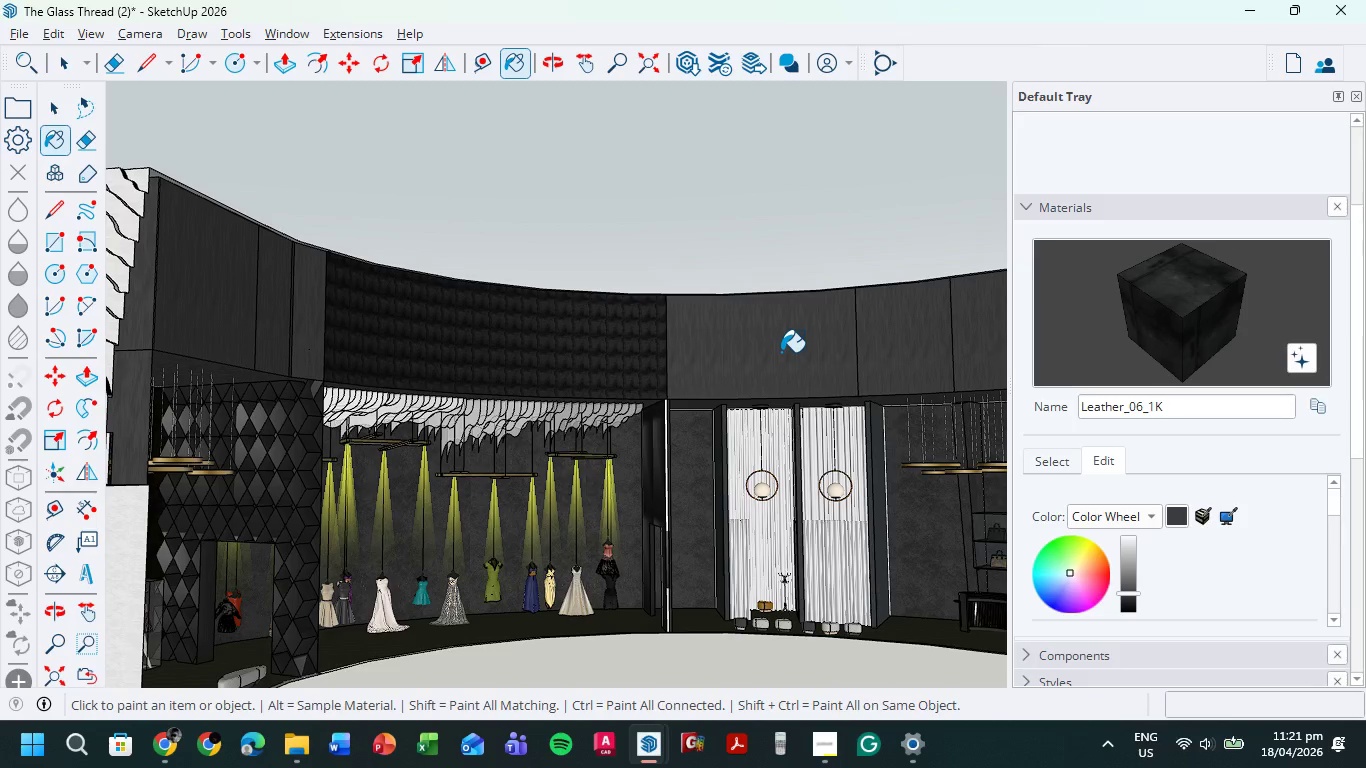 
key(Control+Z)
 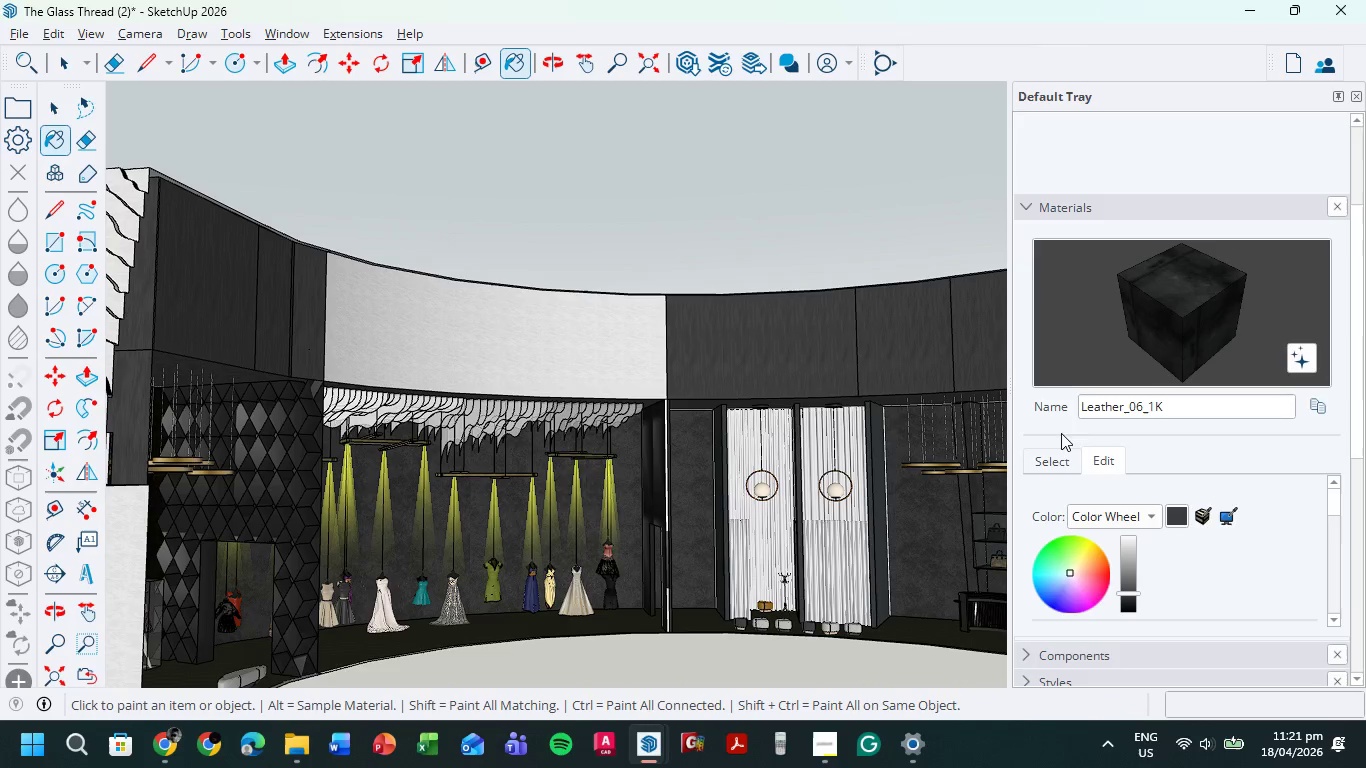 
left_click([1054, 453])
 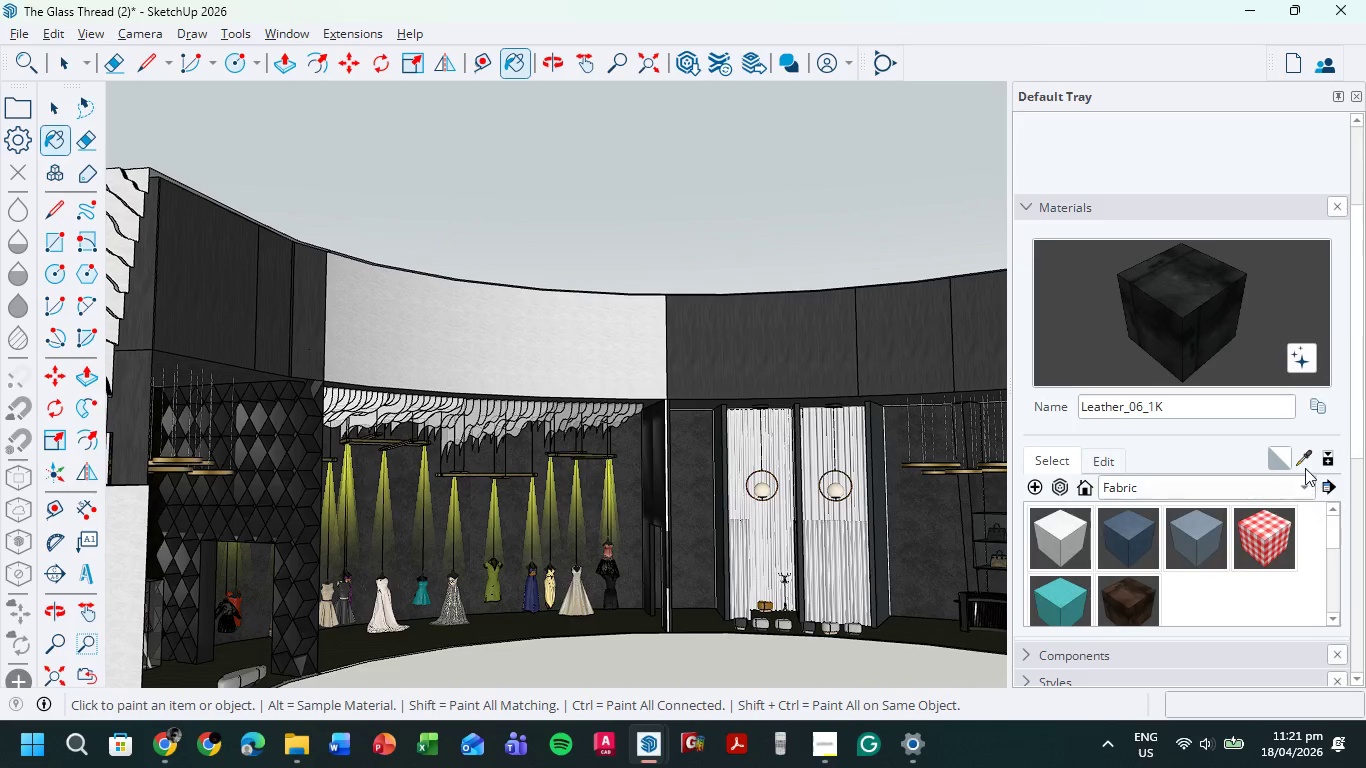 
left_click([1302, 464])
 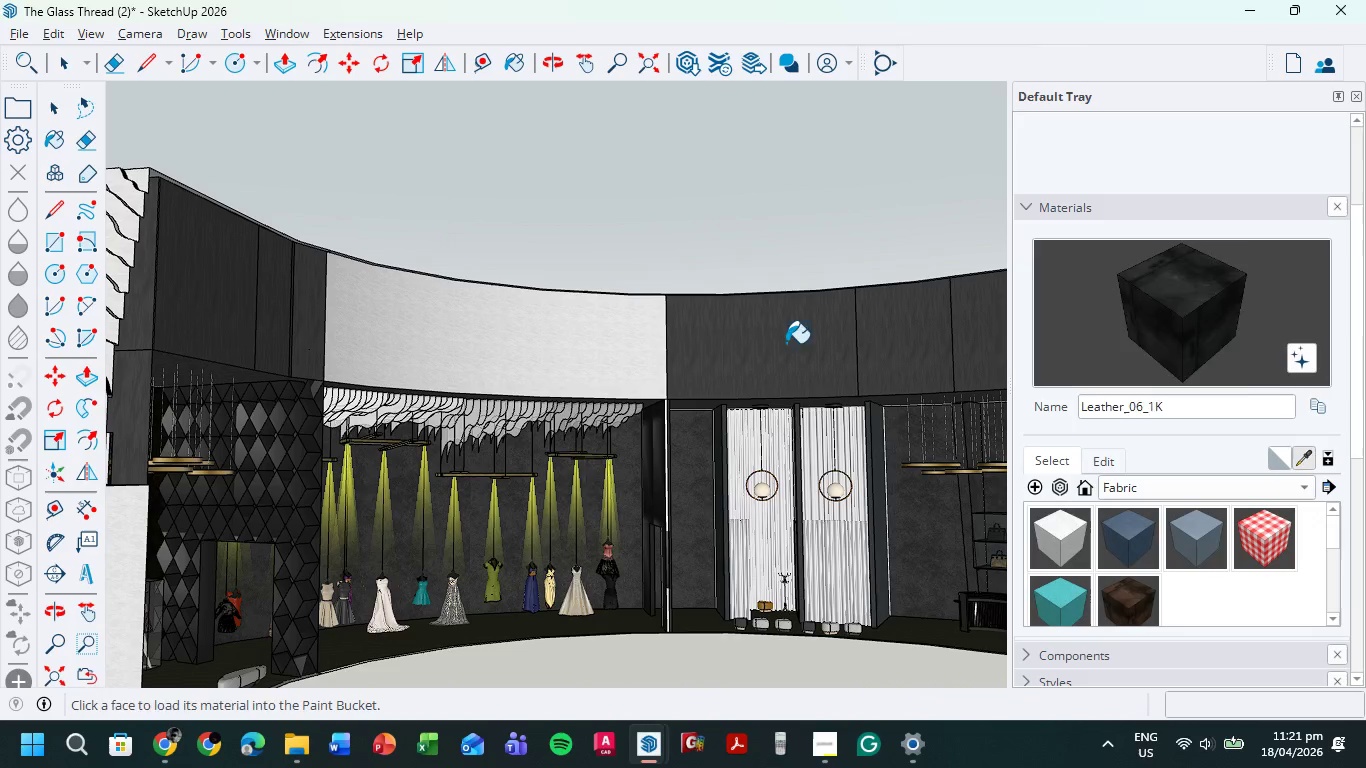 
double_click([586, 340])
 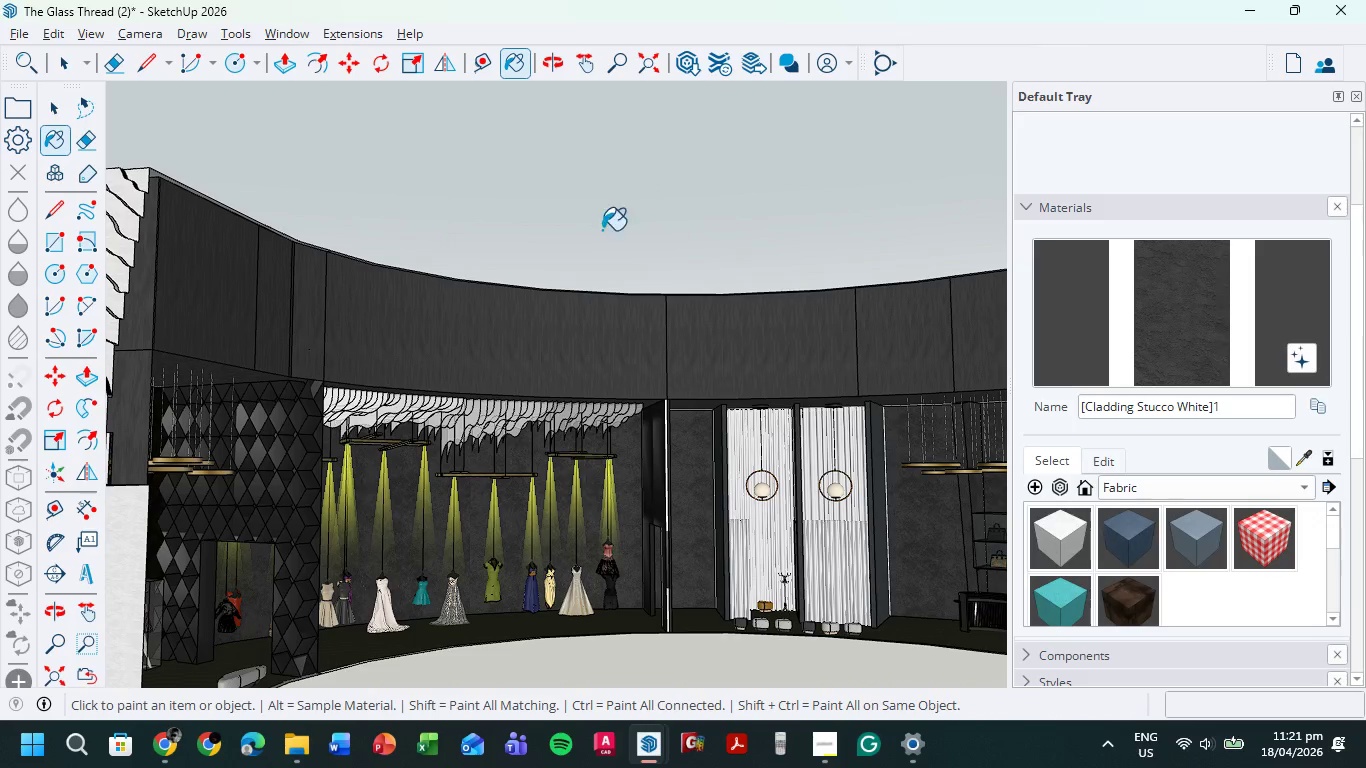 
scroll: coordinate [634, 513], scroll_direction: down, amount: 2.0
 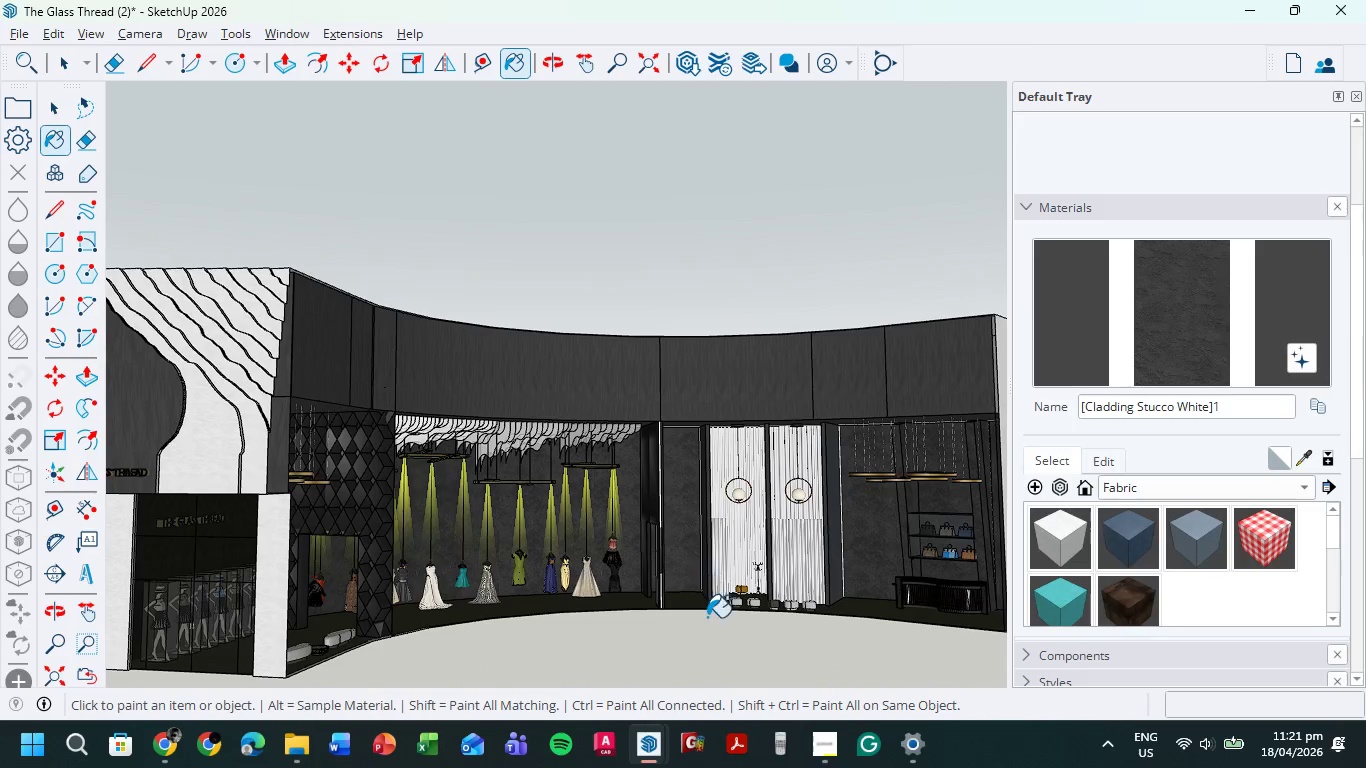 
hold_key(key=ShiftLeft, duration=0.53)
 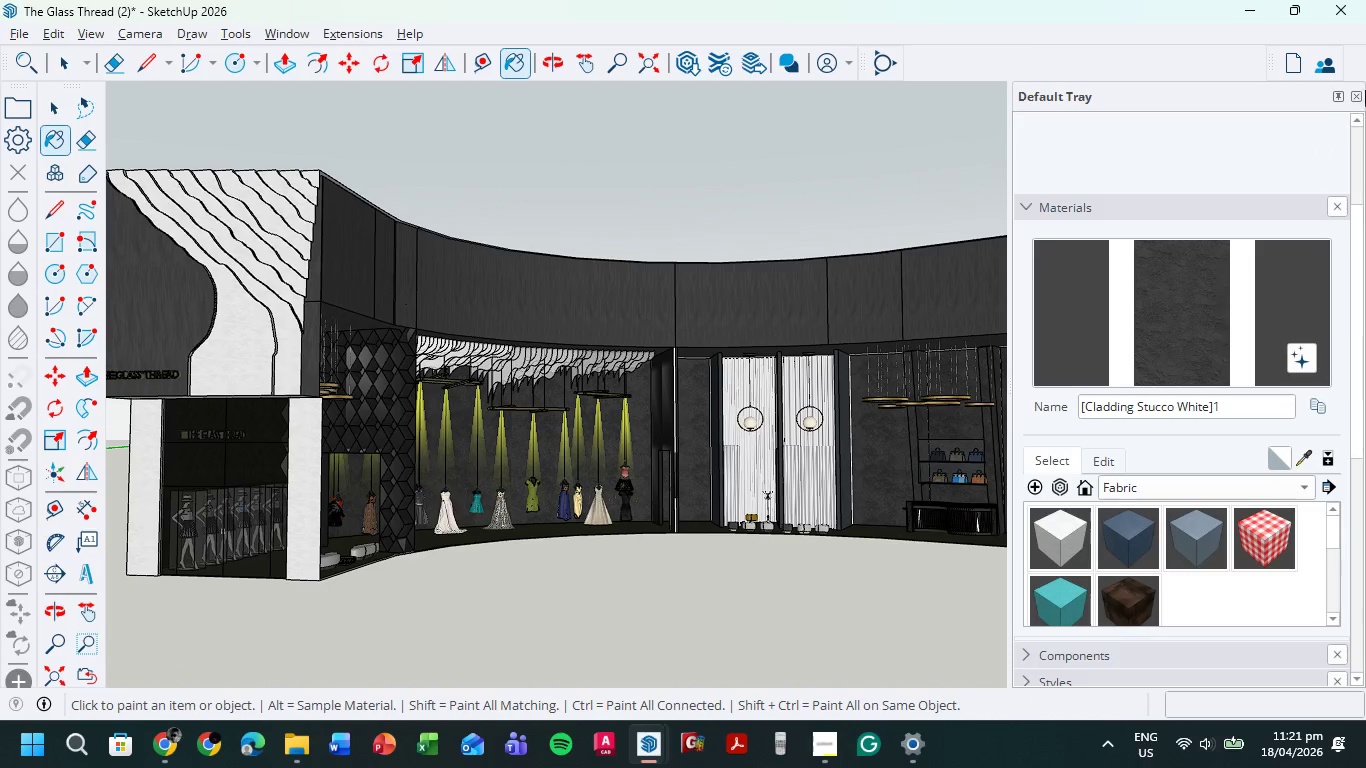 
left_click([1362, 100])
 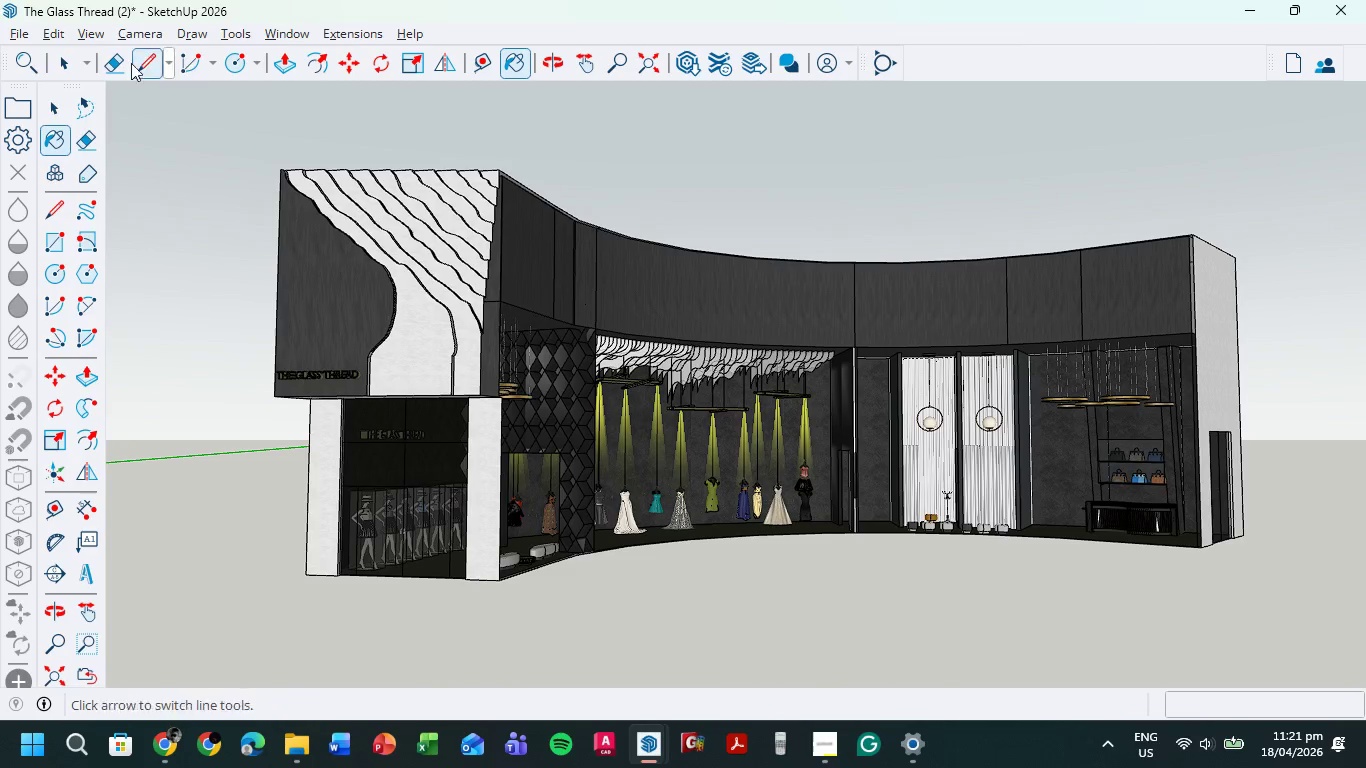 
left_click([62, 57])
 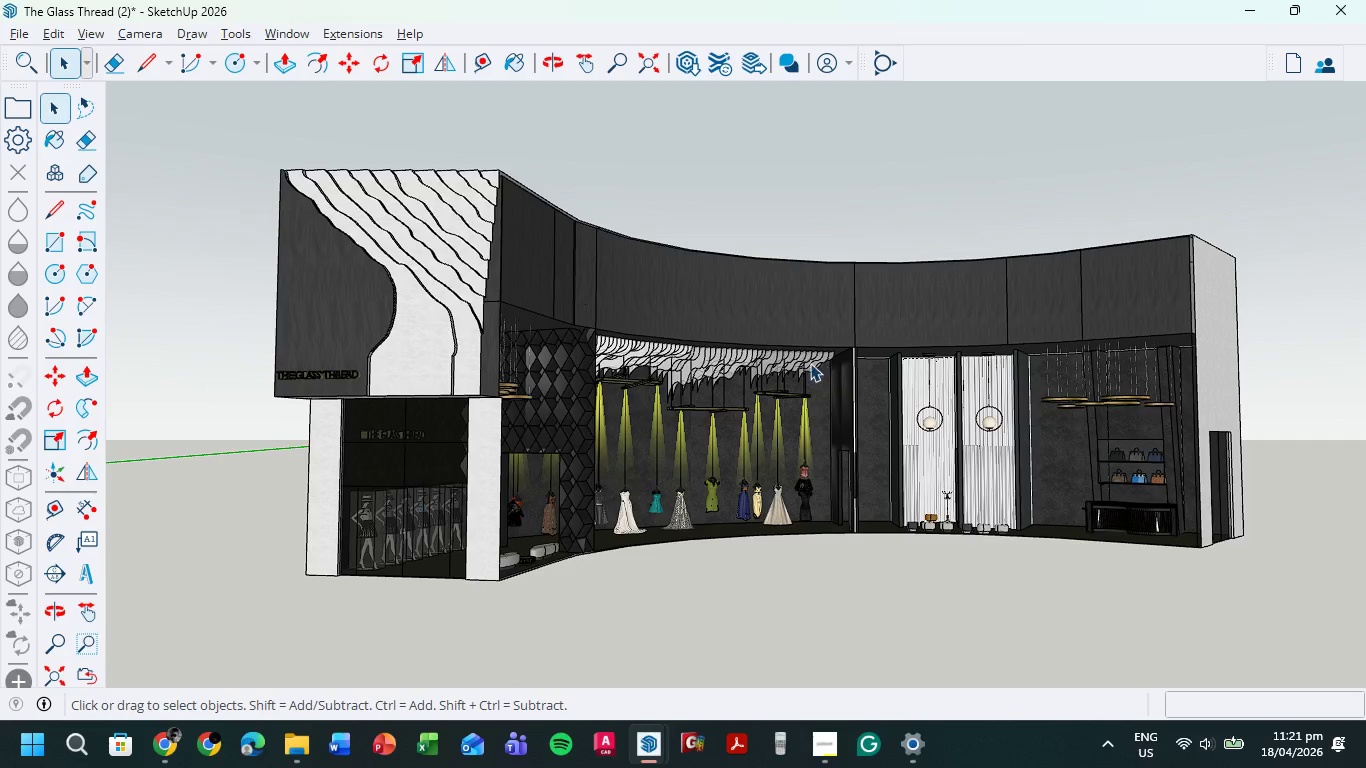 
scroll: coordinate [809, 362], scroll_direction: up, amount: 1.0
 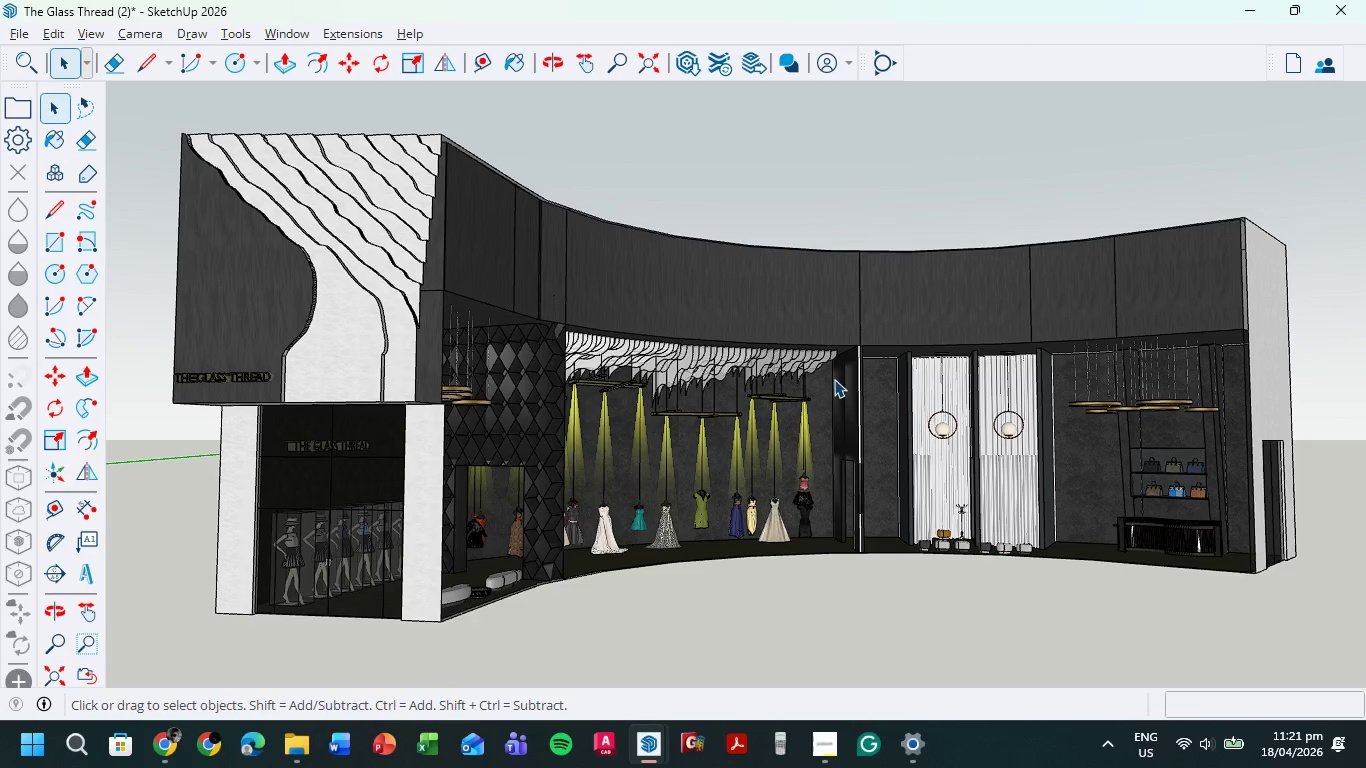 
hold_key(key=ShiftLeft, duration=1.06)
 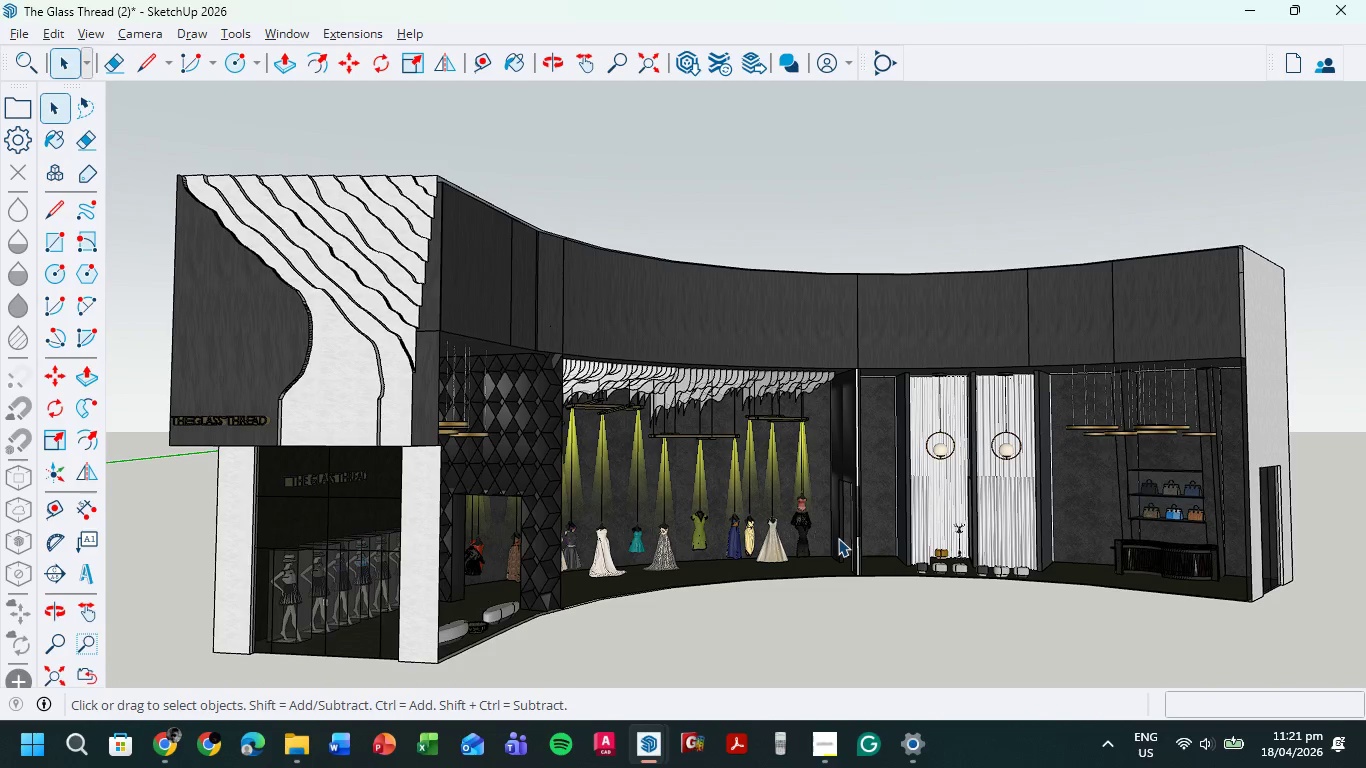 
scroll: coordinate [836, 547], scroll_direction: up, amount: 1.0
 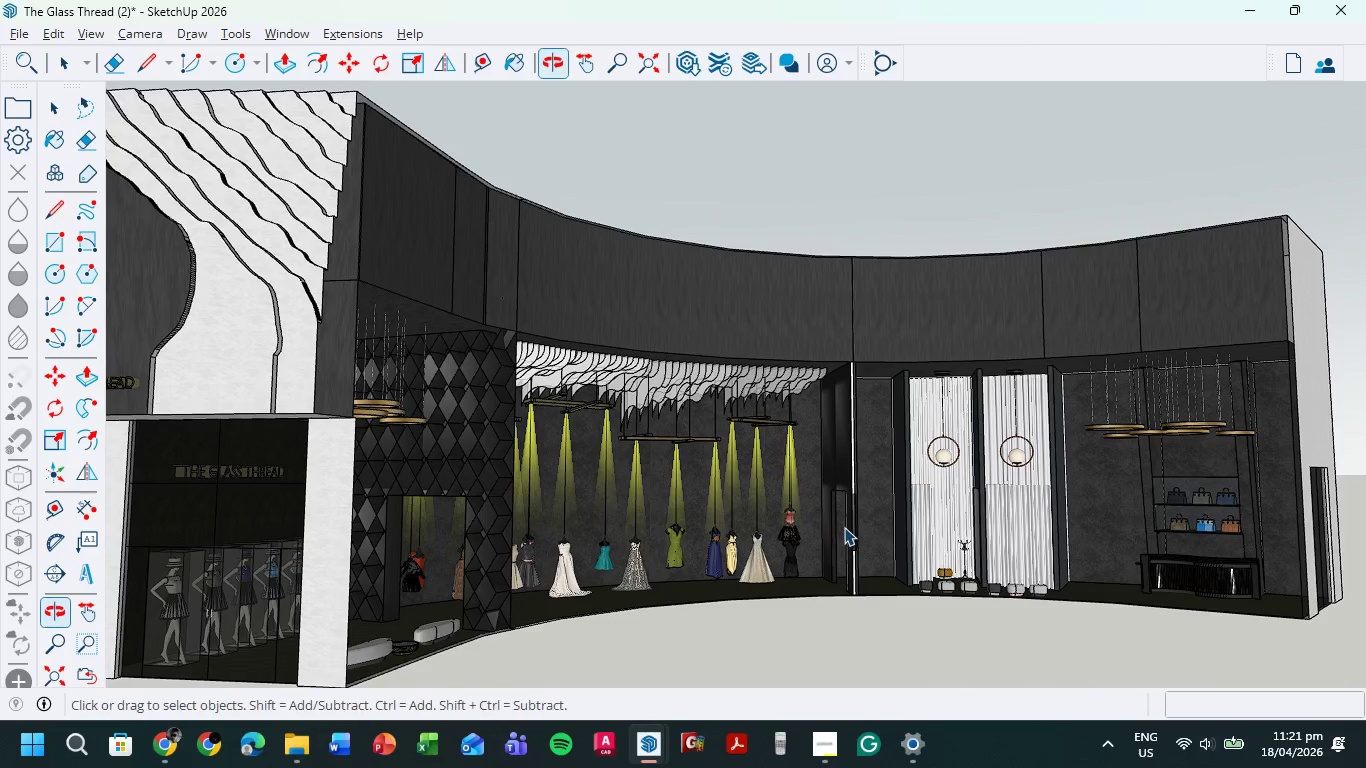 
scroll: coordinate [839, 526], scroll_direction: down, amount: 1.0
 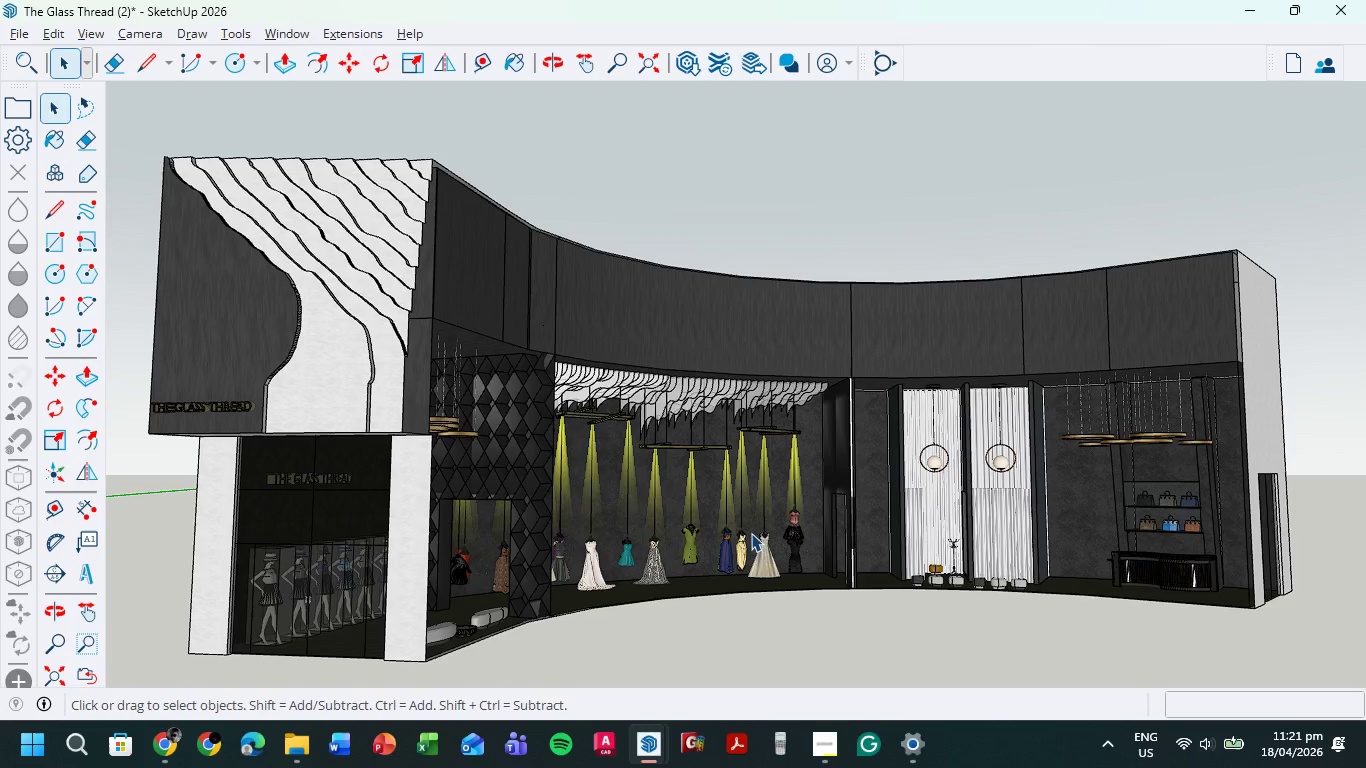 
hold_key(key=ShiftLeft, duration=0.98)
 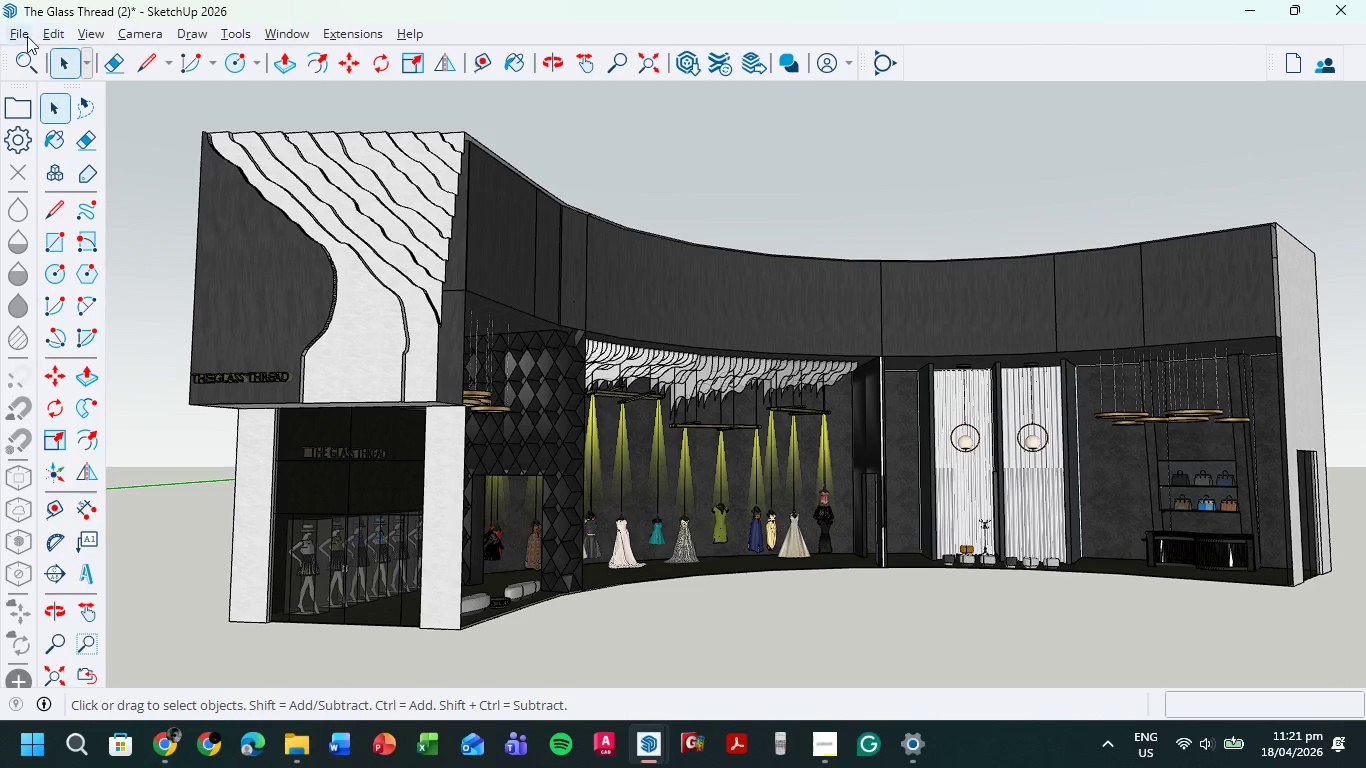 
wait(14.92)
 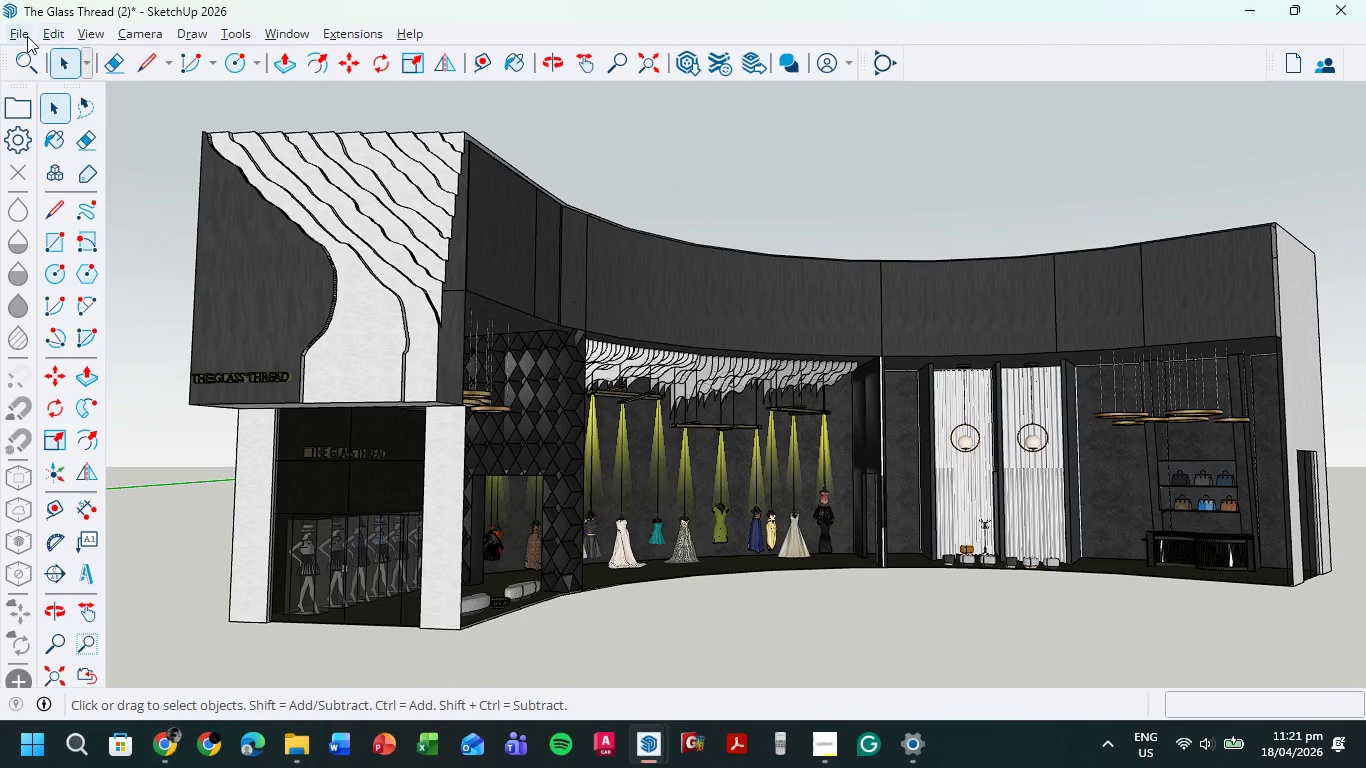 
hold_key(key=ShiftLeft, duration=1.26)
 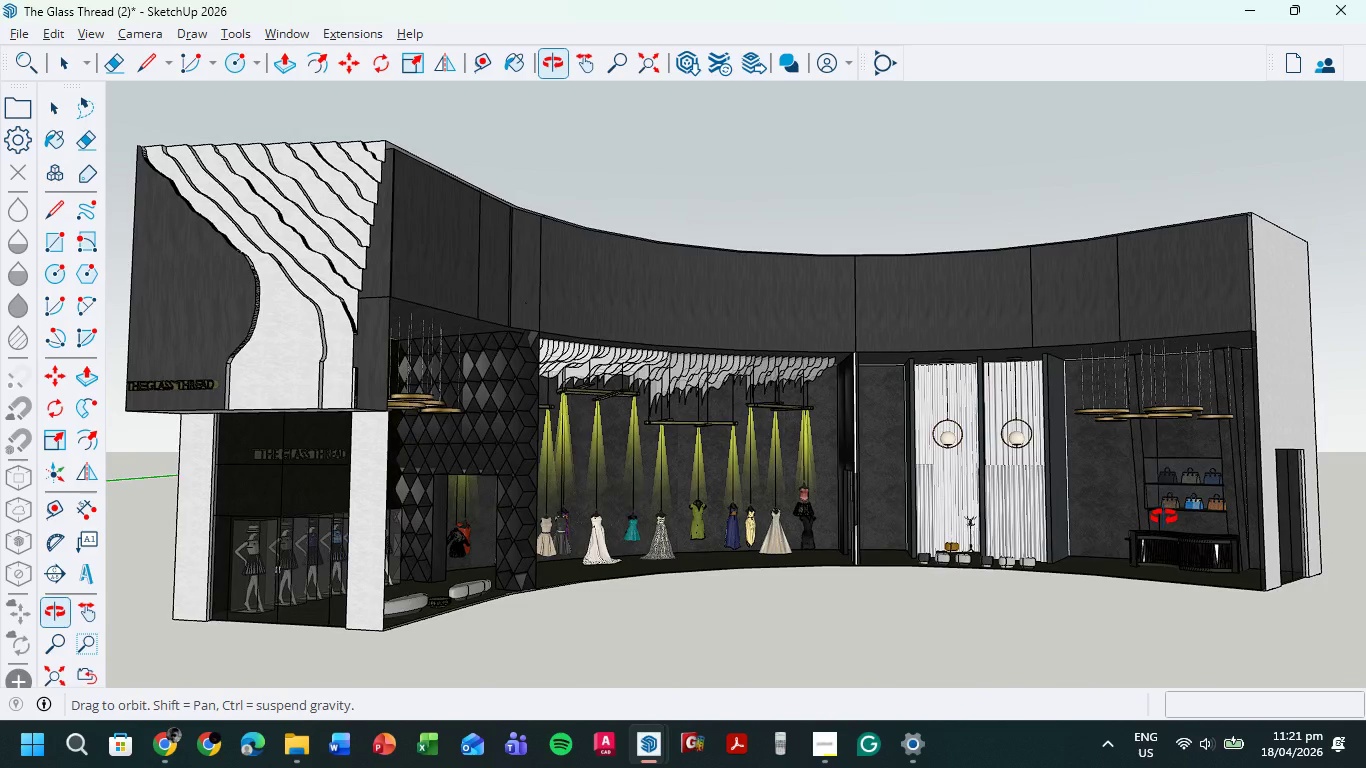 
hold_key(key=ShiftLeft, duration=0.84)
 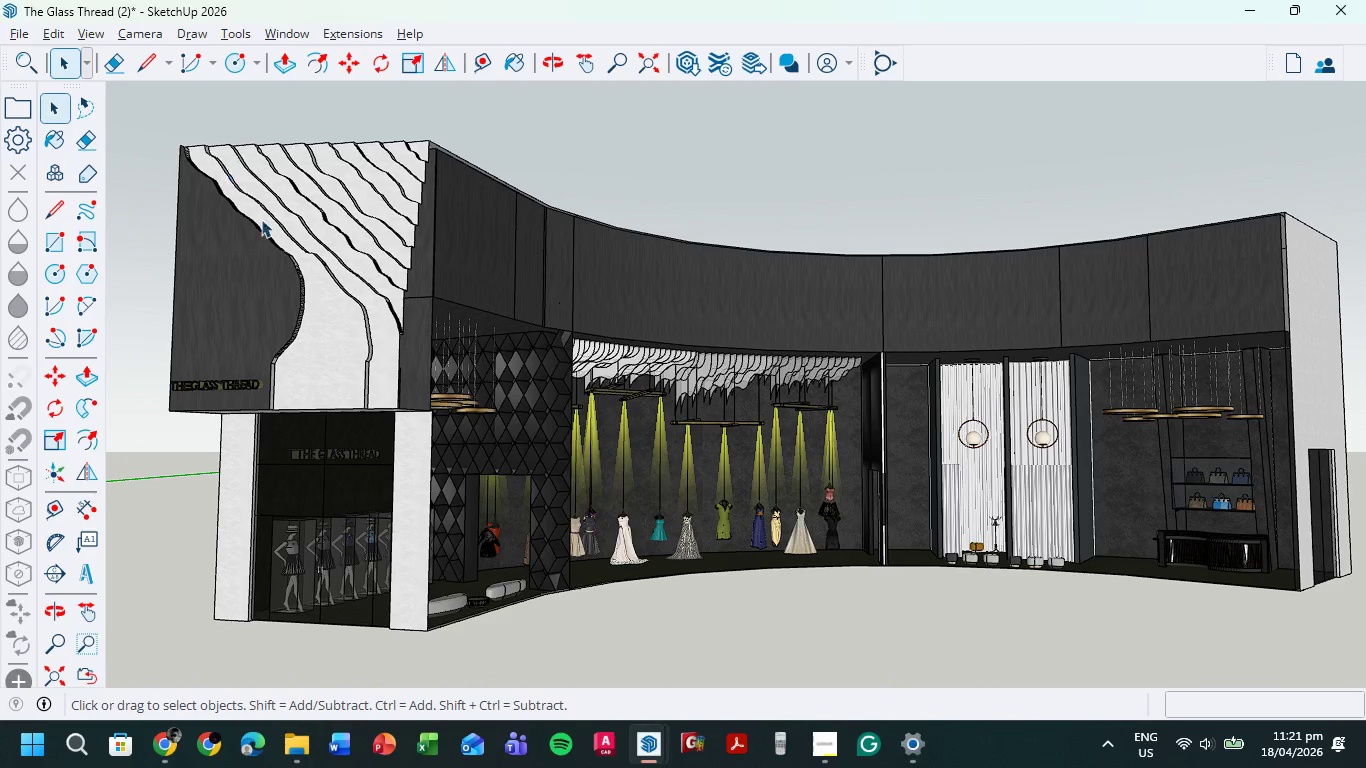 
scroll: coordinate [340, 500], scroll_direction: up, amount: 9.0
 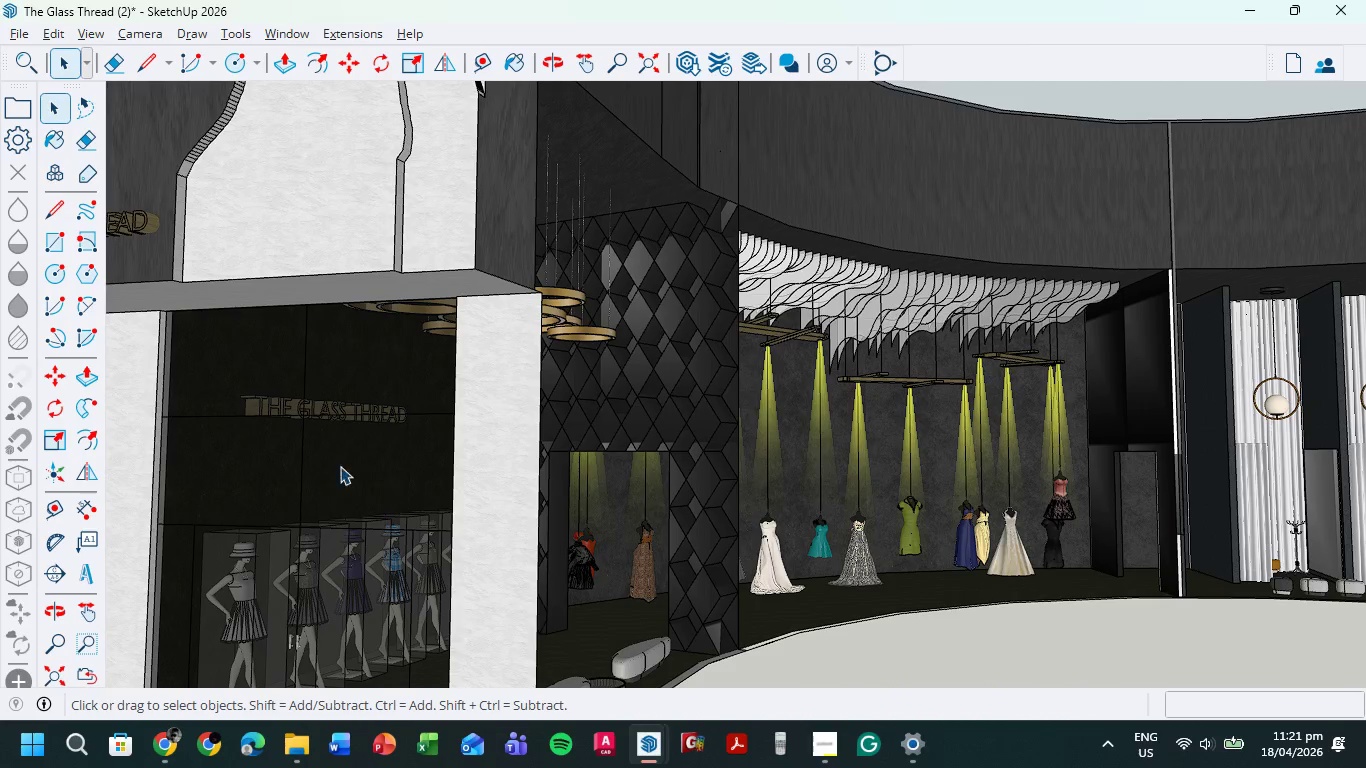 
scroll: coordinate [366, 506], scroll_direction: down, amount: 9.0
 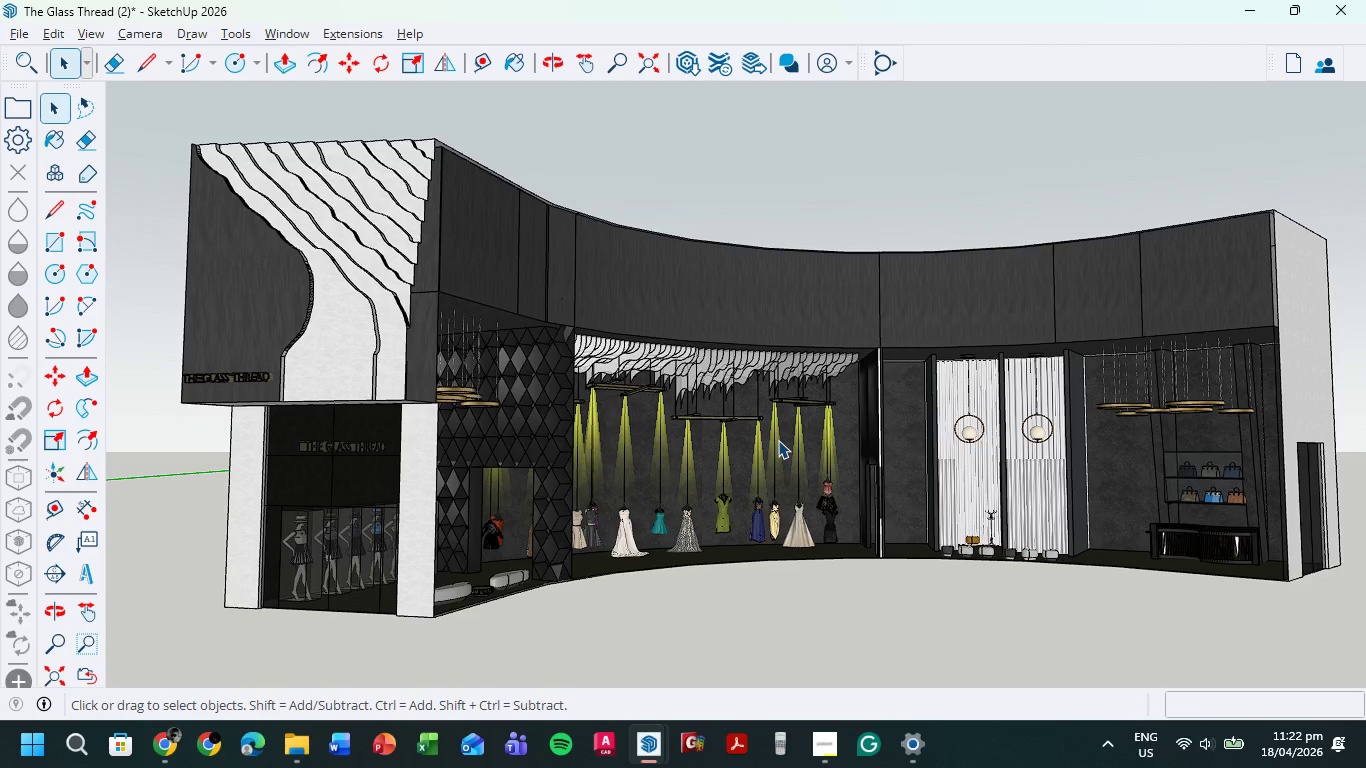 
wait(14.78)
 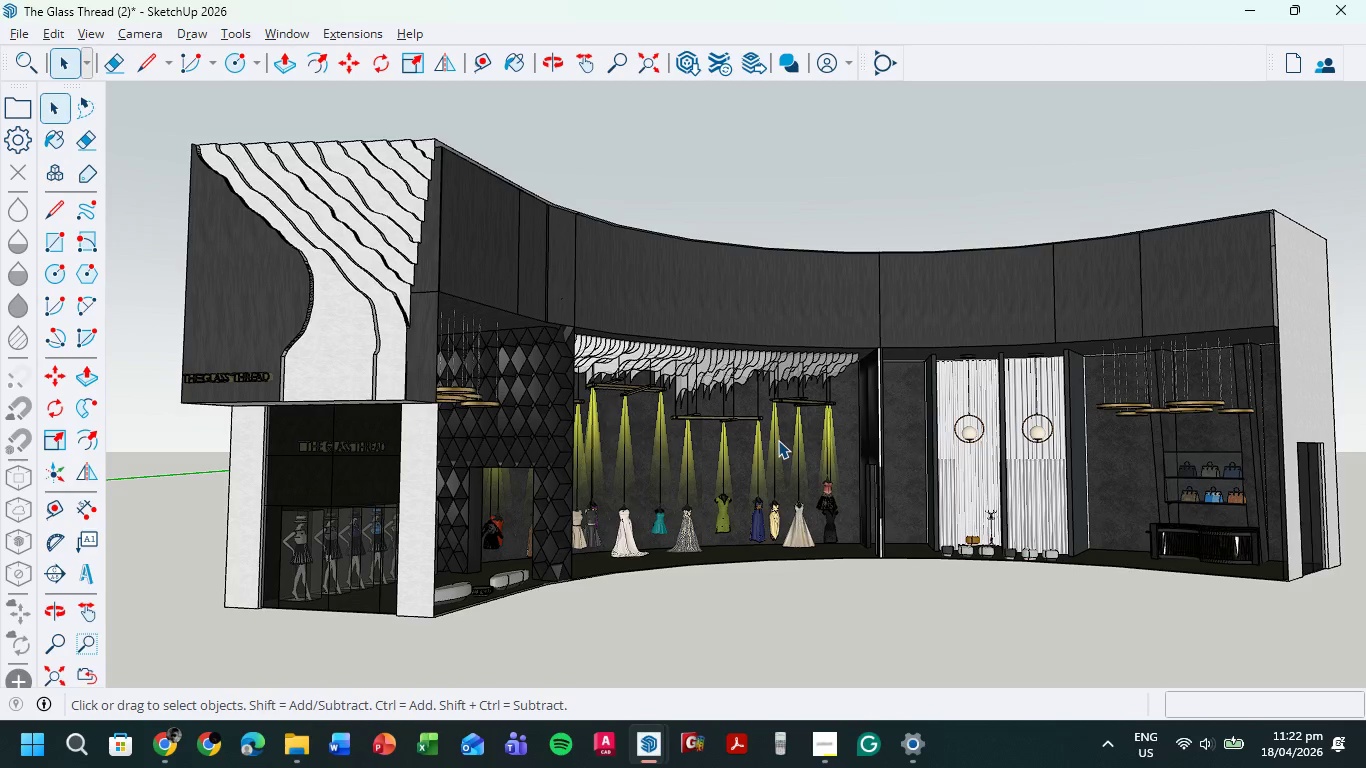 
left_click([56, 33])
 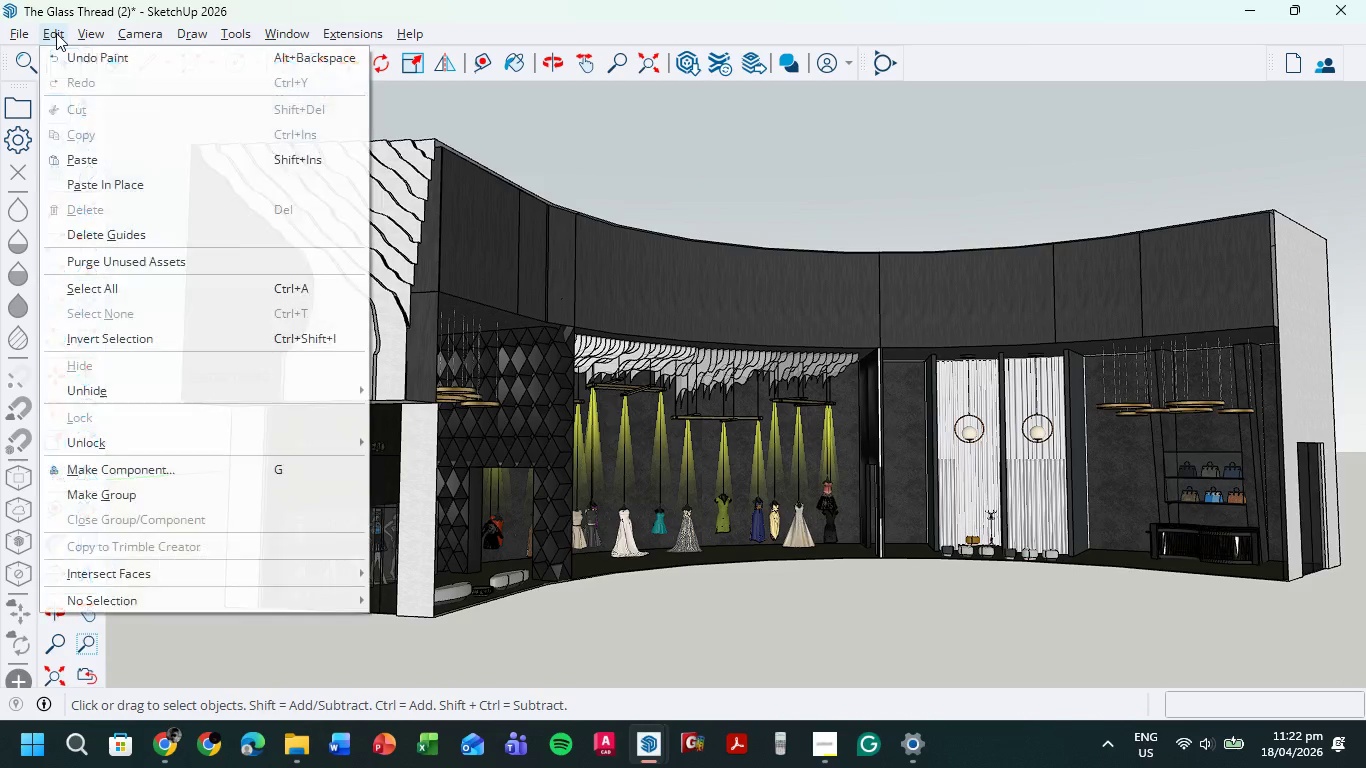 
left_click([9, 32])
 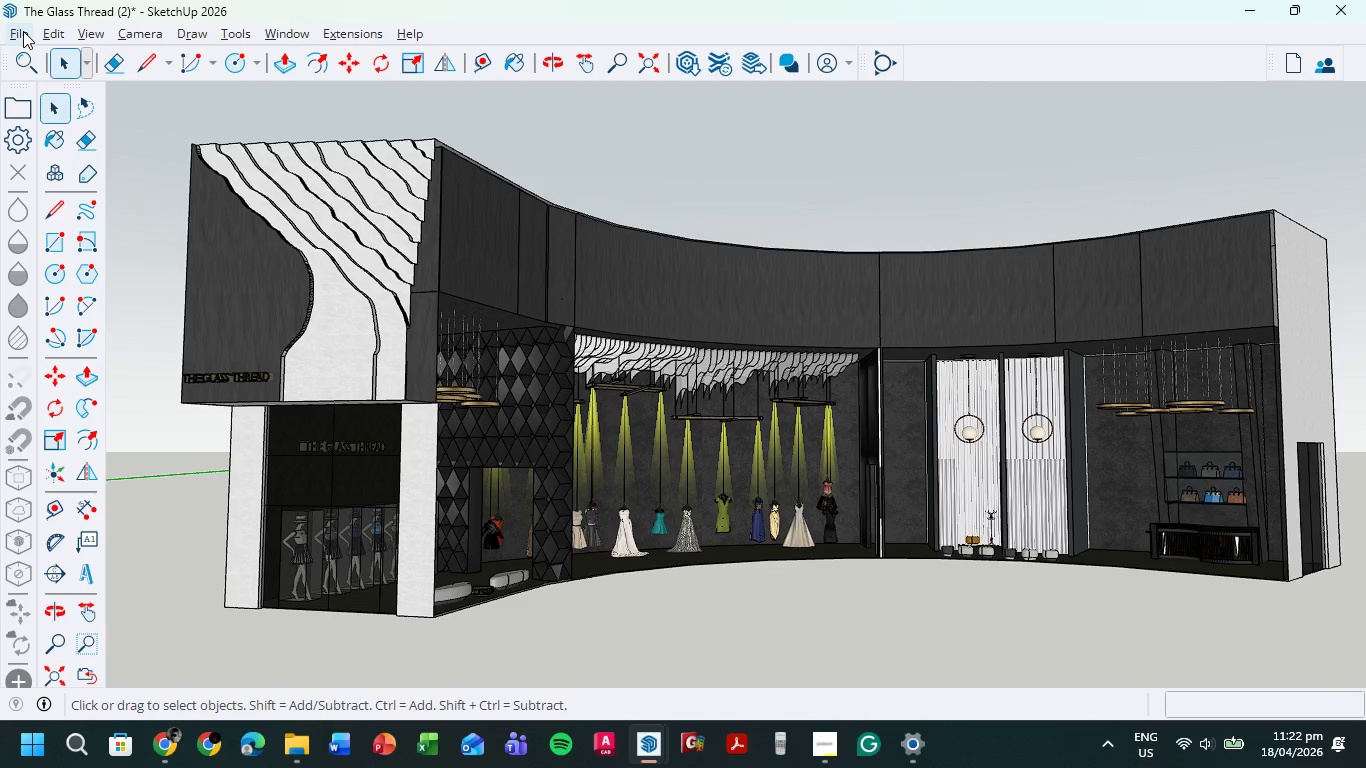 
left_click([23, 31])
 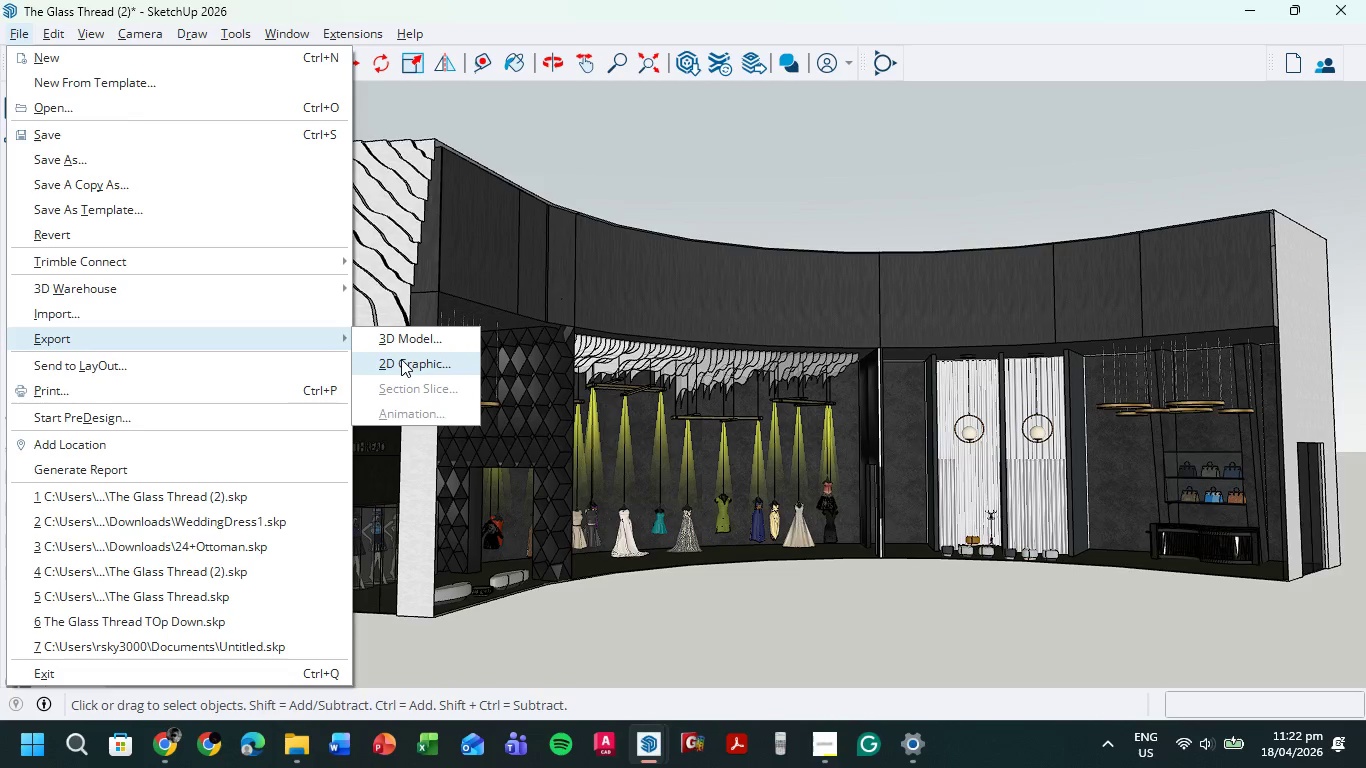 
left_click([403, 358])
 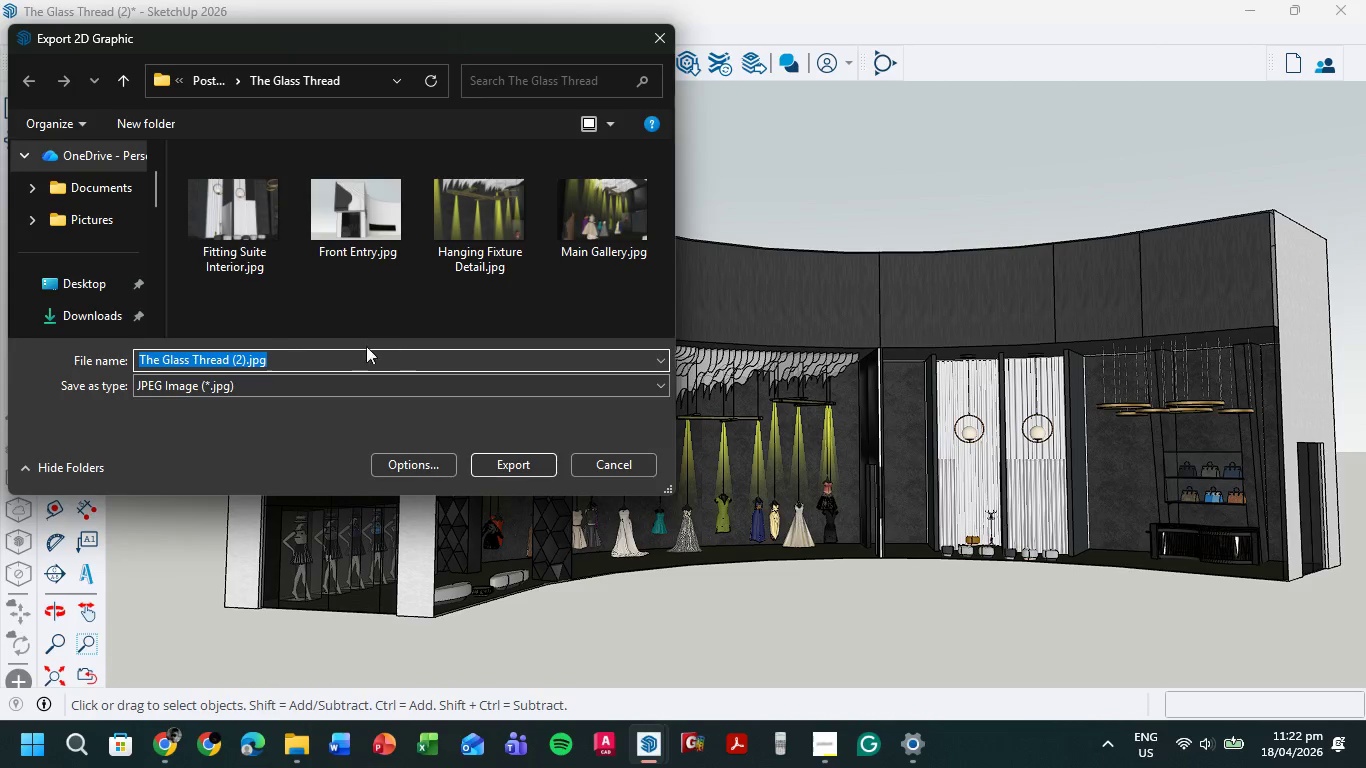 
left_click([231, 353])
 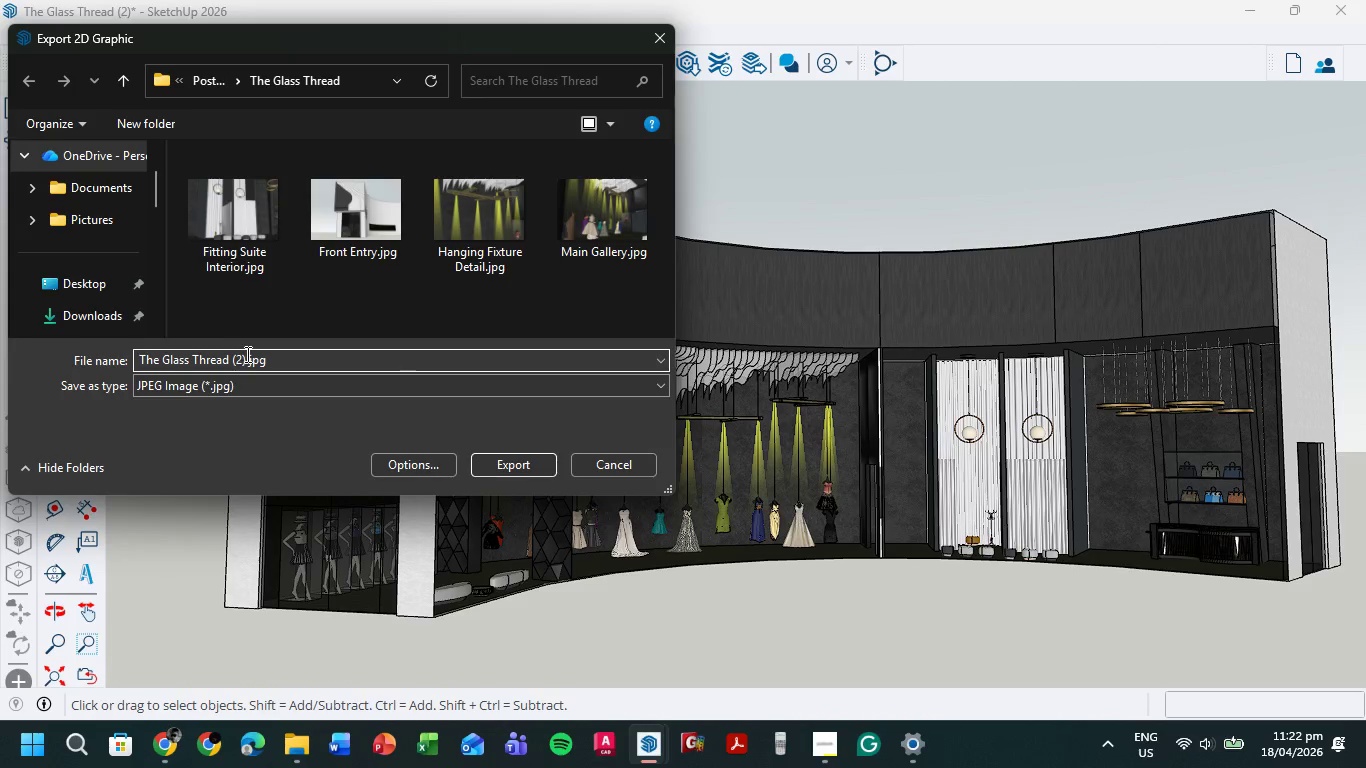 
left_click_drag(start_coordinate=[246, 354], to_coordinate=[98, 351])
 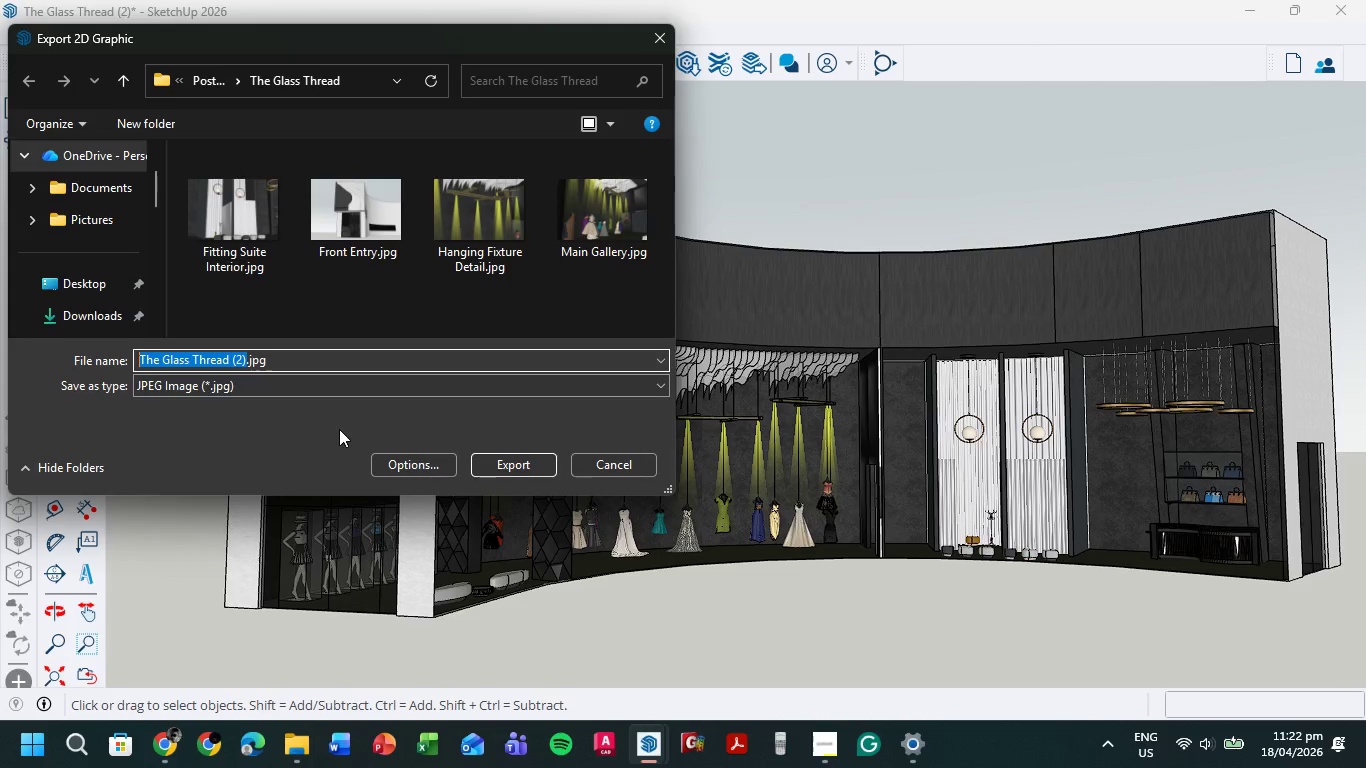 
wait(13.8)
 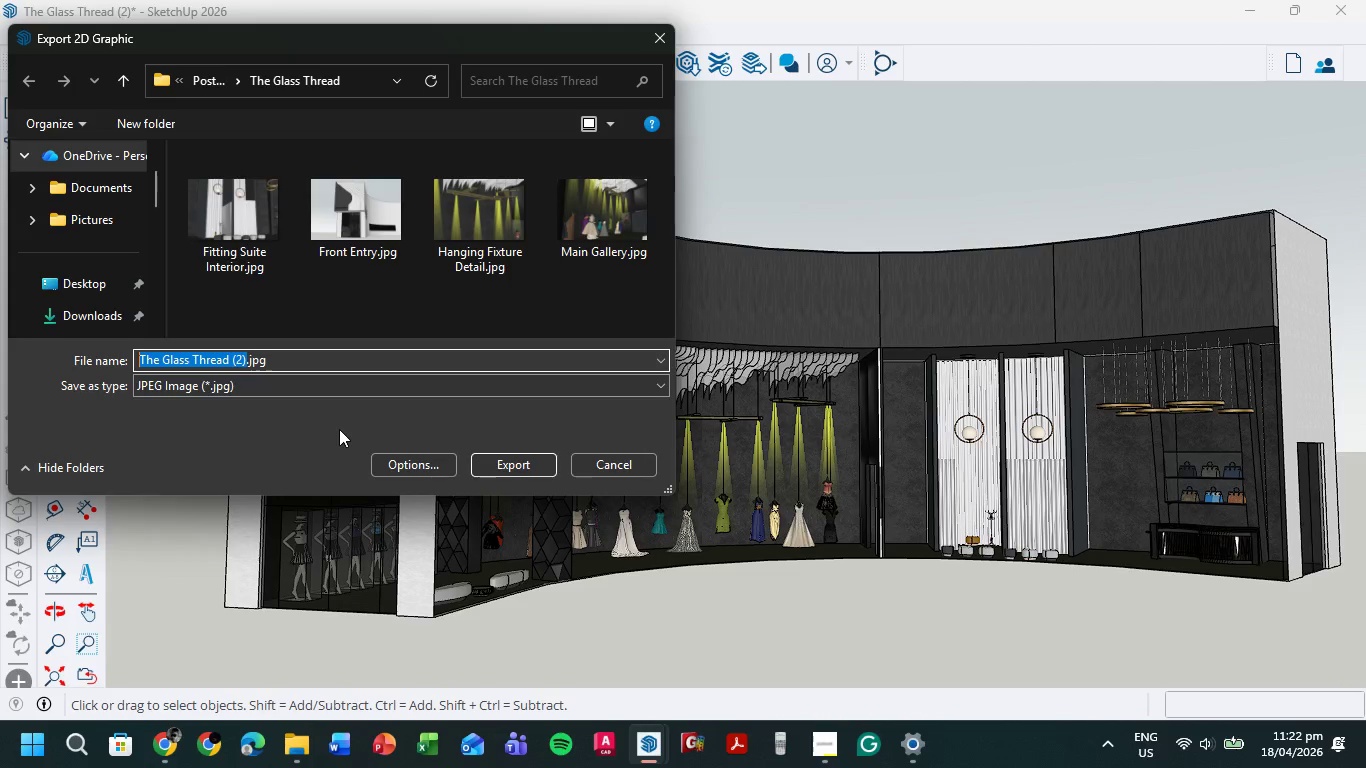 
type(Longiu=)
key(Backspace)
key(Backspace)
type(tudinal B)
key(Backspace)
type(View)
 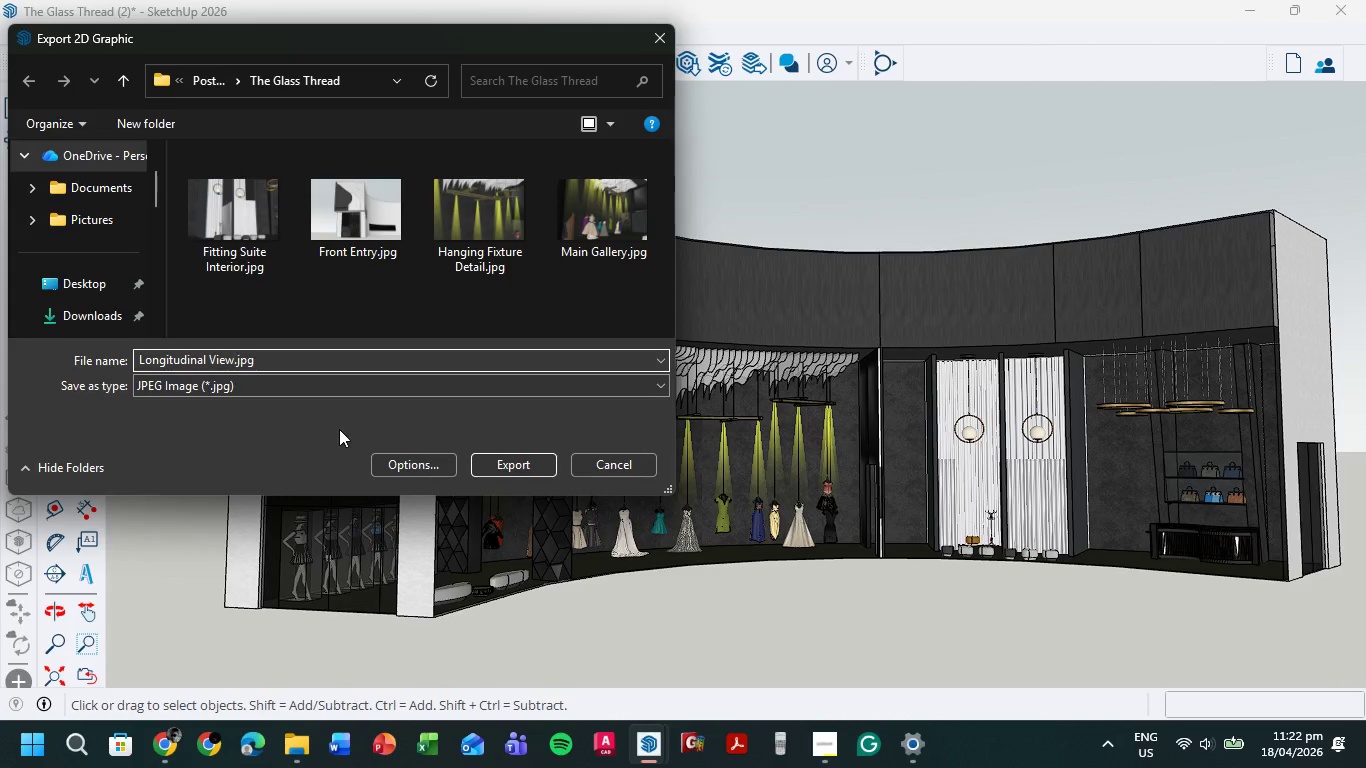 
left_click([521, 460])
 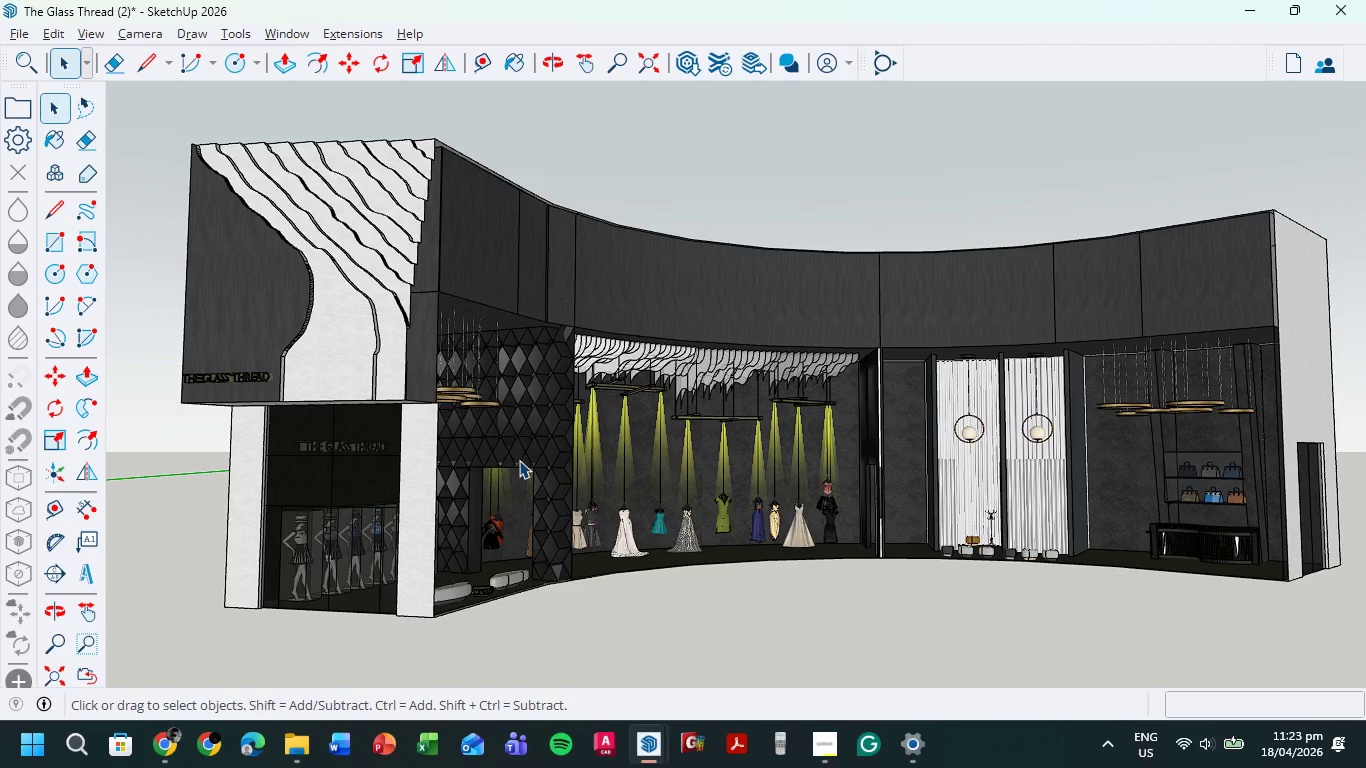 
wait(27.2)
 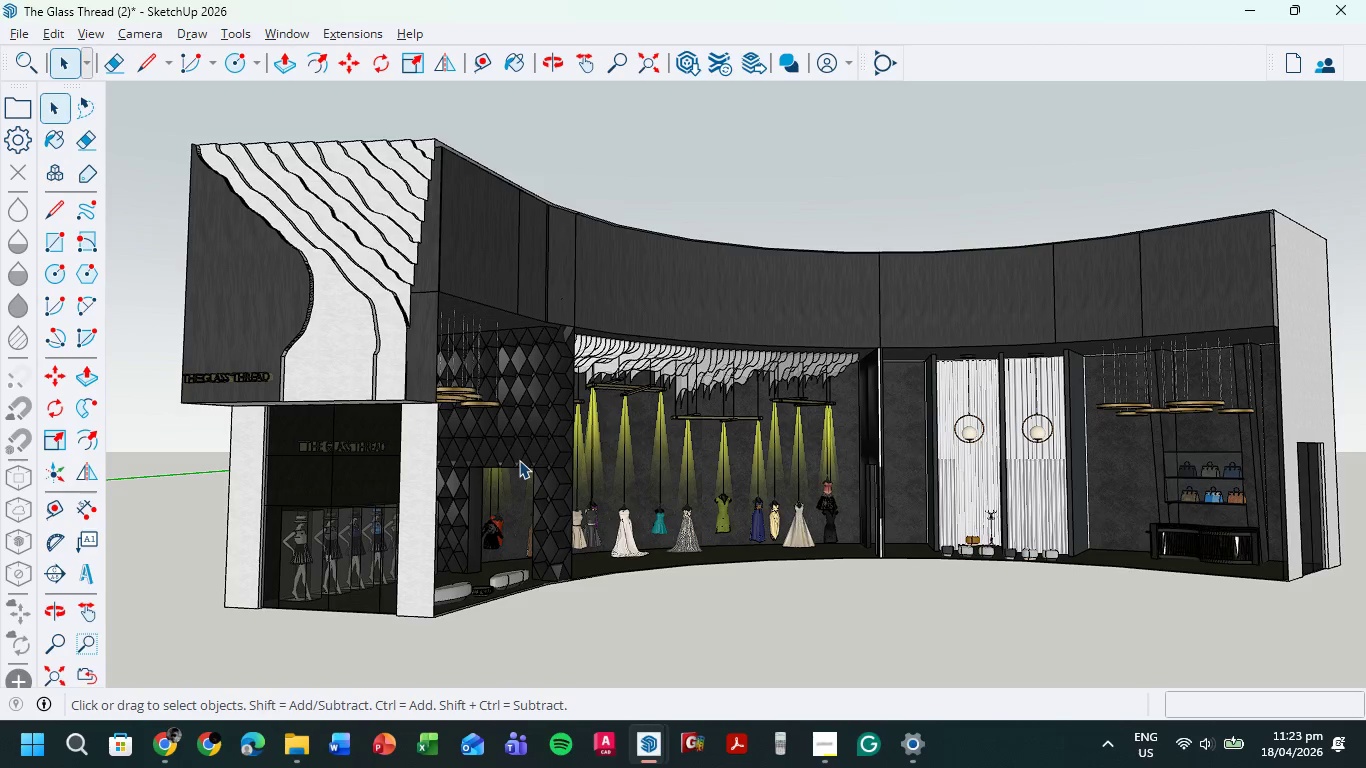 
left_click([301, 736])
 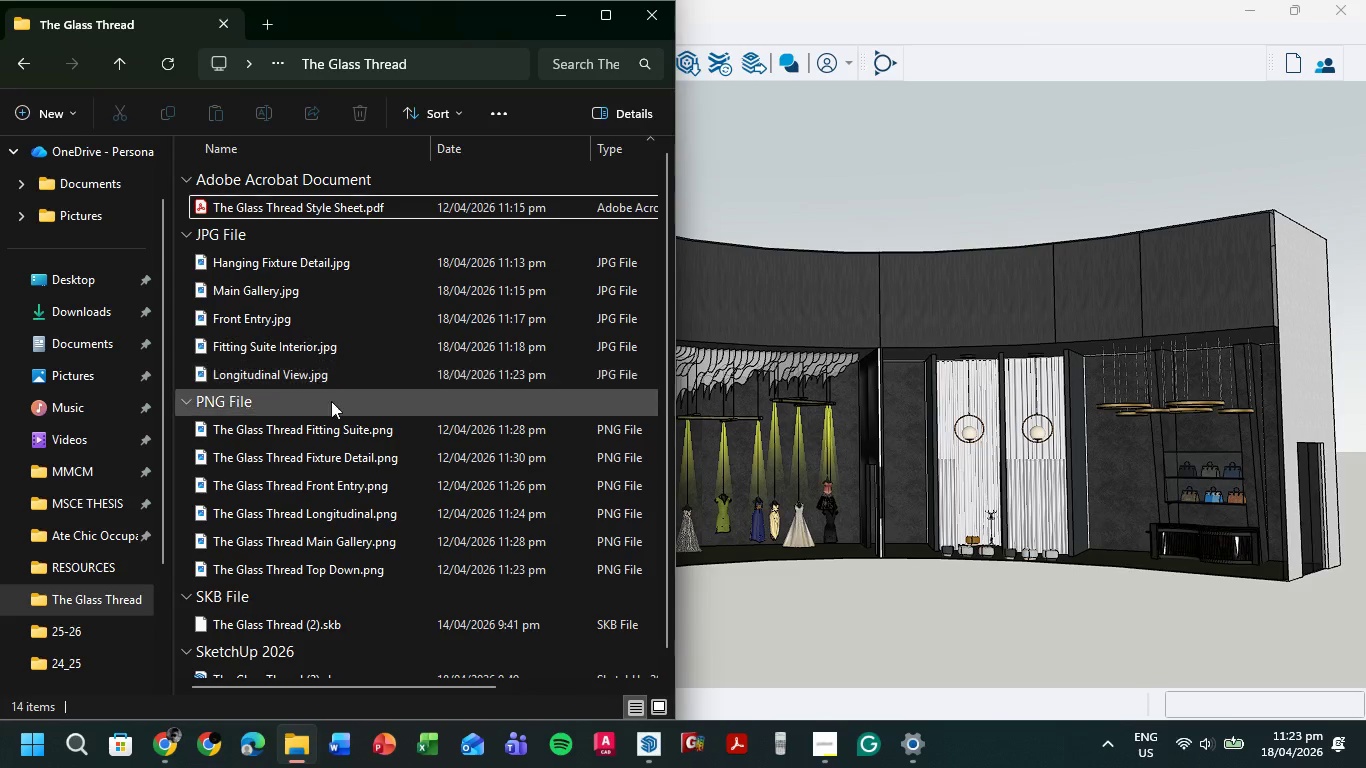 
wait(6.34)
 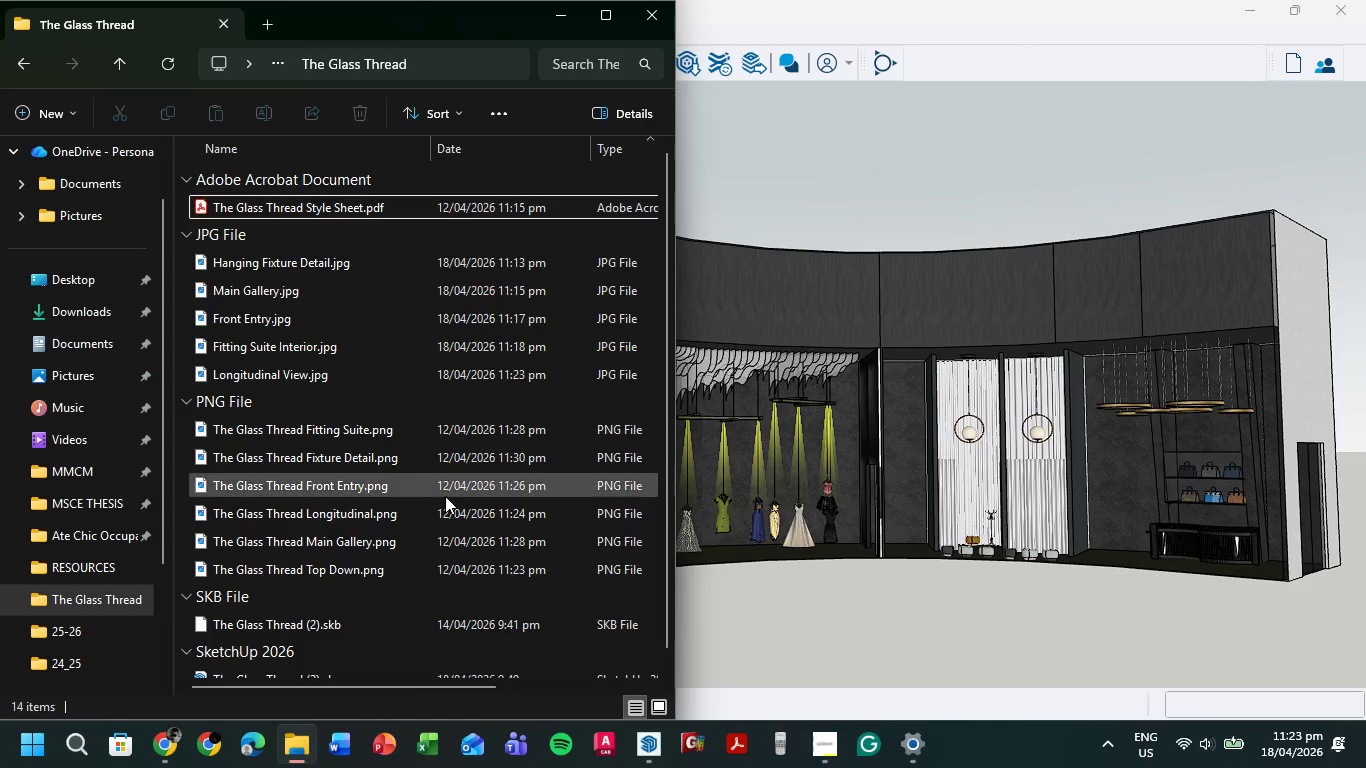 
left_click([822, 630])
 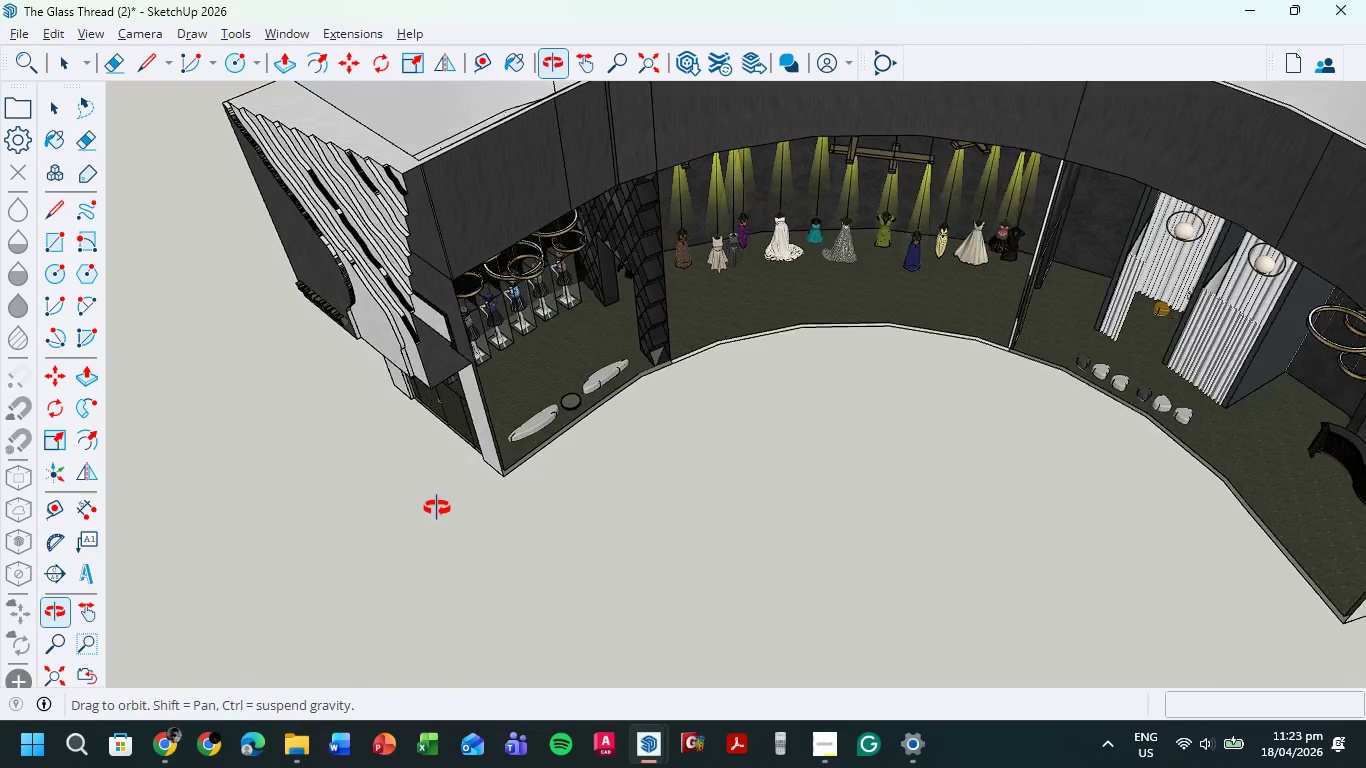 
scroll: coordinate [732, 249], scroll_direction: down, amount: 11.0
 